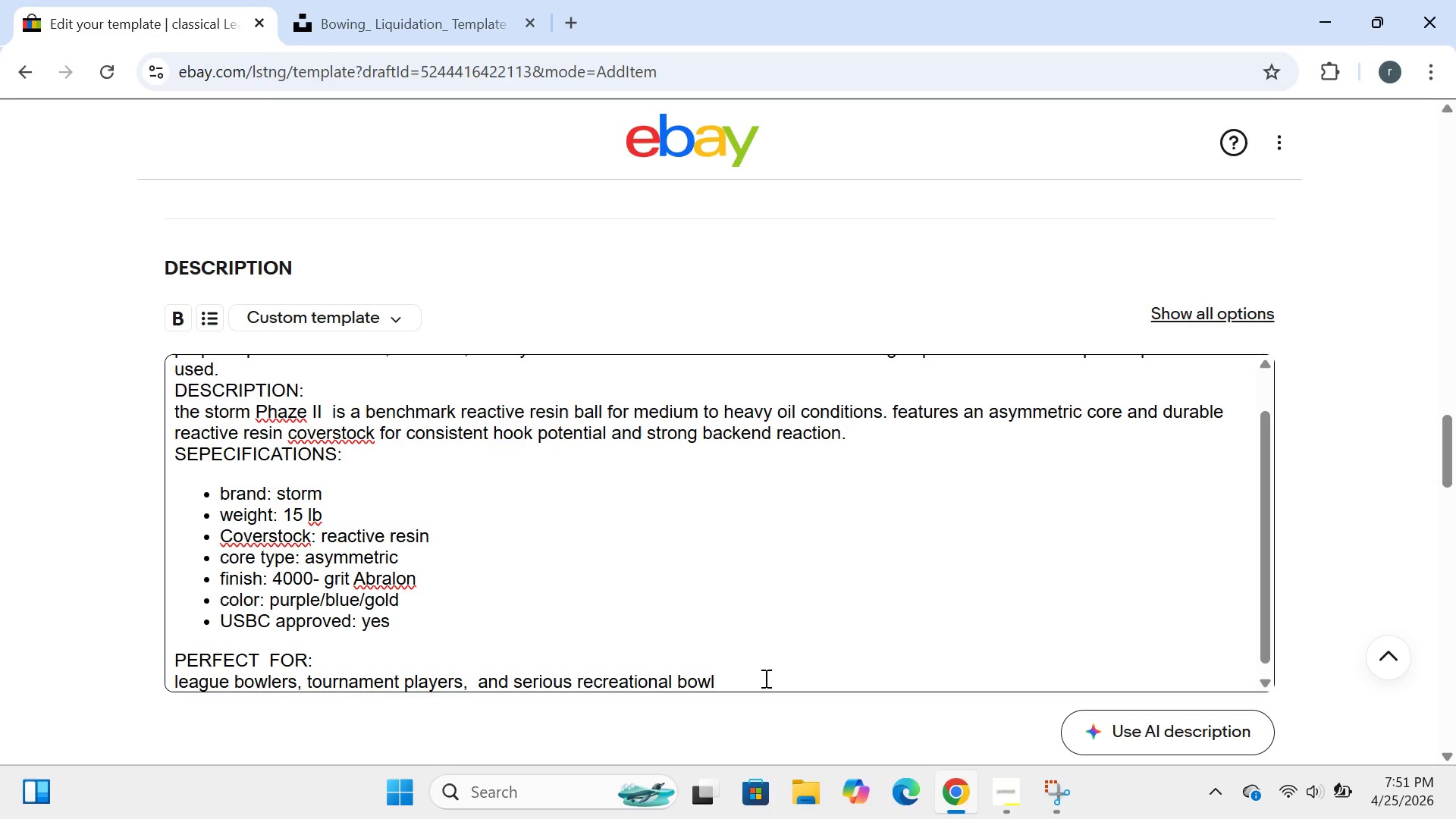 
left_click([764, 678])
 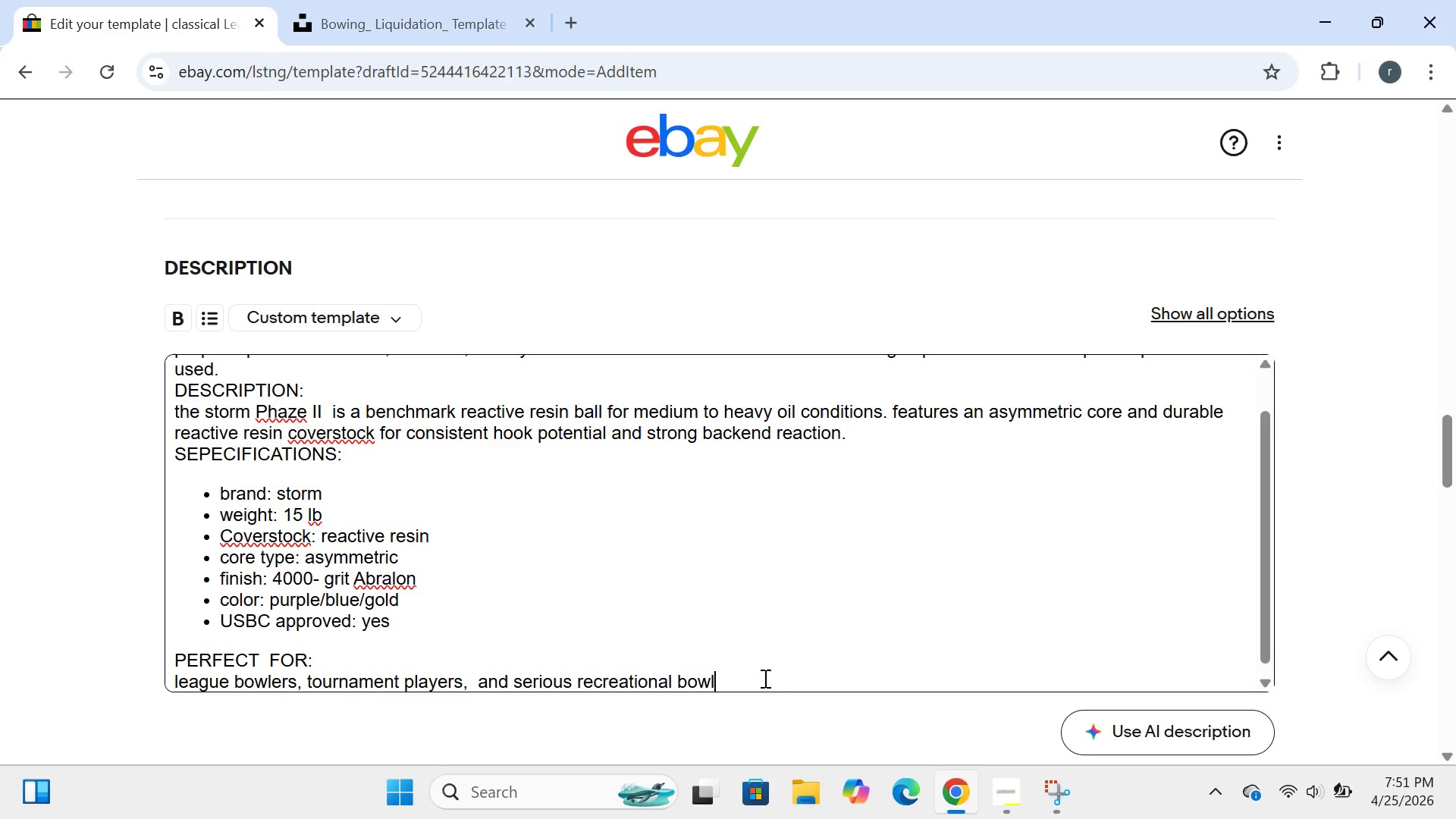 
wait(5.75)
 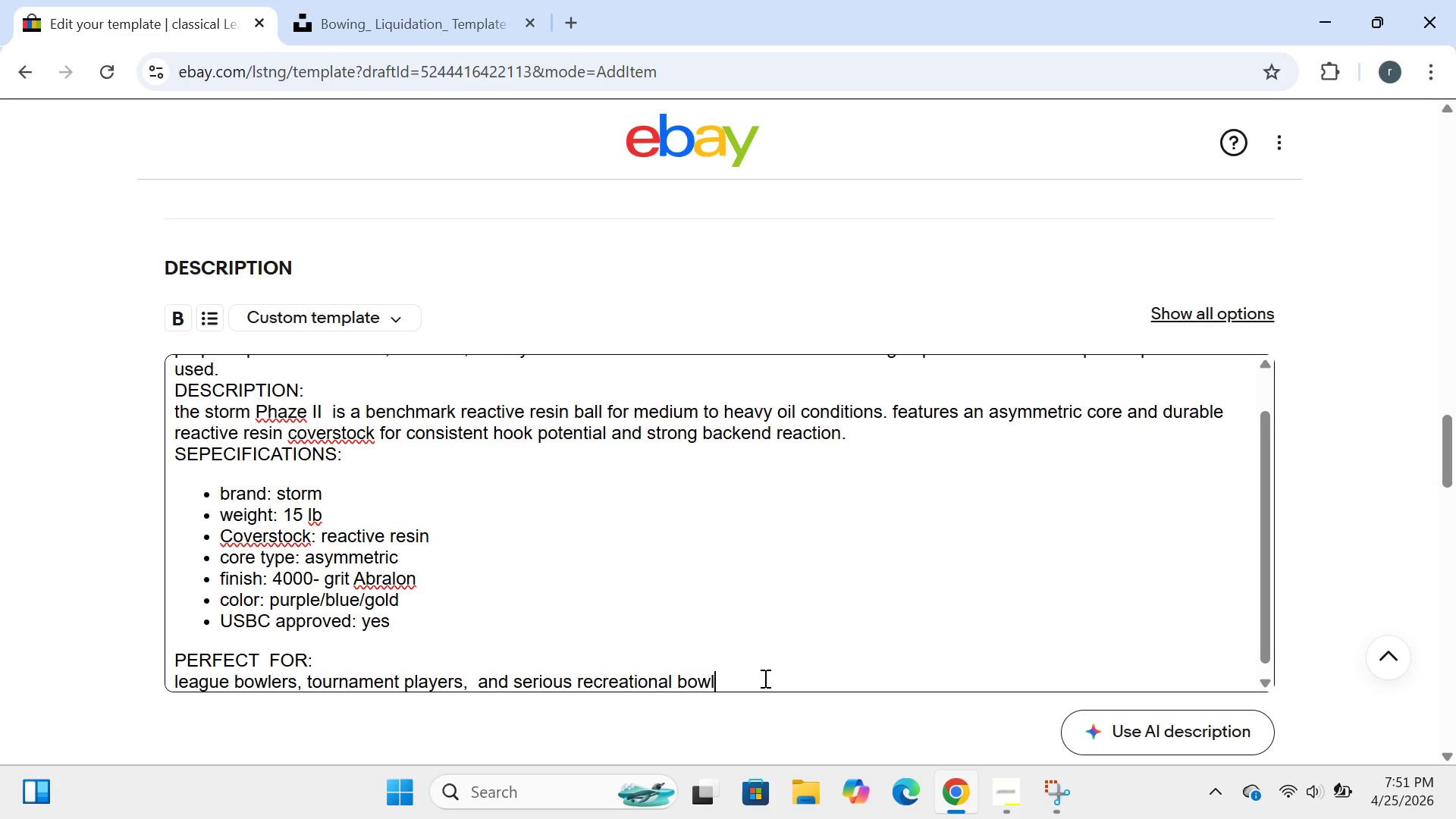 
type(ers looking foe)
key(Backspace)
type(r a high -performance ball that length and a sharp angular )
 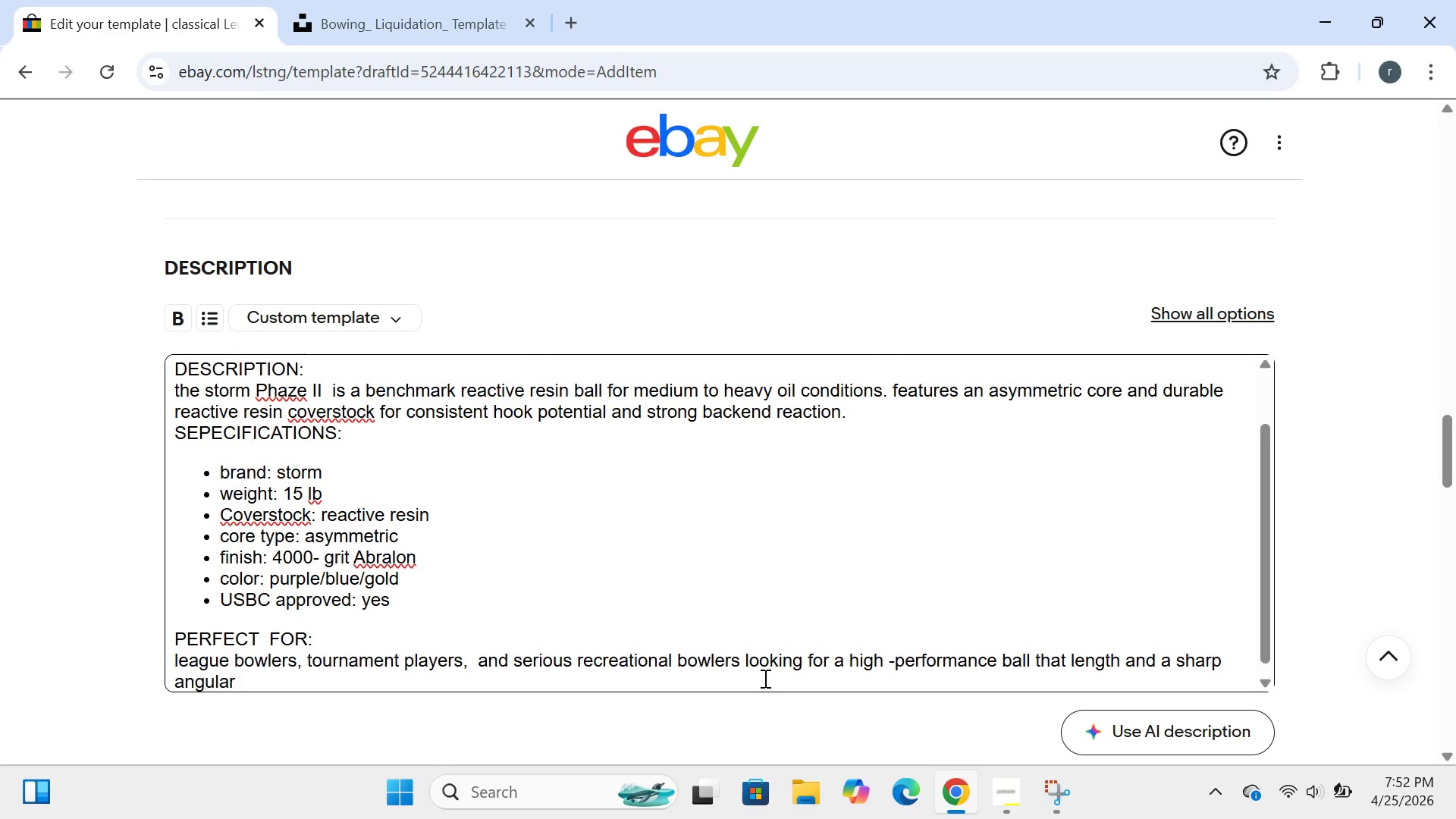 
type(mor)
key(Backspace)
type(tion to the pocket.)
 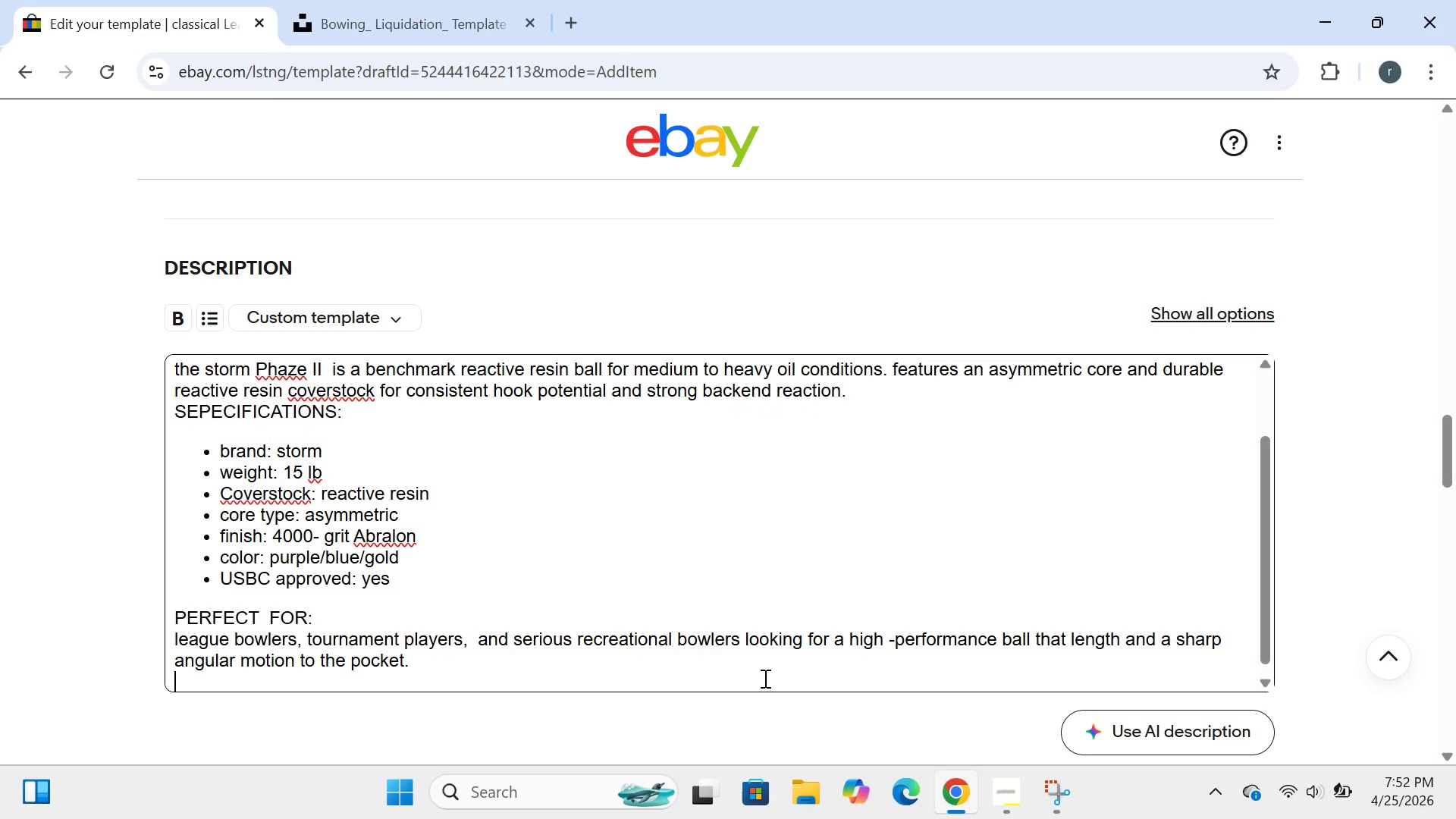 
key(Enter)
 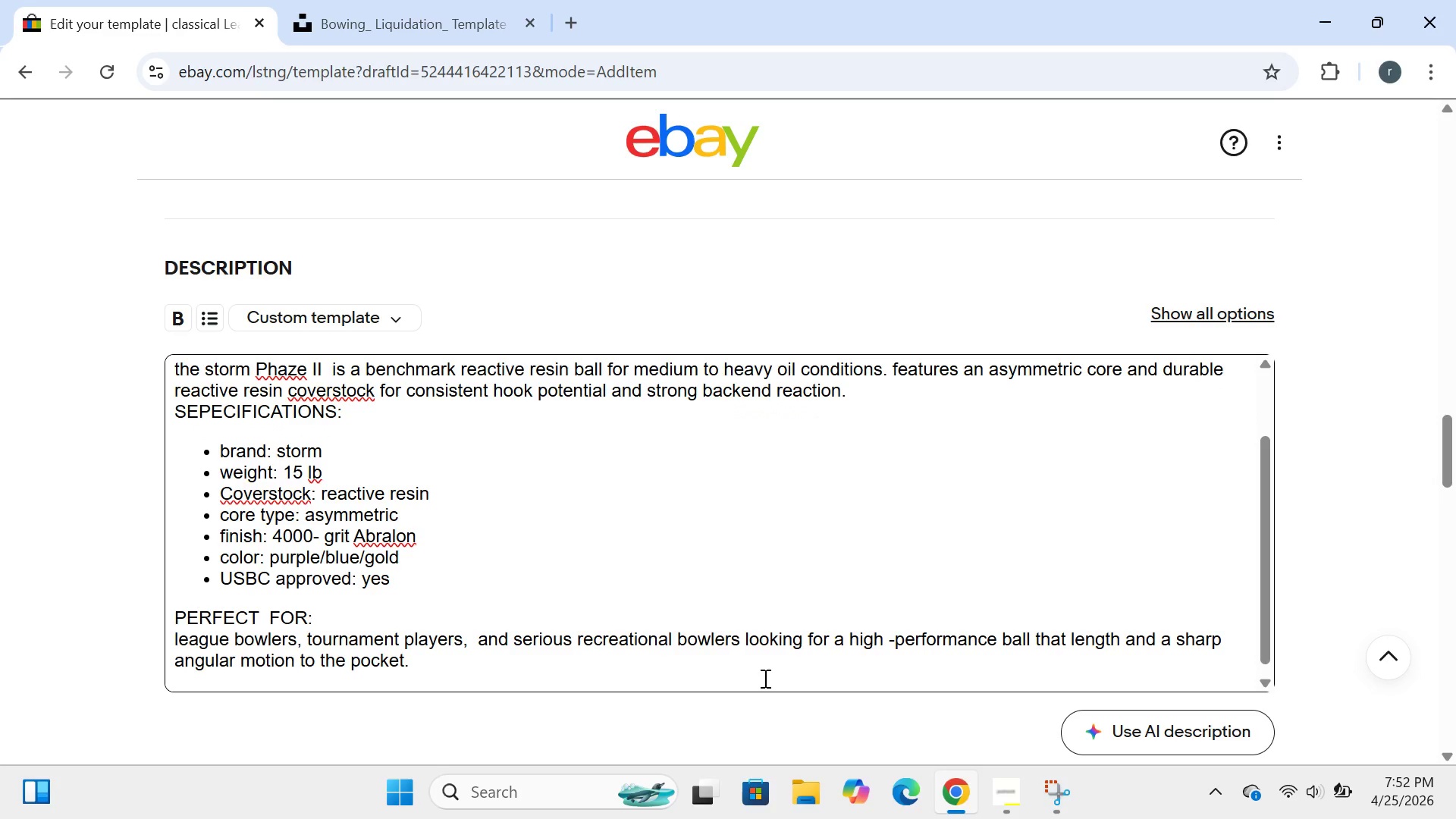 
type(SHIPPIN)
 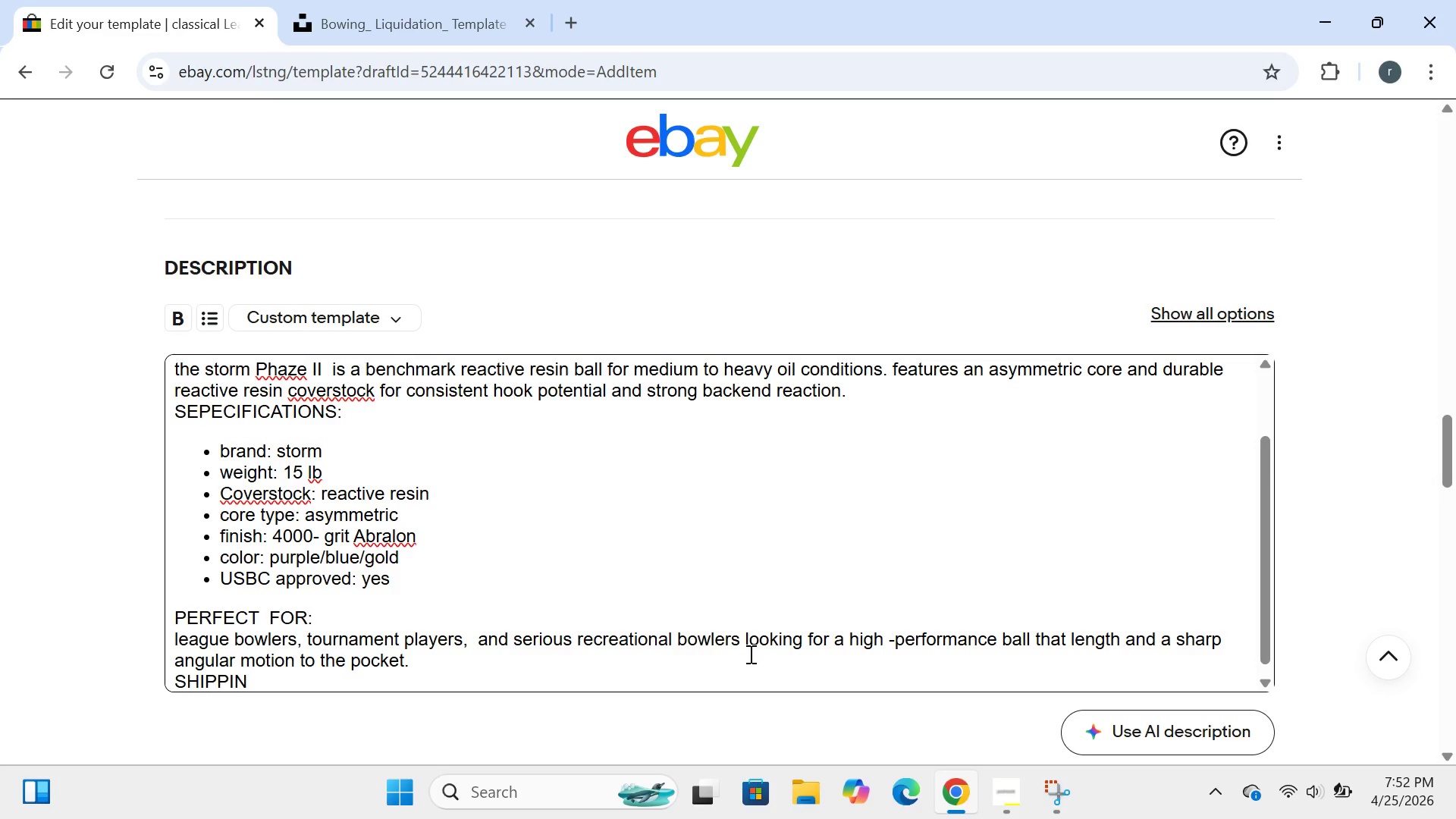 
key(G)
 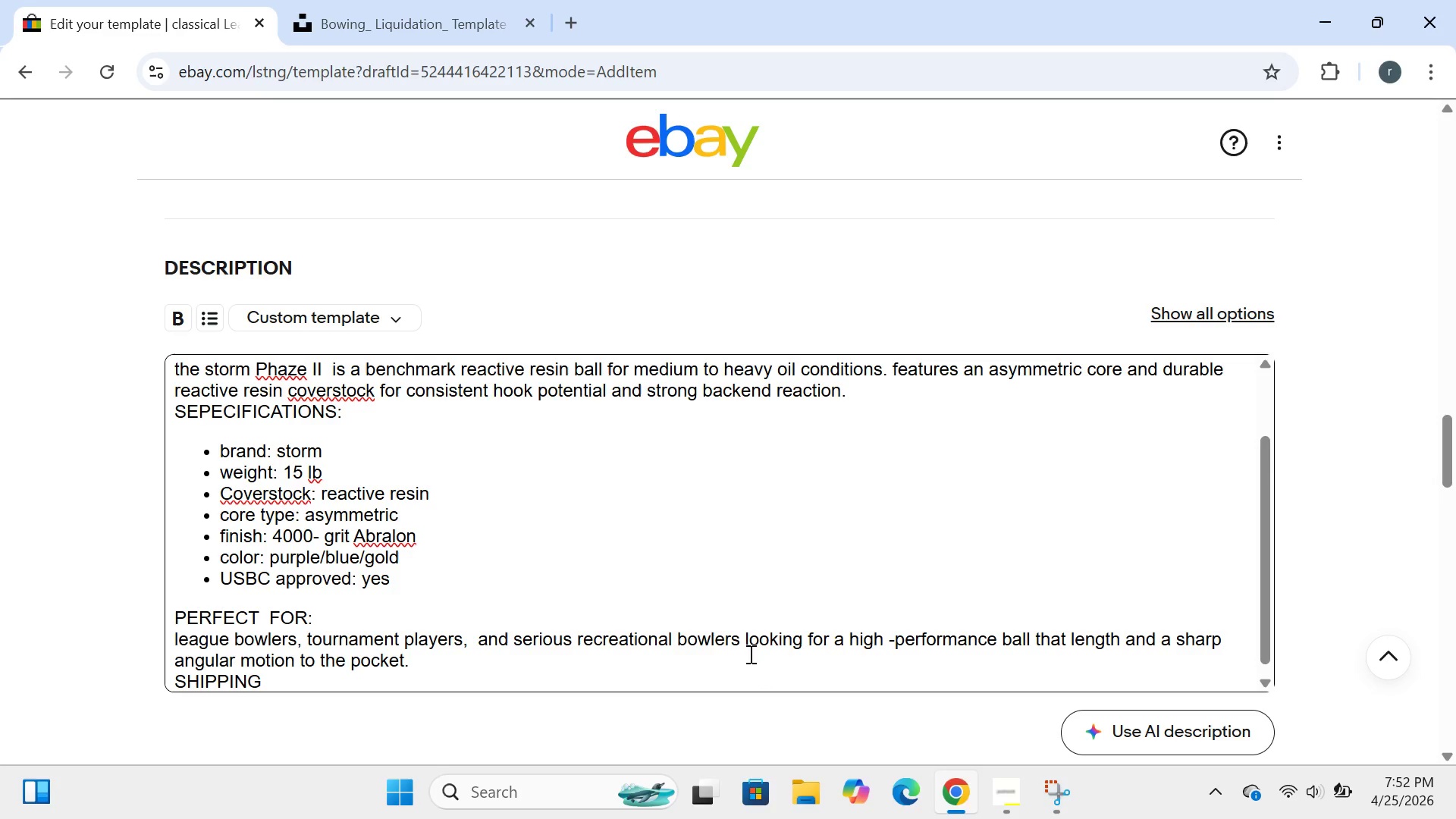 
key(Shift+Semicolon)
 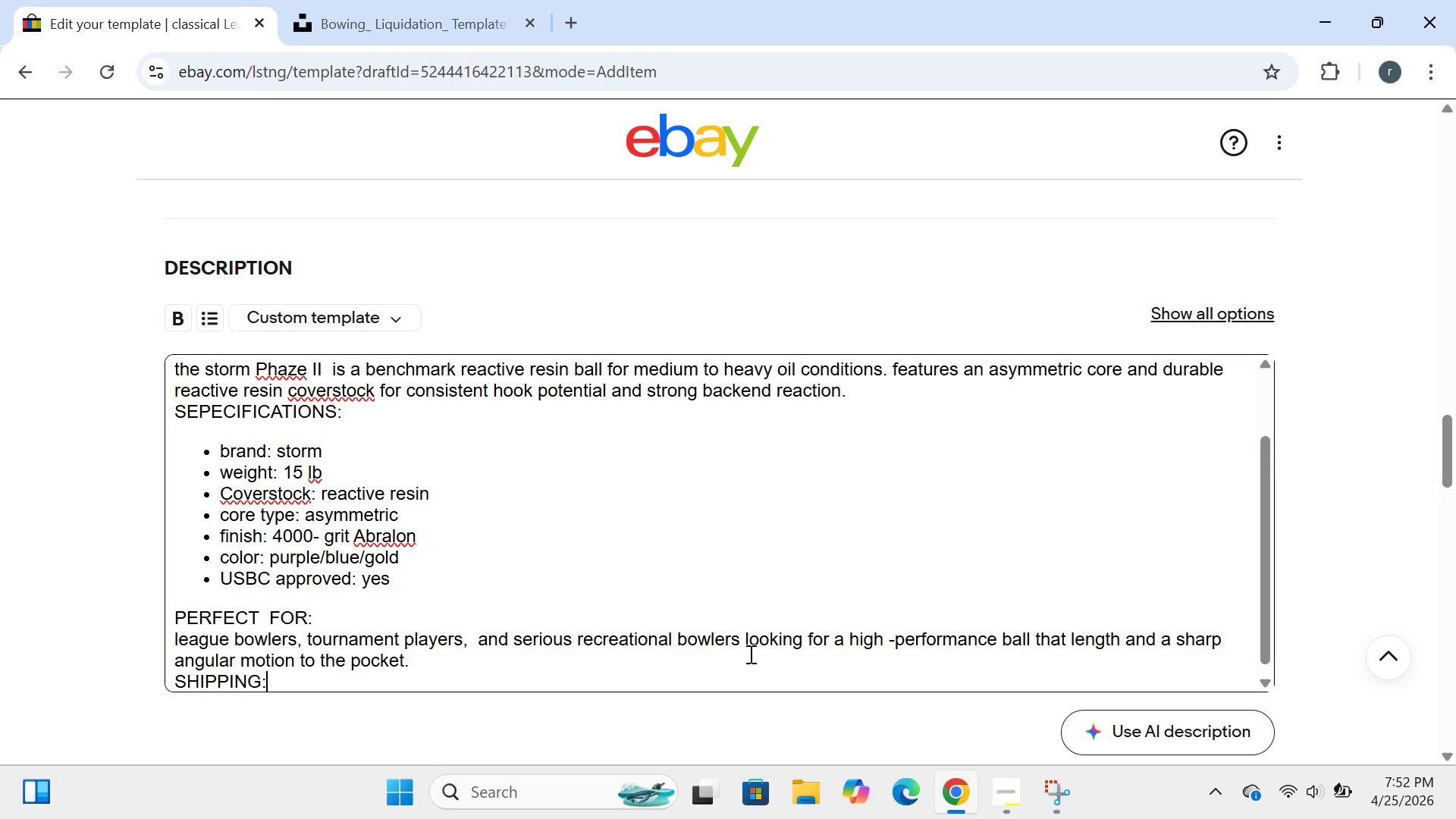 
key(CapsLock)
 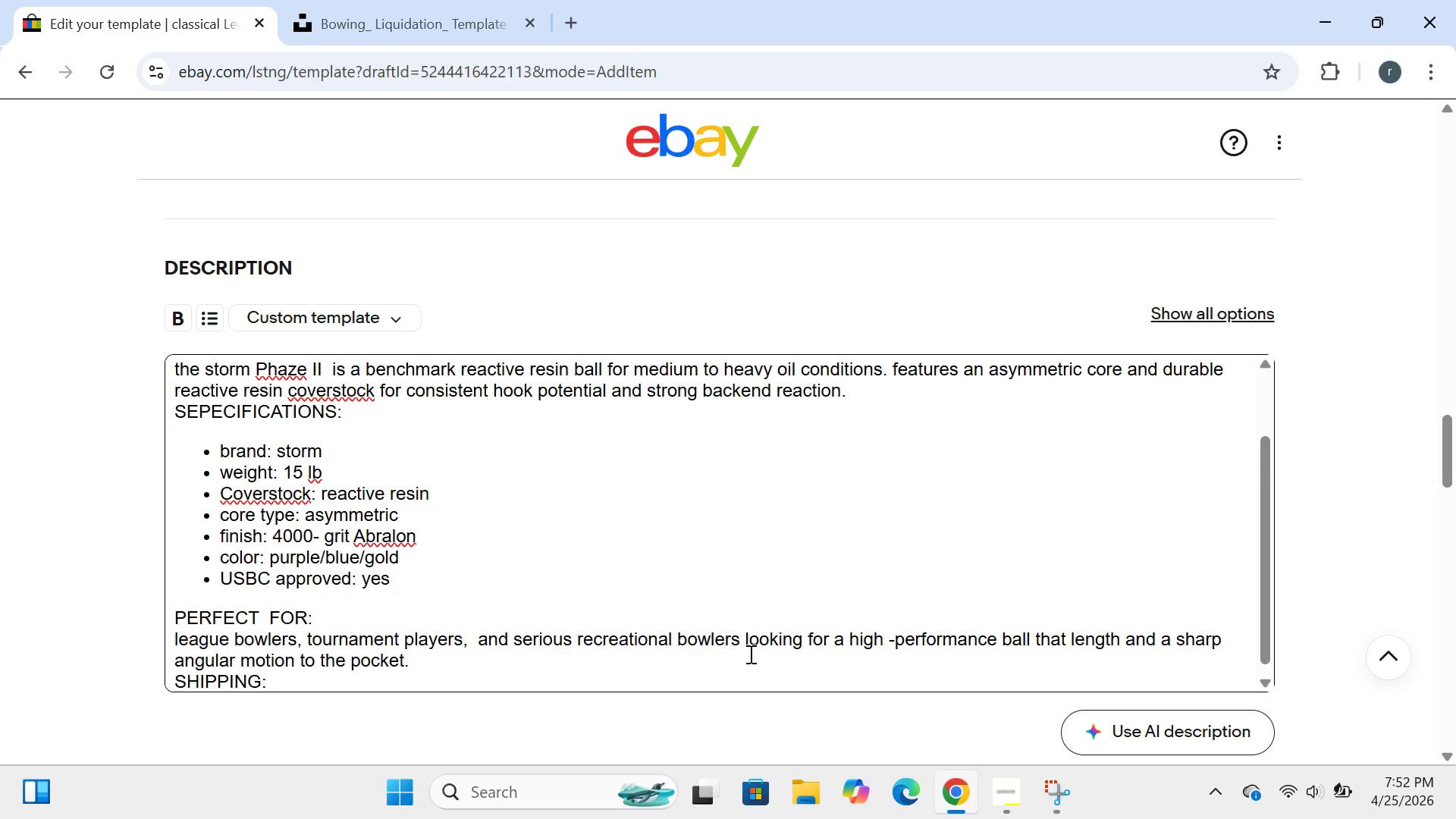 
key(PageDown)
 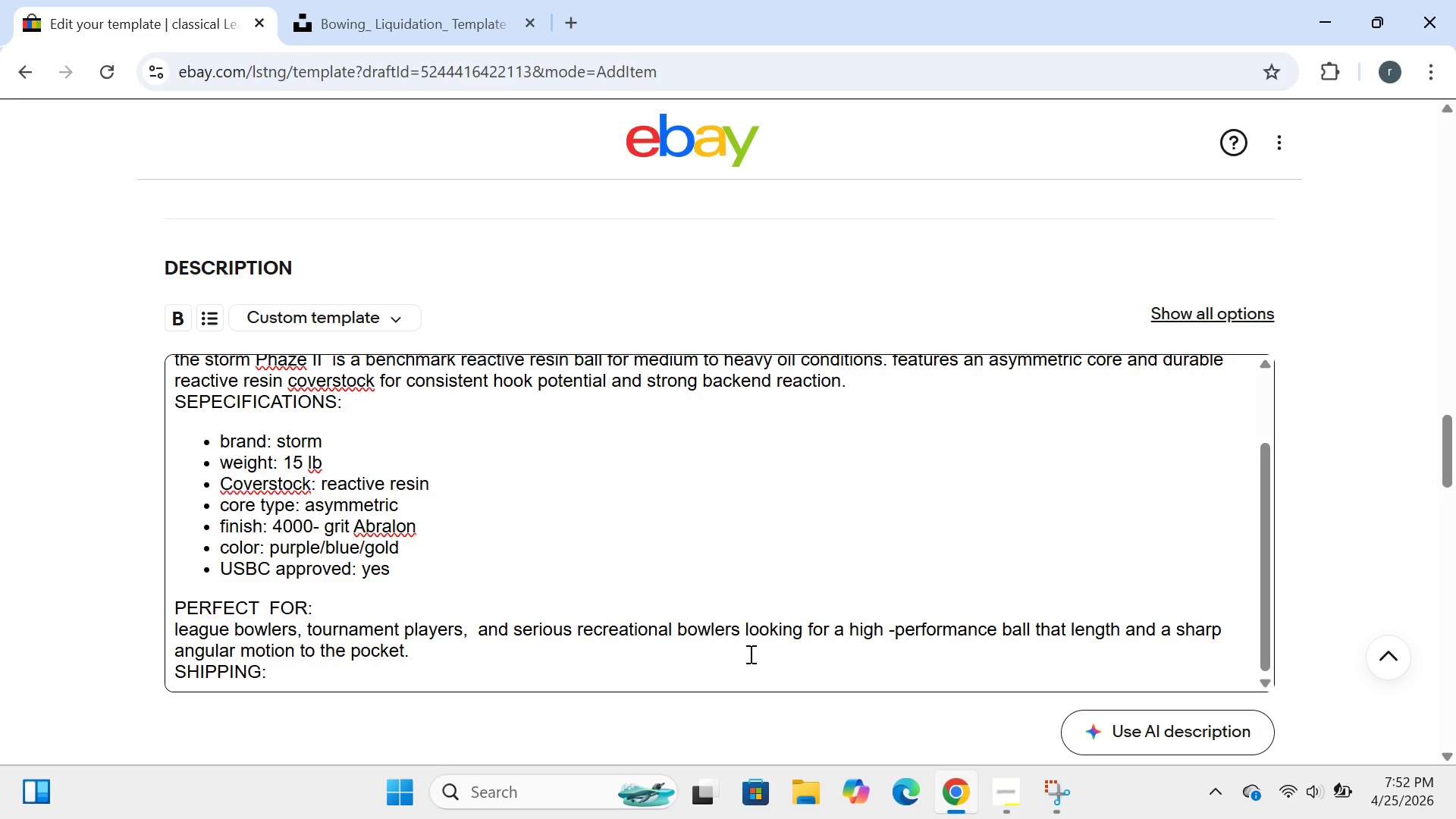 
key(Enter)
 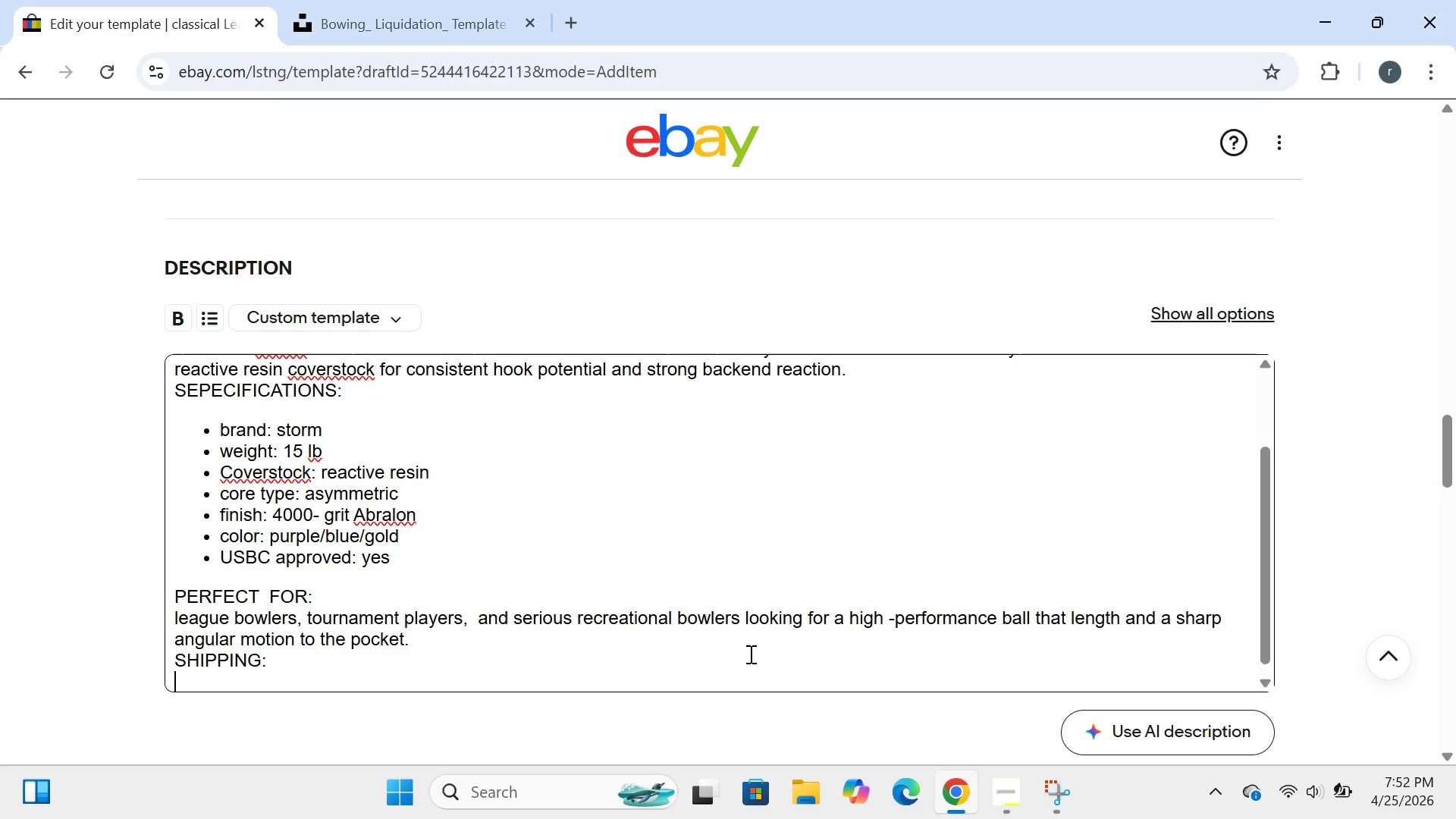 
type(flat rate shipping)
 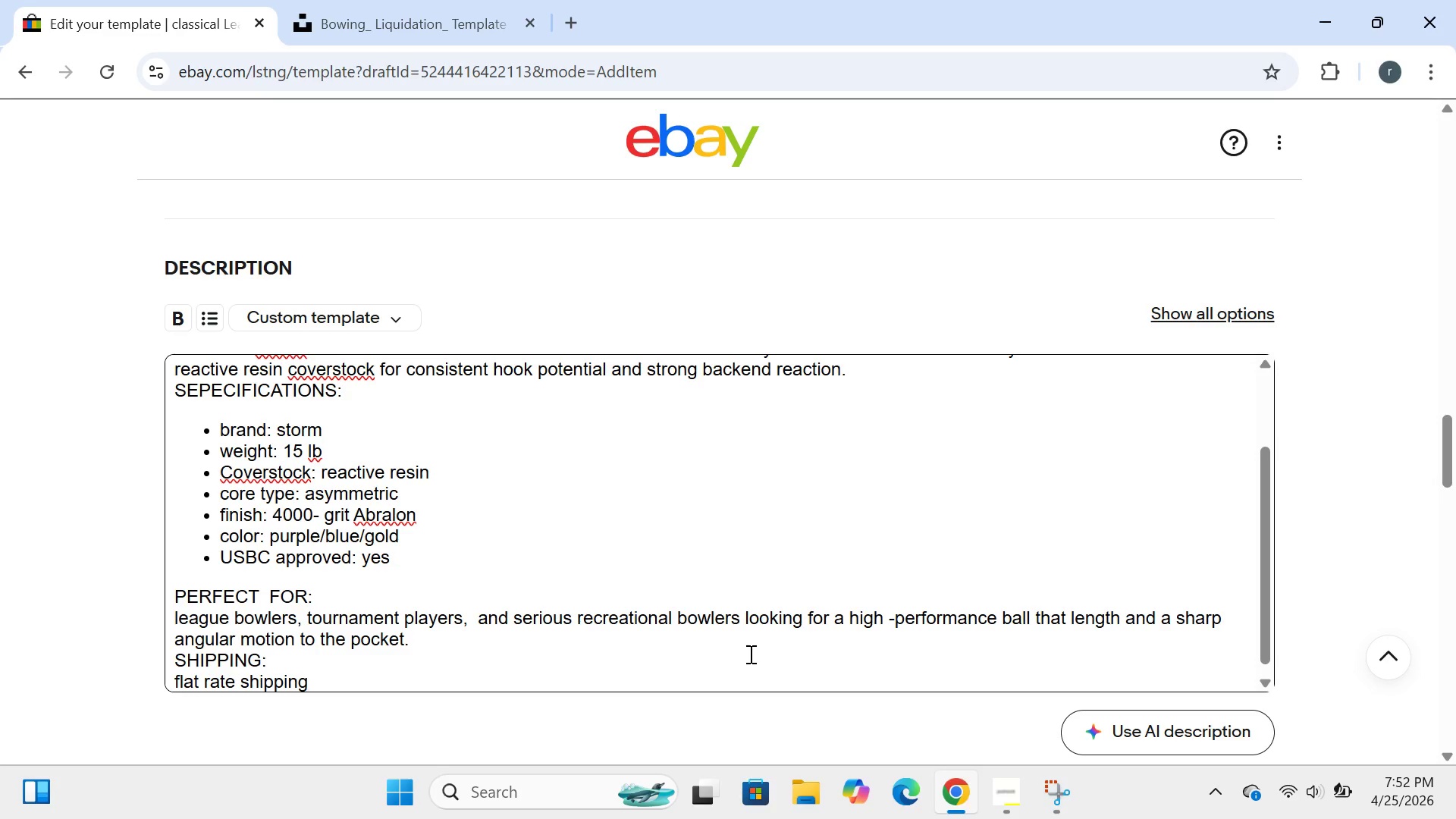 
type(.ball )
 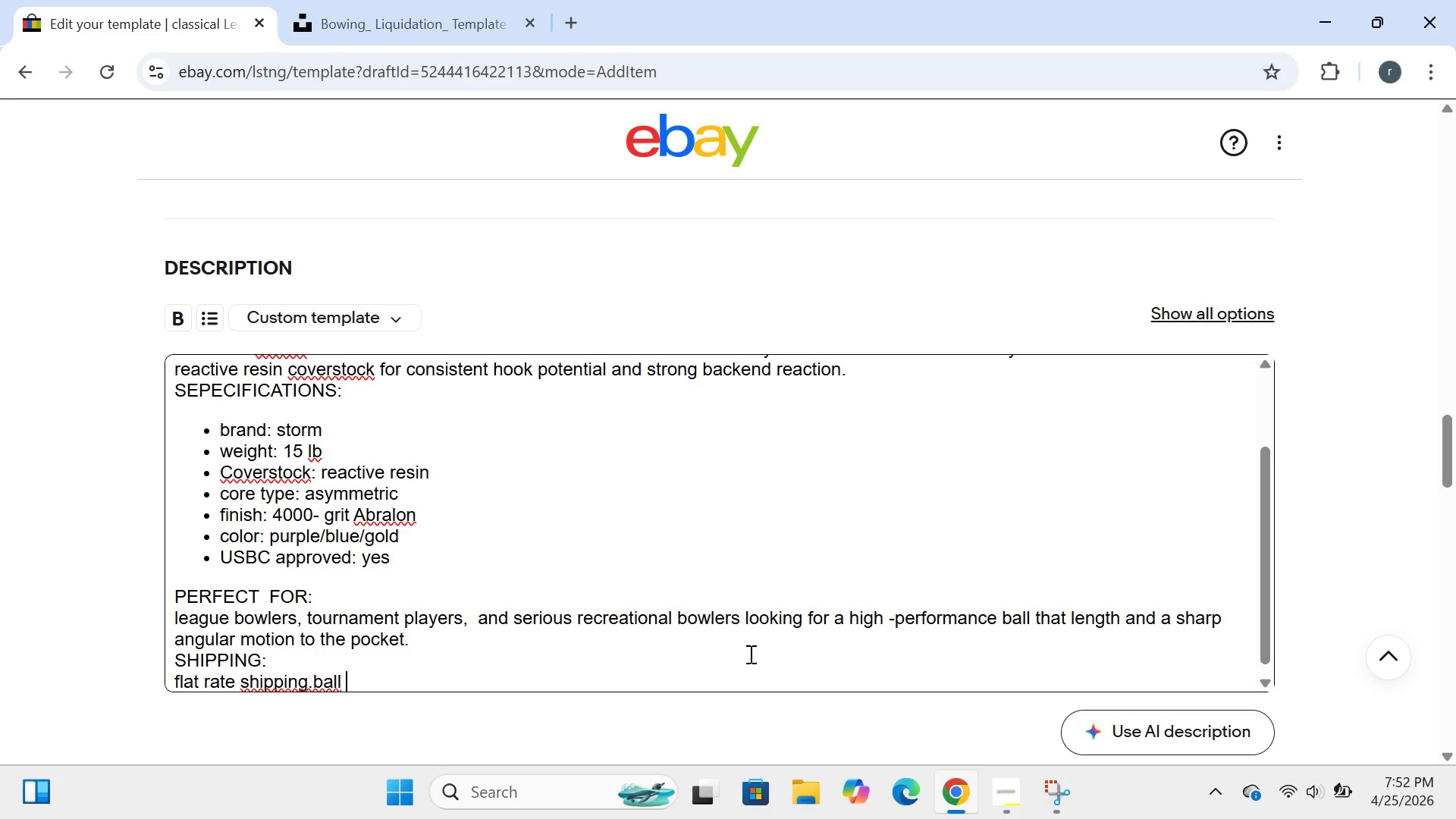 
key(ArrowLeft)
 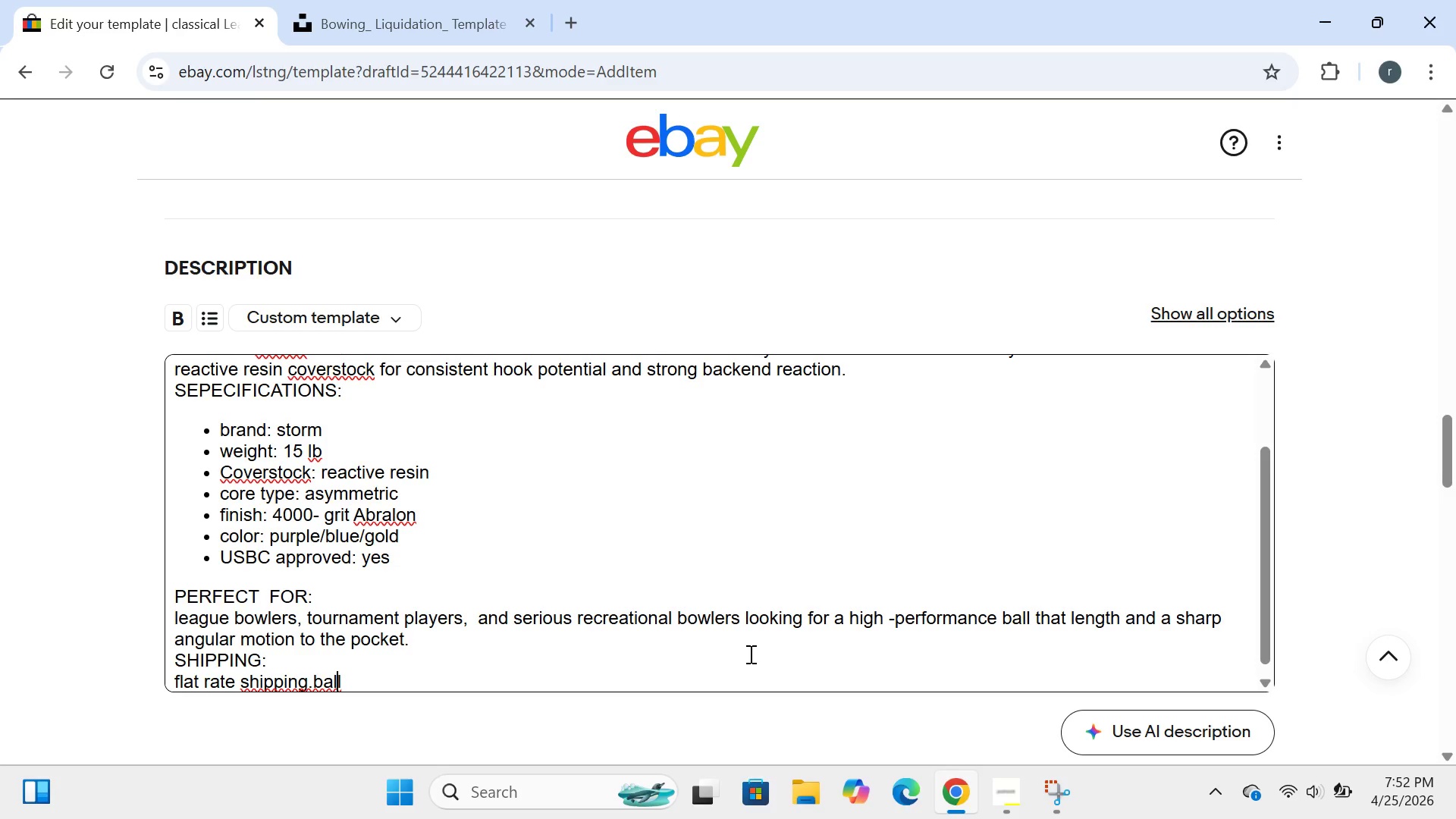 
key(ArrowLeft)
 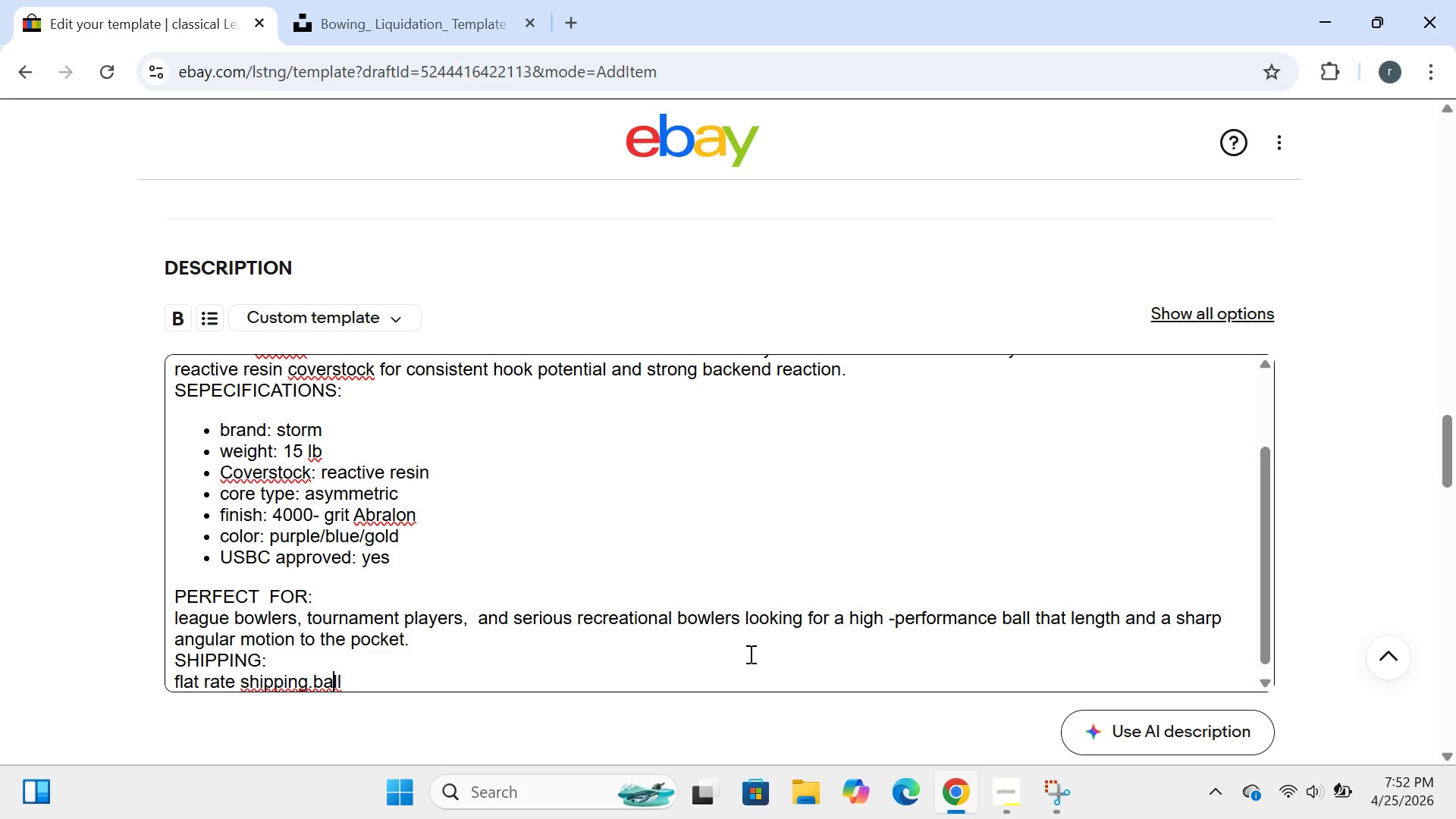 
key(ArrowLeft)
 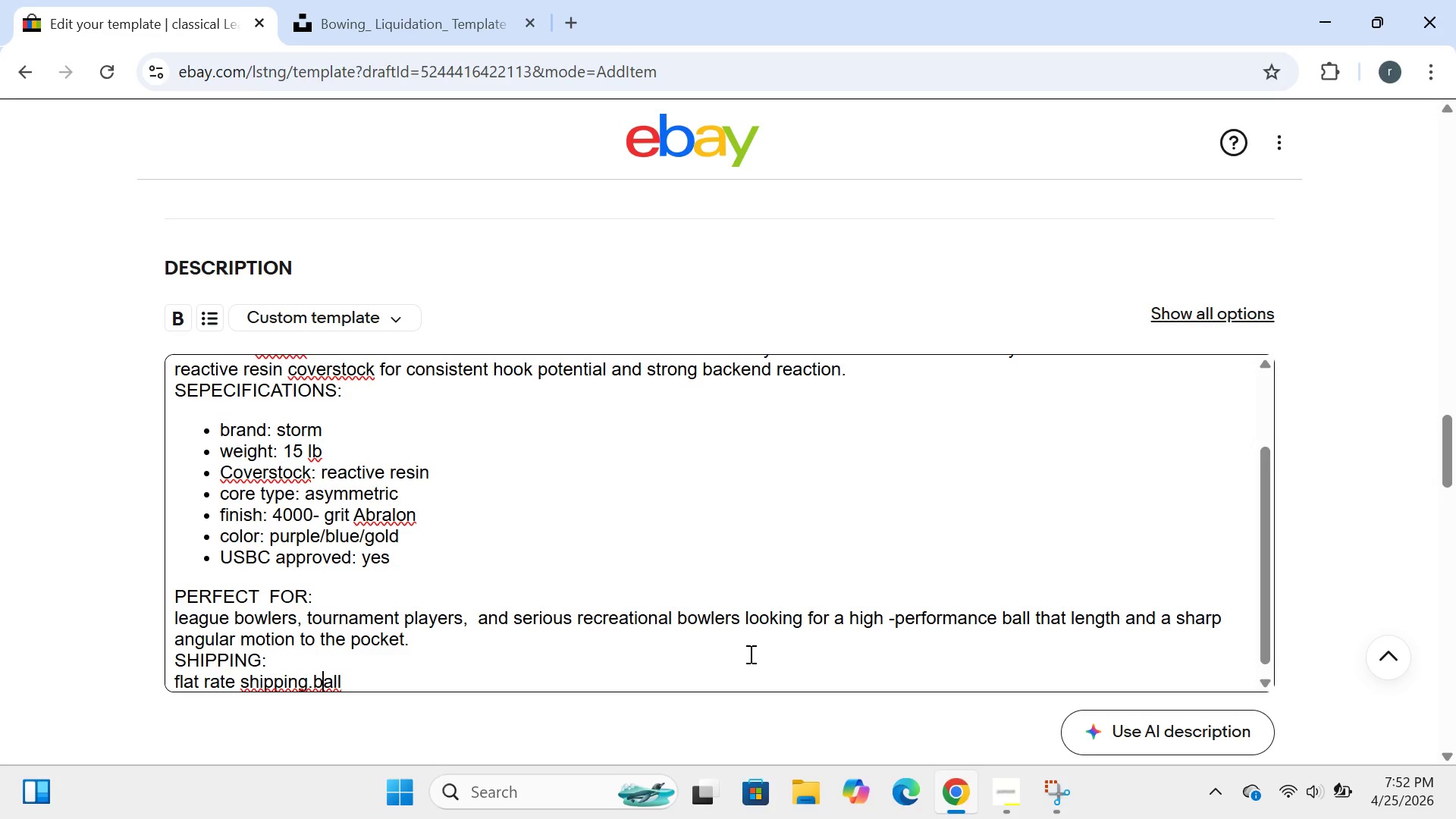 
key(ArrowLeft)
 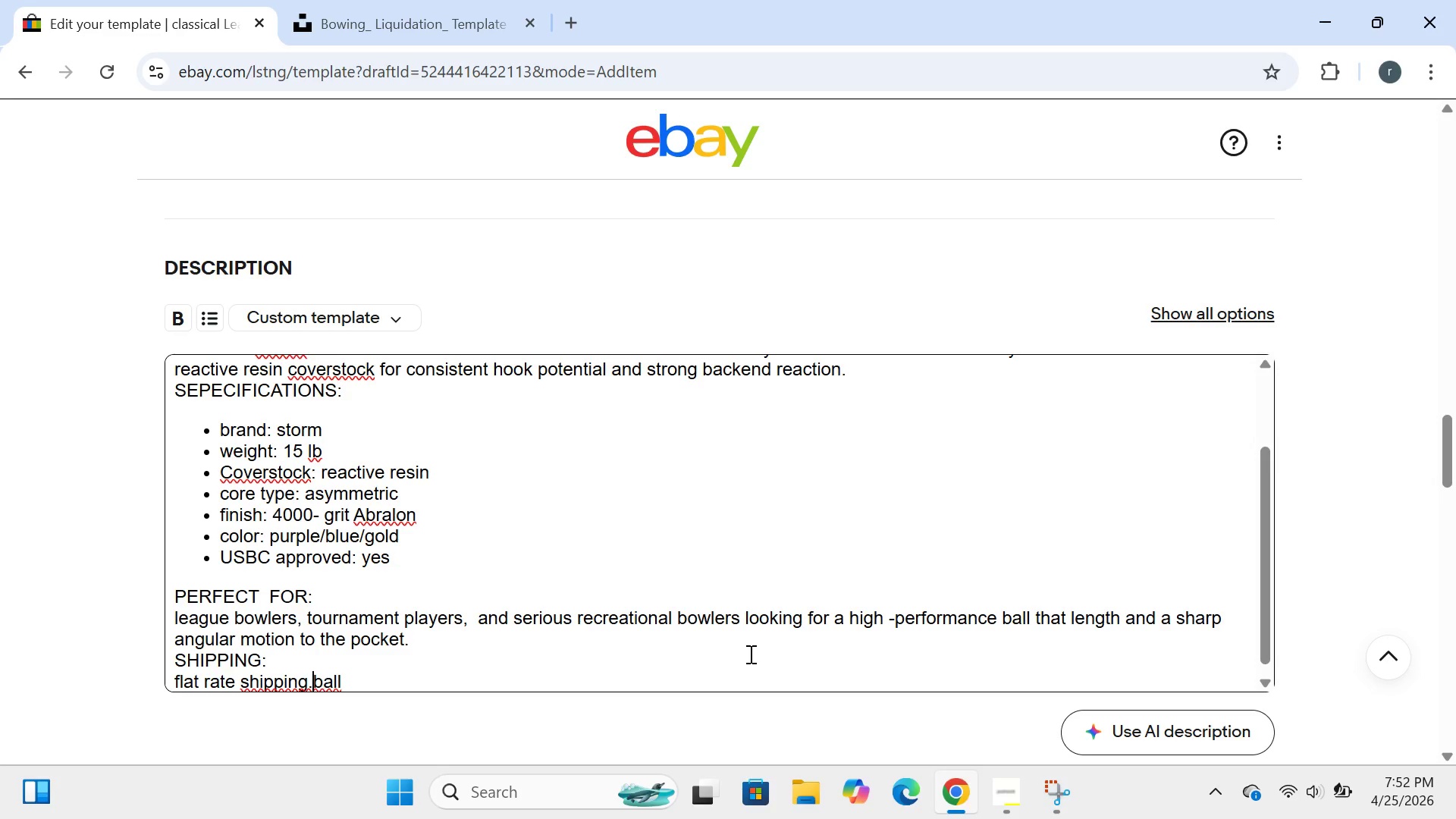 
key(ArrowLeft)
 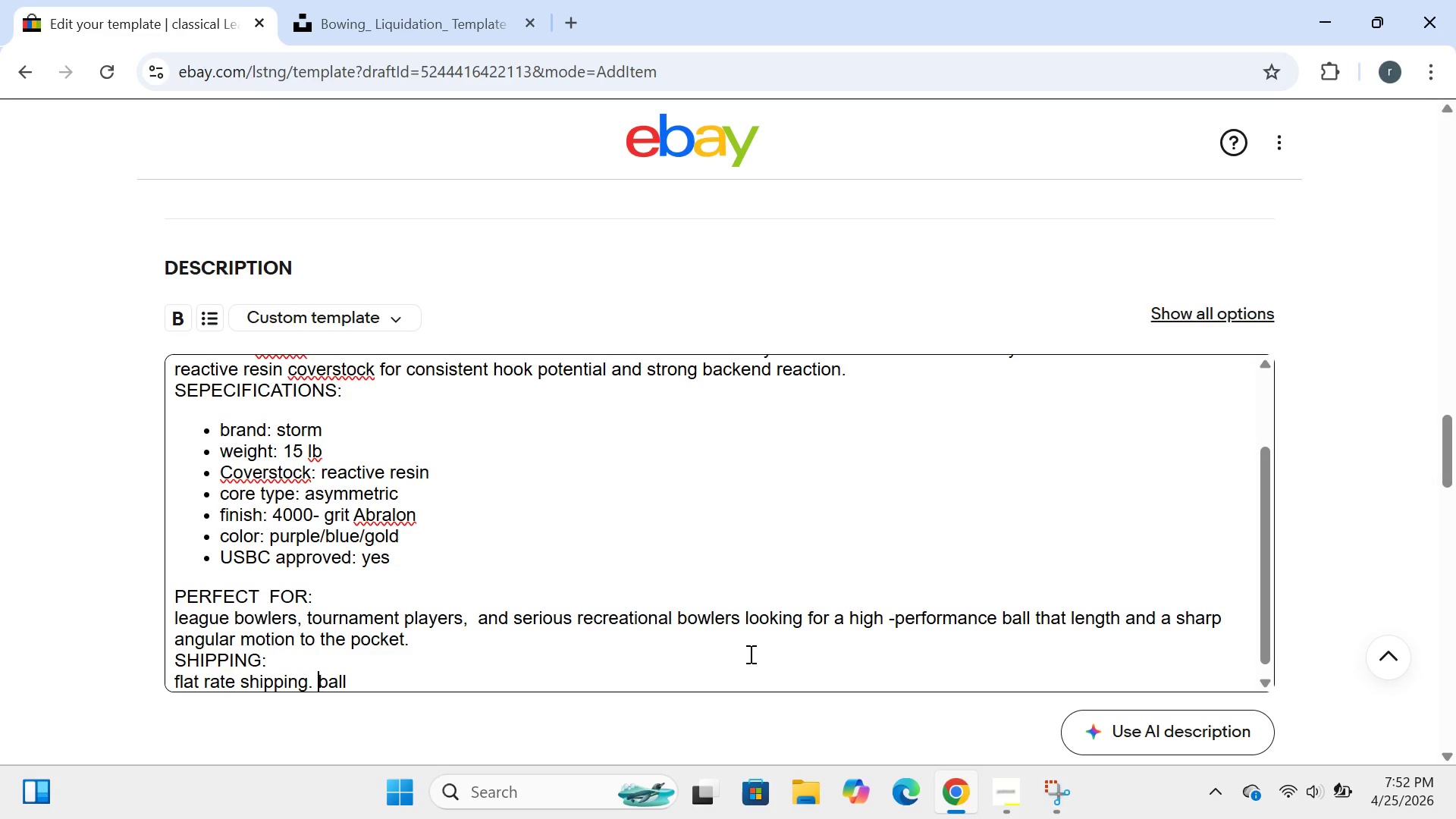 
key(Space)
 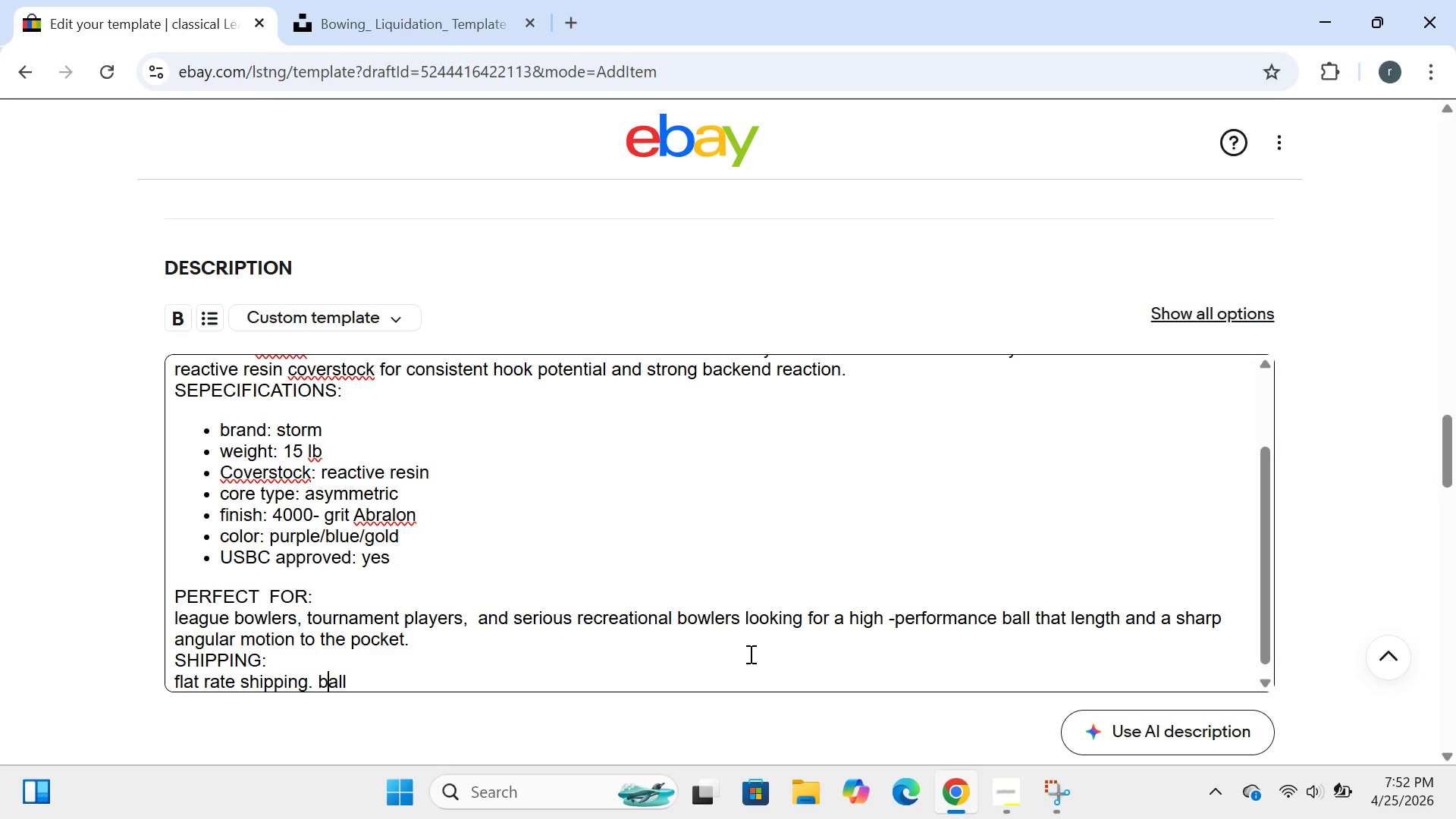 
key(ArrowRight)
 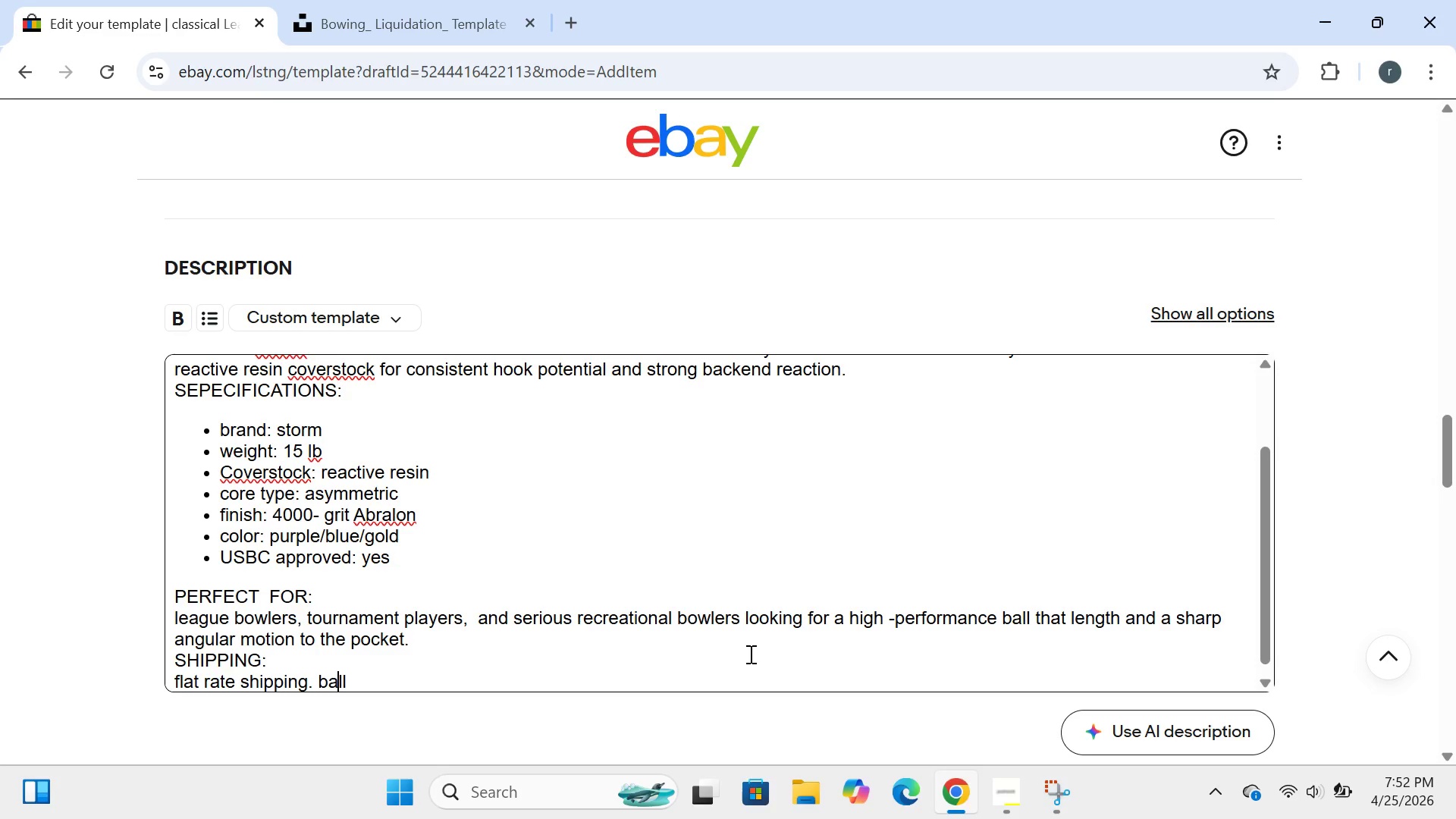 
key(ArrowRight)
 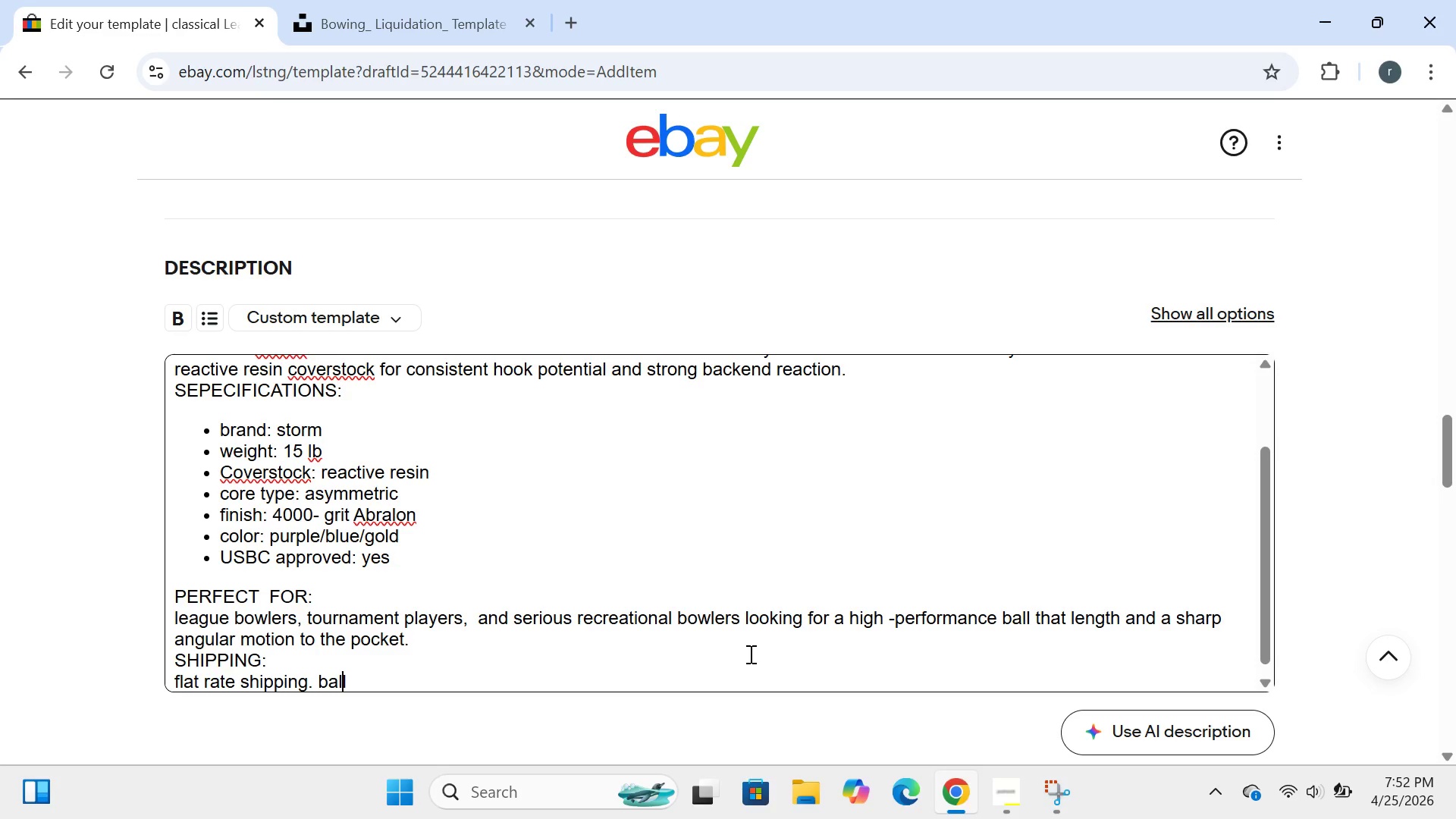 
key(ArrowRight)
 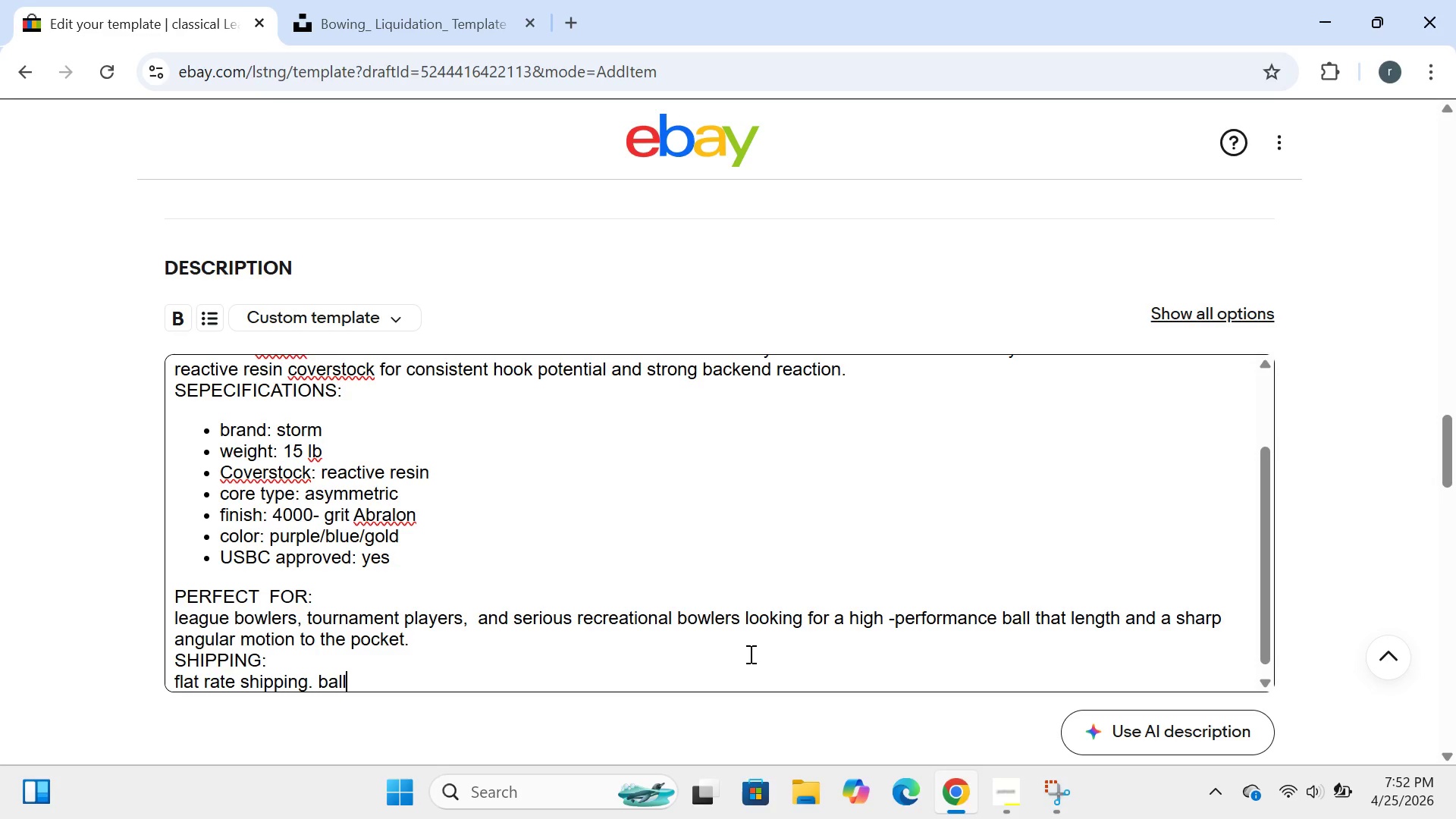 
key(ArrowRight)
 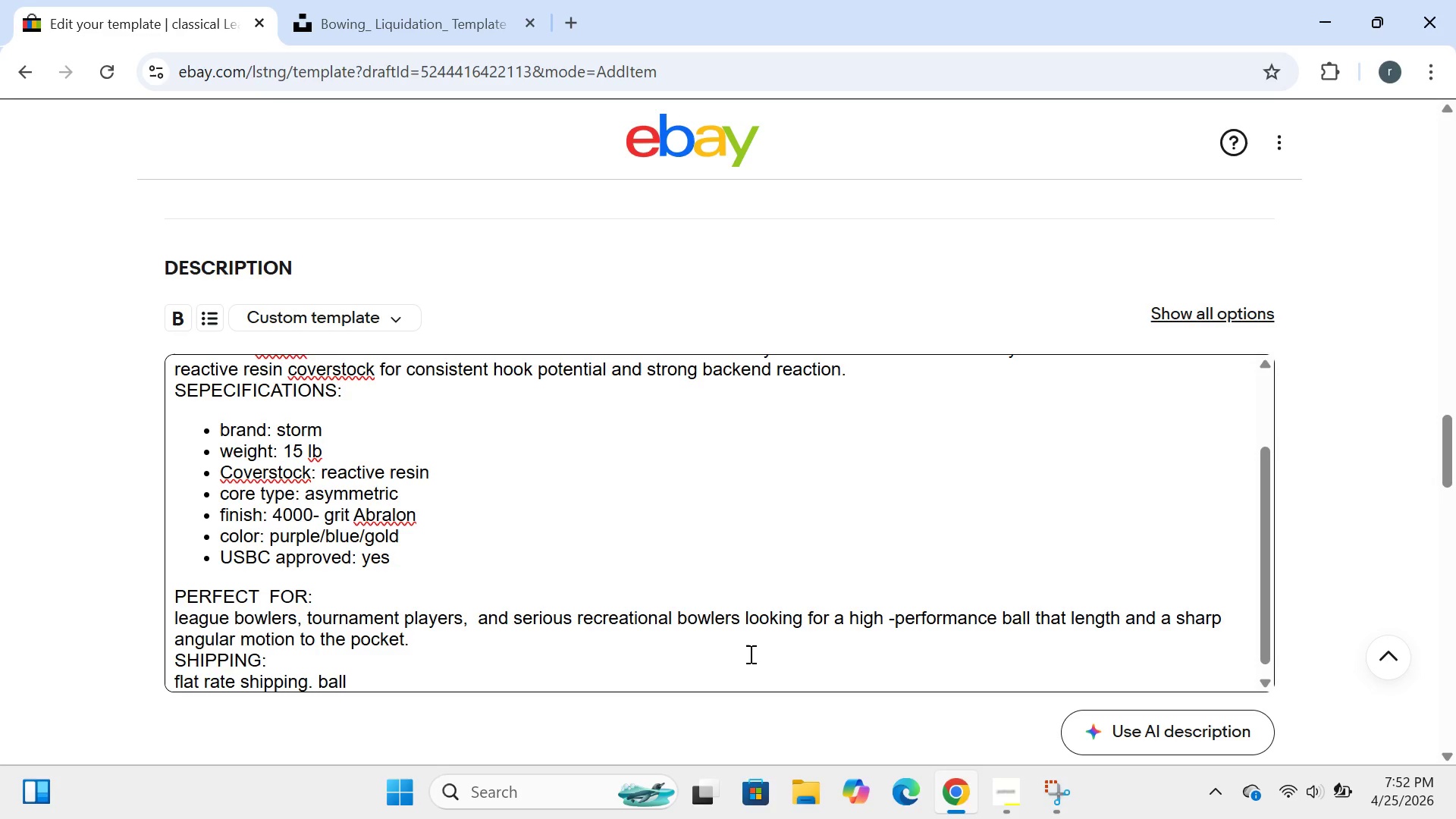 
type( ships in orginal)
 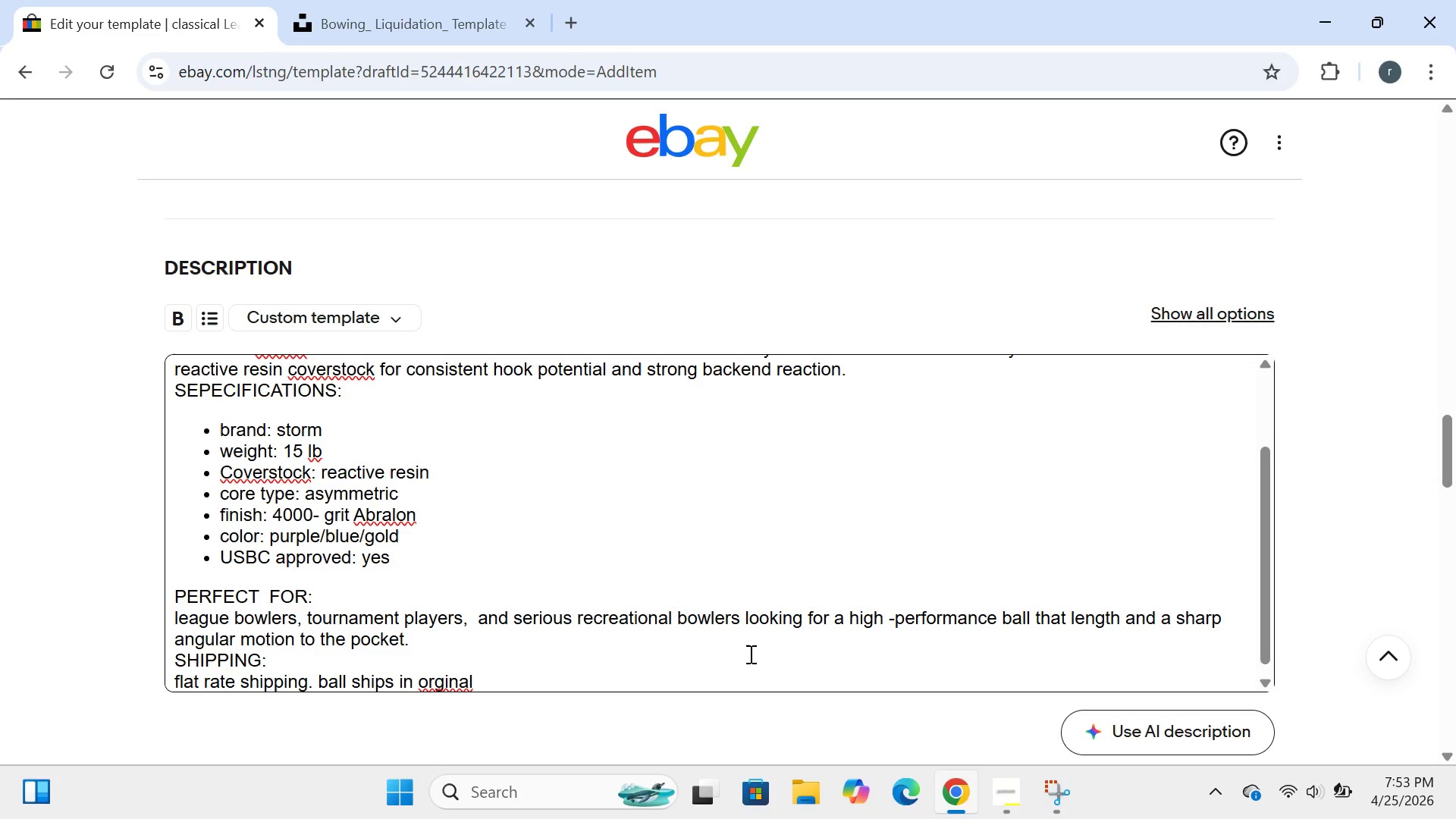 
key(Space)
 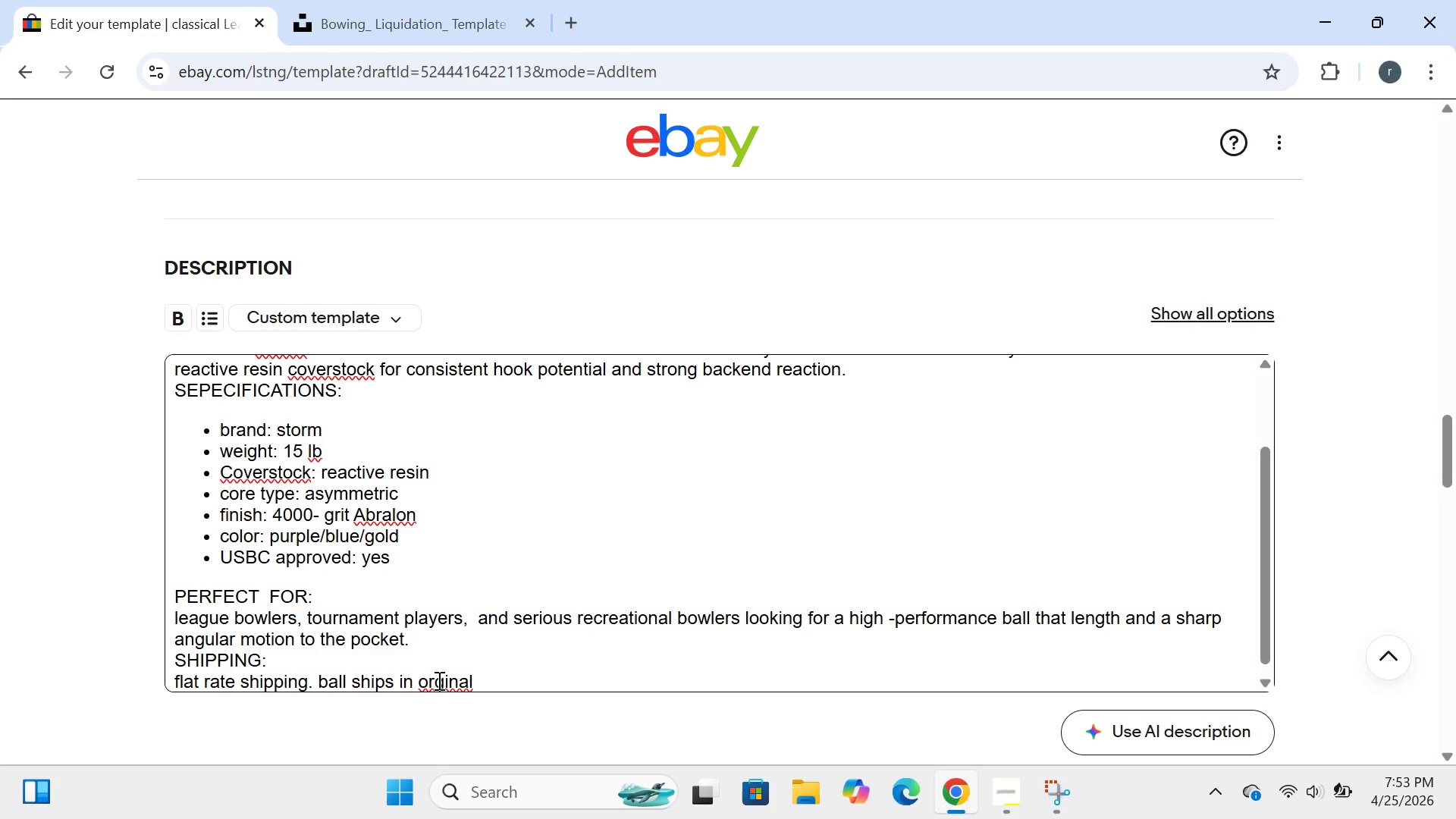 
wait(5.38)
 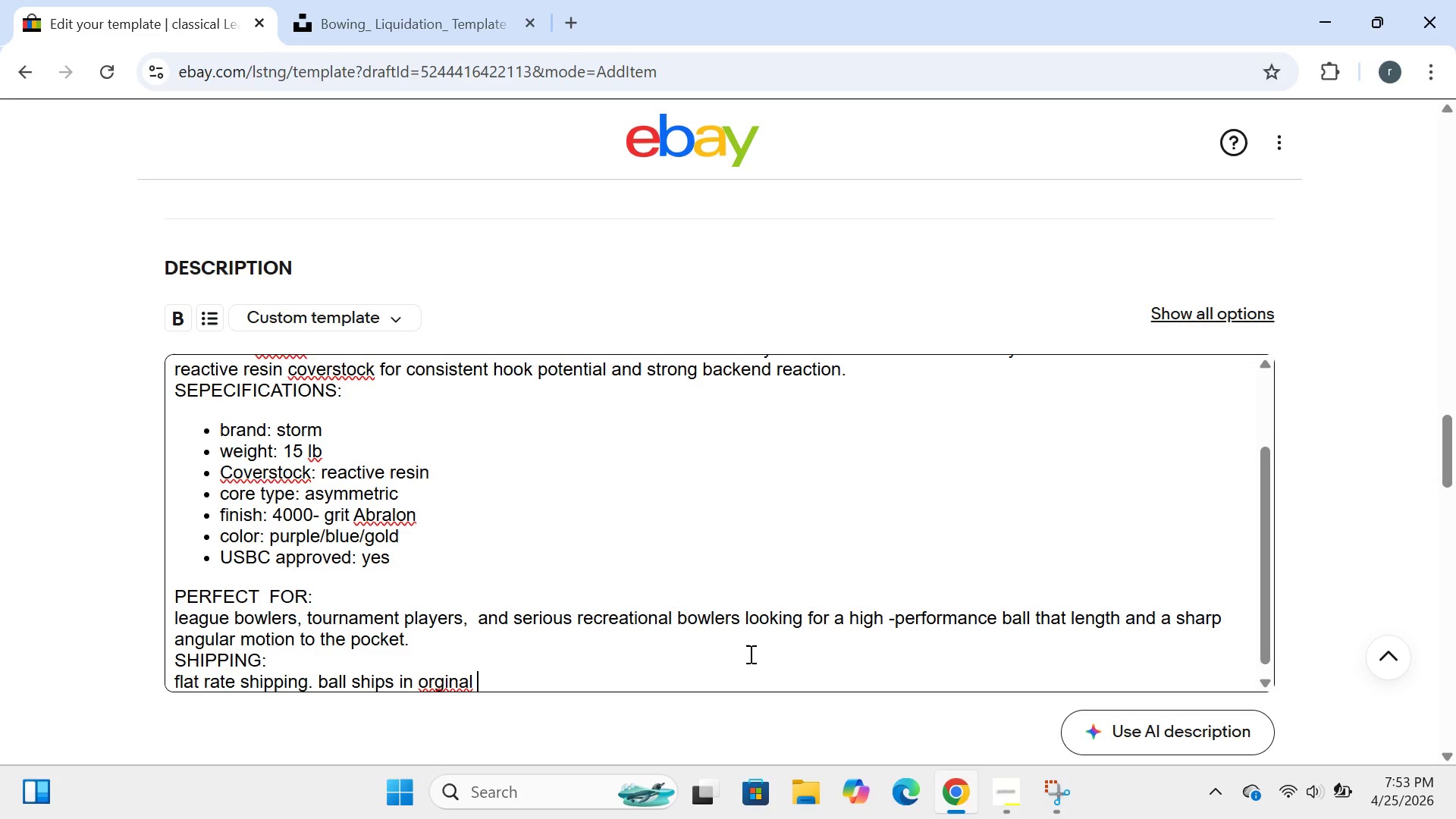 
left_click([434, 682])
 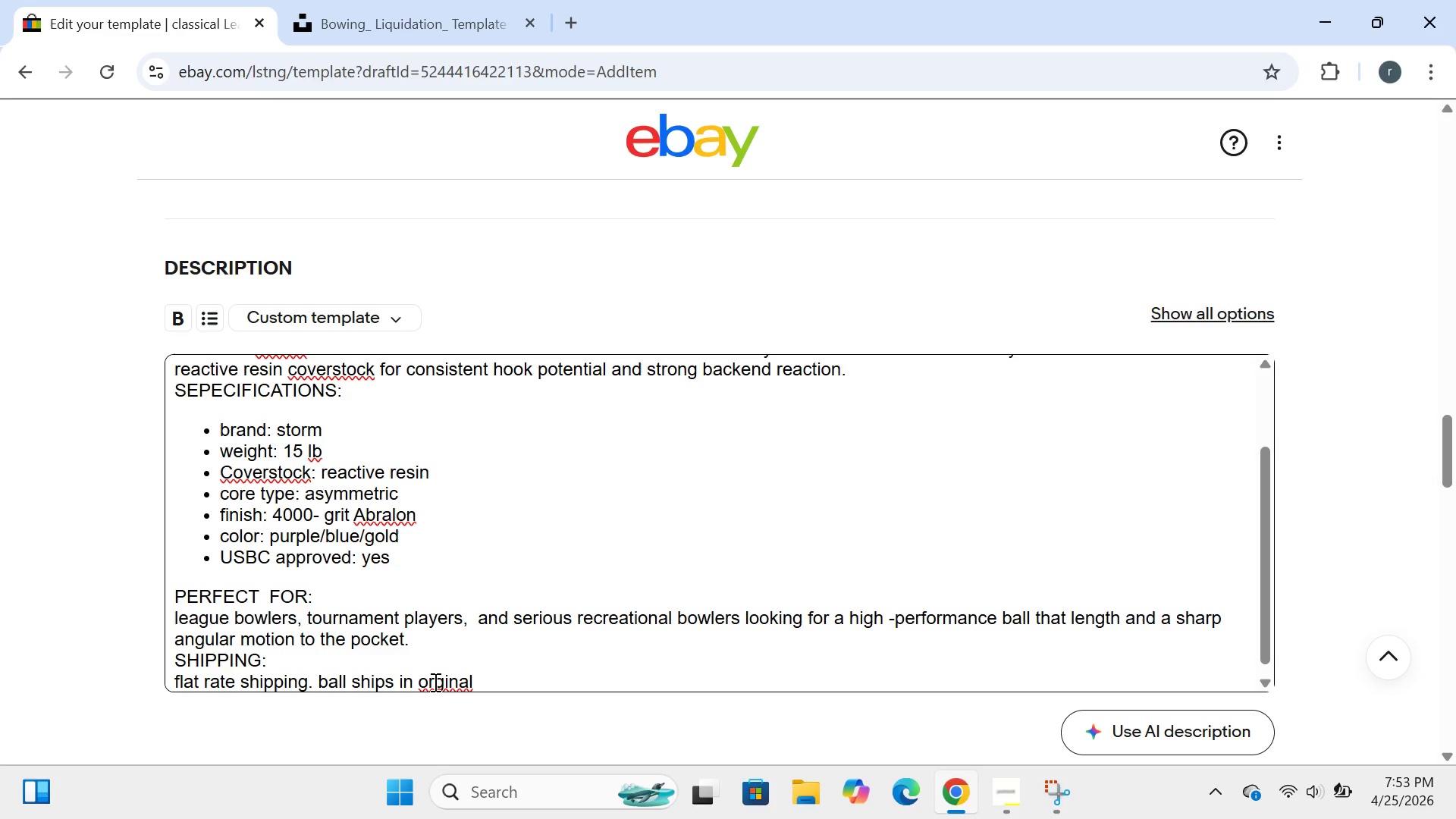 
key(I)
 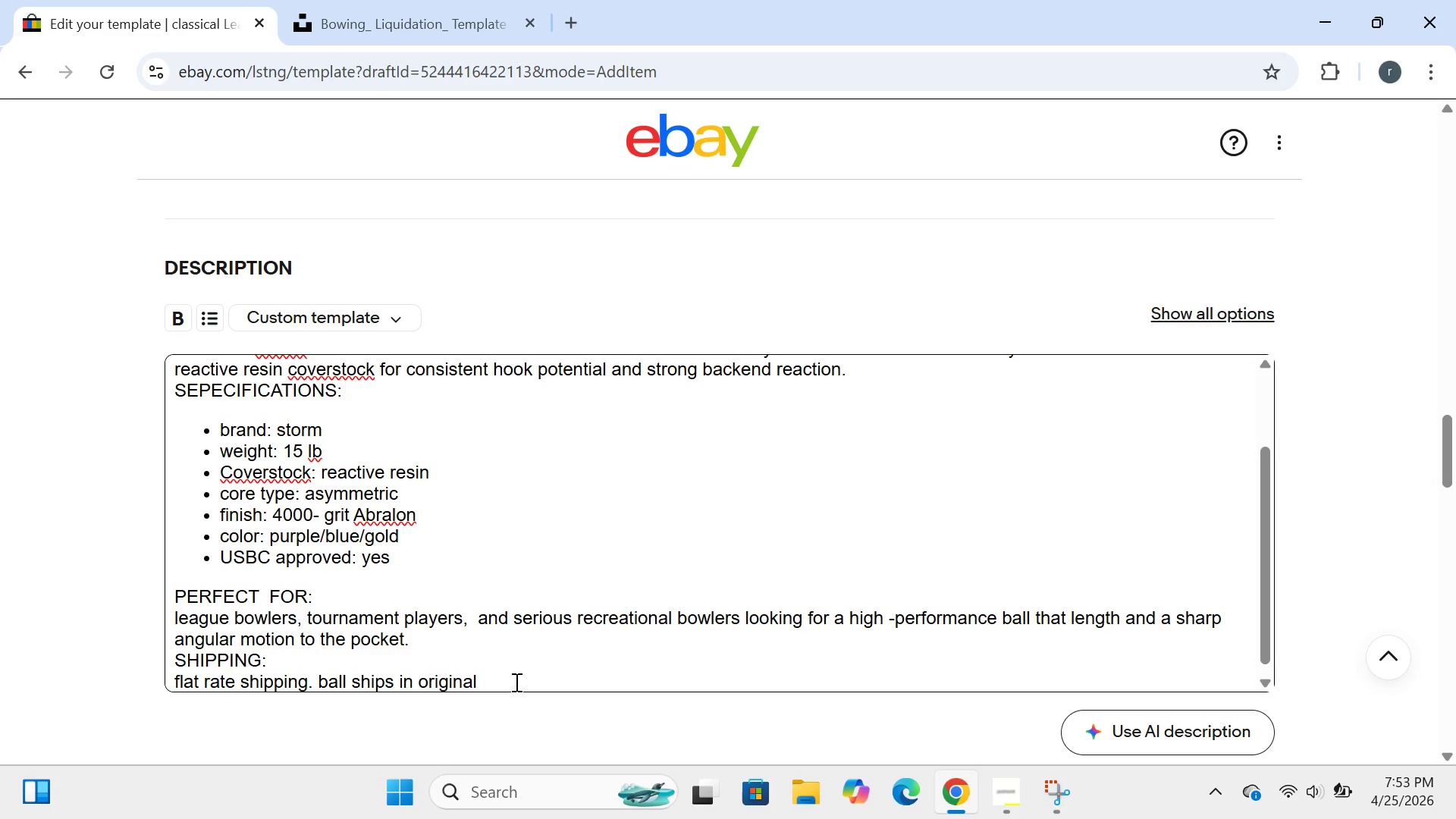 
left_click([515, 682])
 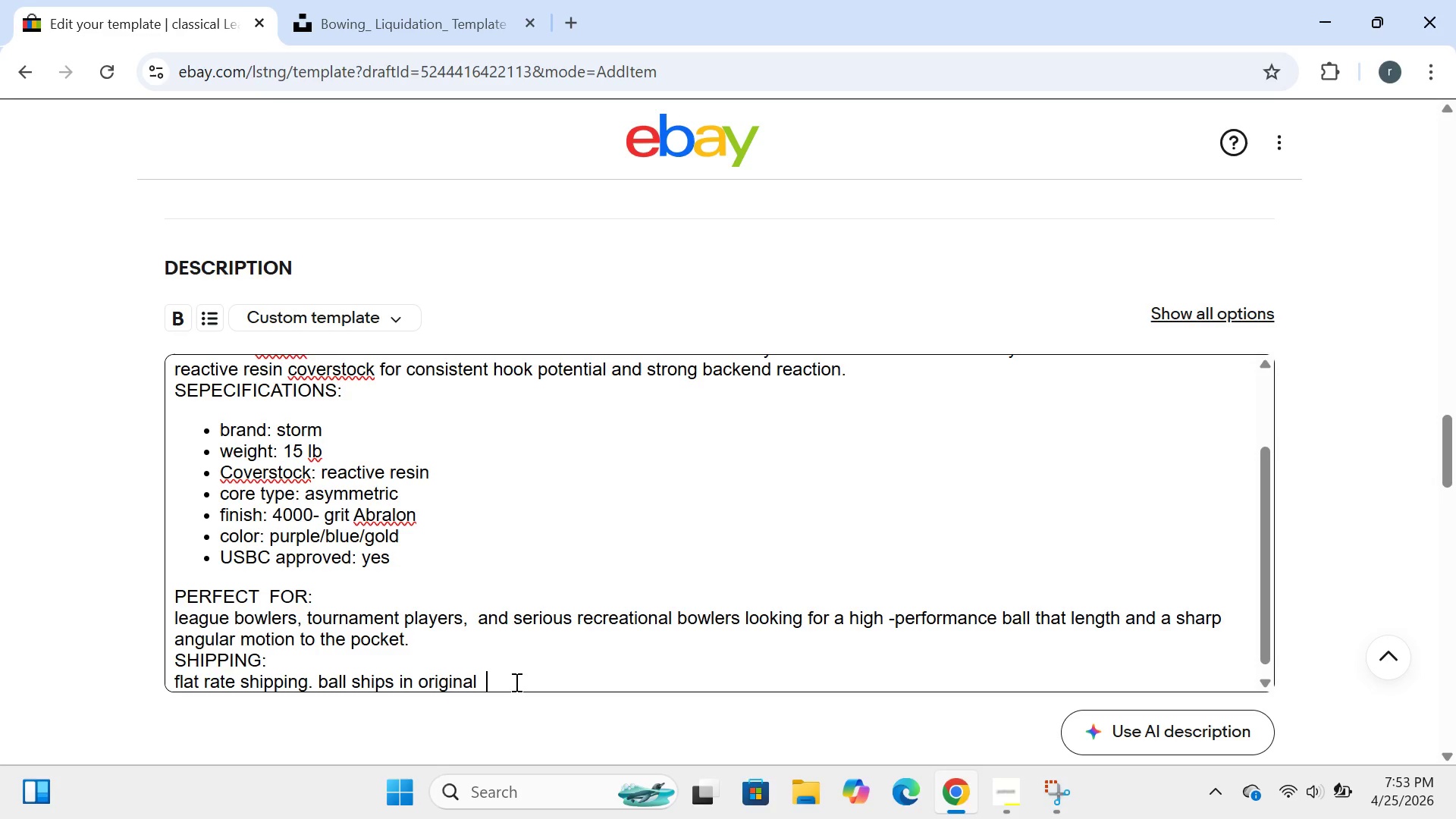 
type(faa)
key(Backspace)
type(ctory box with tracking undrilled =)
key(Backspace)
type(-readyn)
key(Backspace)
type( for your local pro shop to drill)
 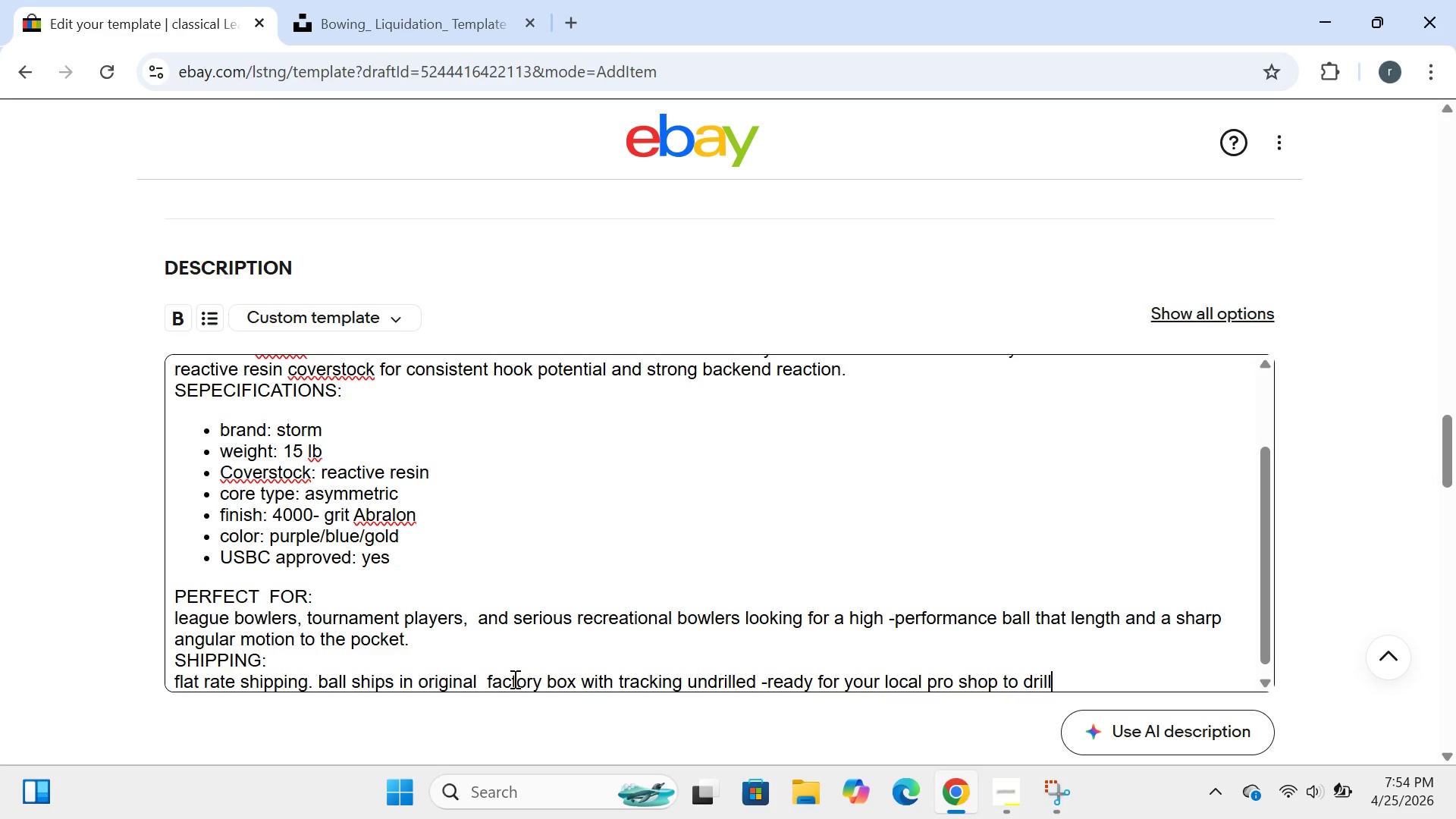 
type( to youe )
key(Backspace)
key(Backspace)
type(r )
 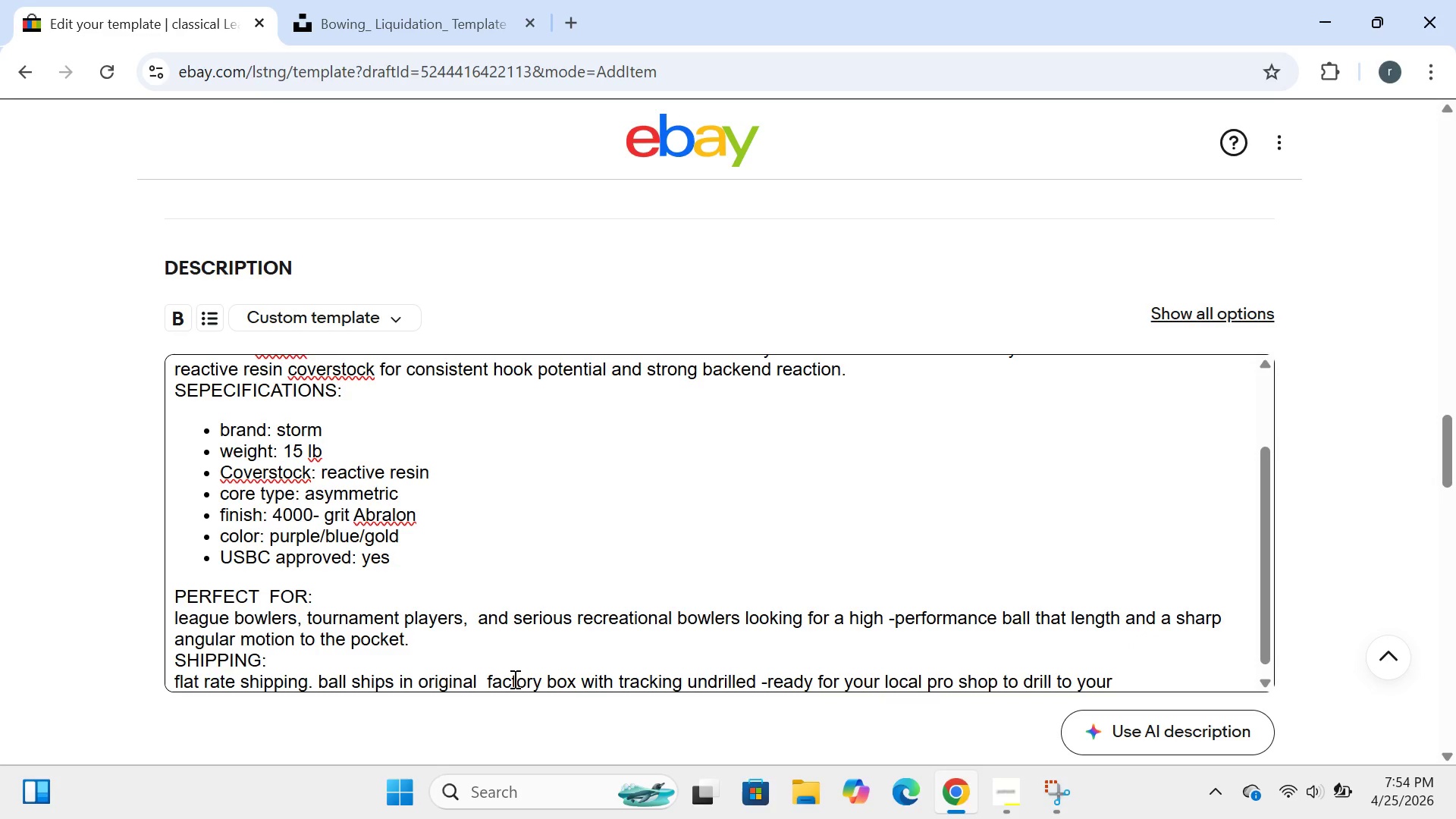 
type(exact specifications.)
 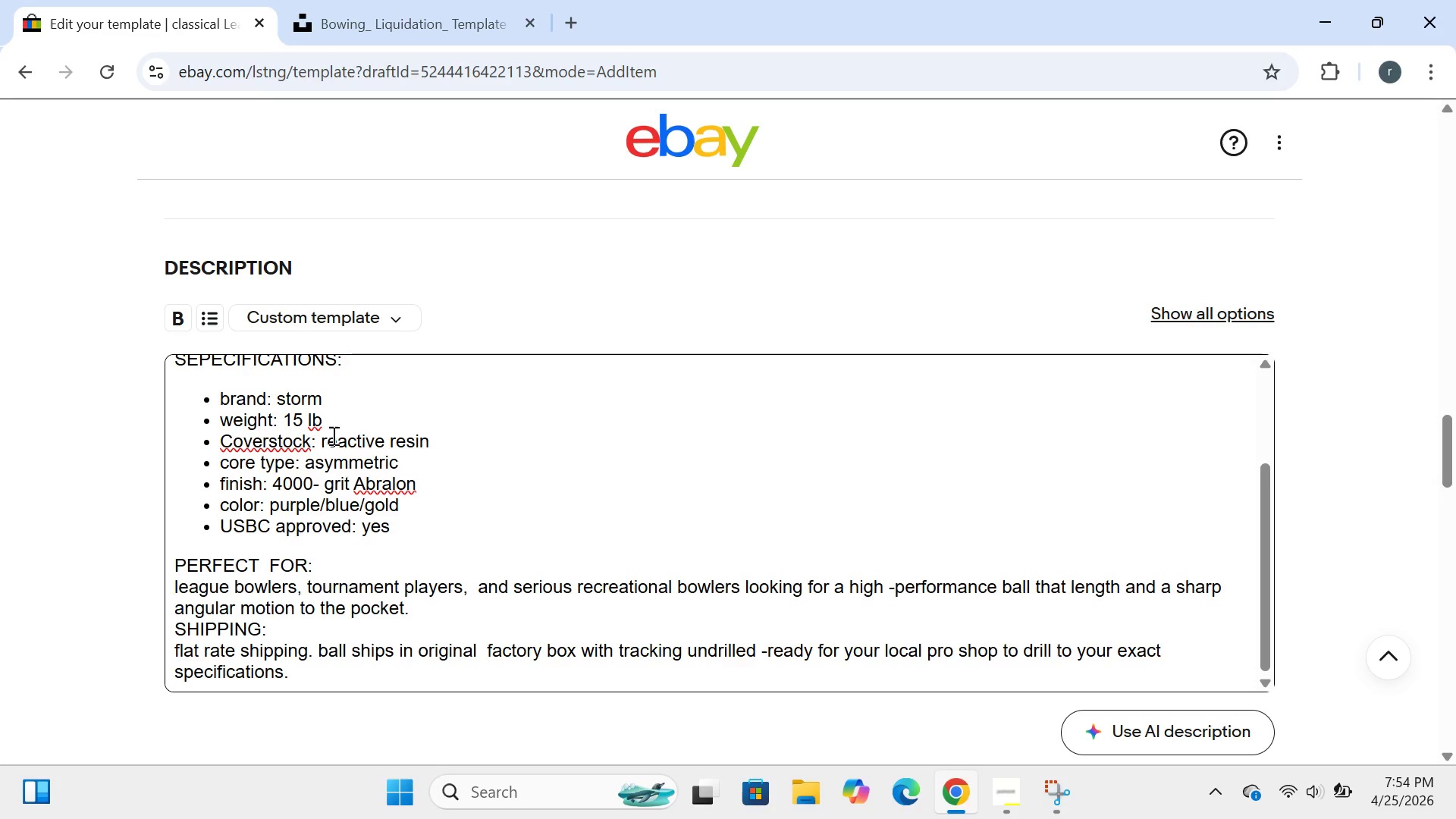 
wait(14.06)
 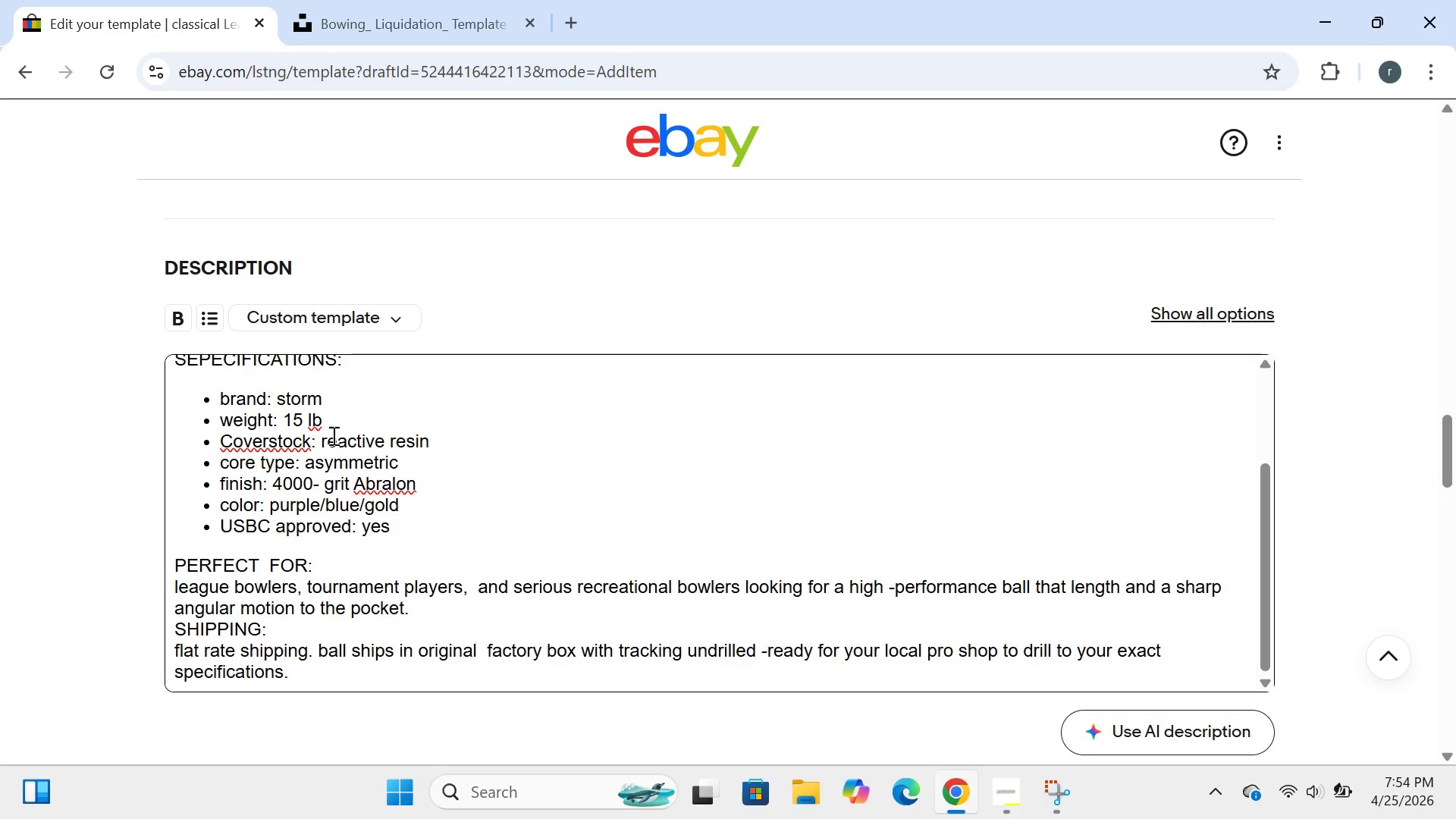 
left_click([448, 317])
 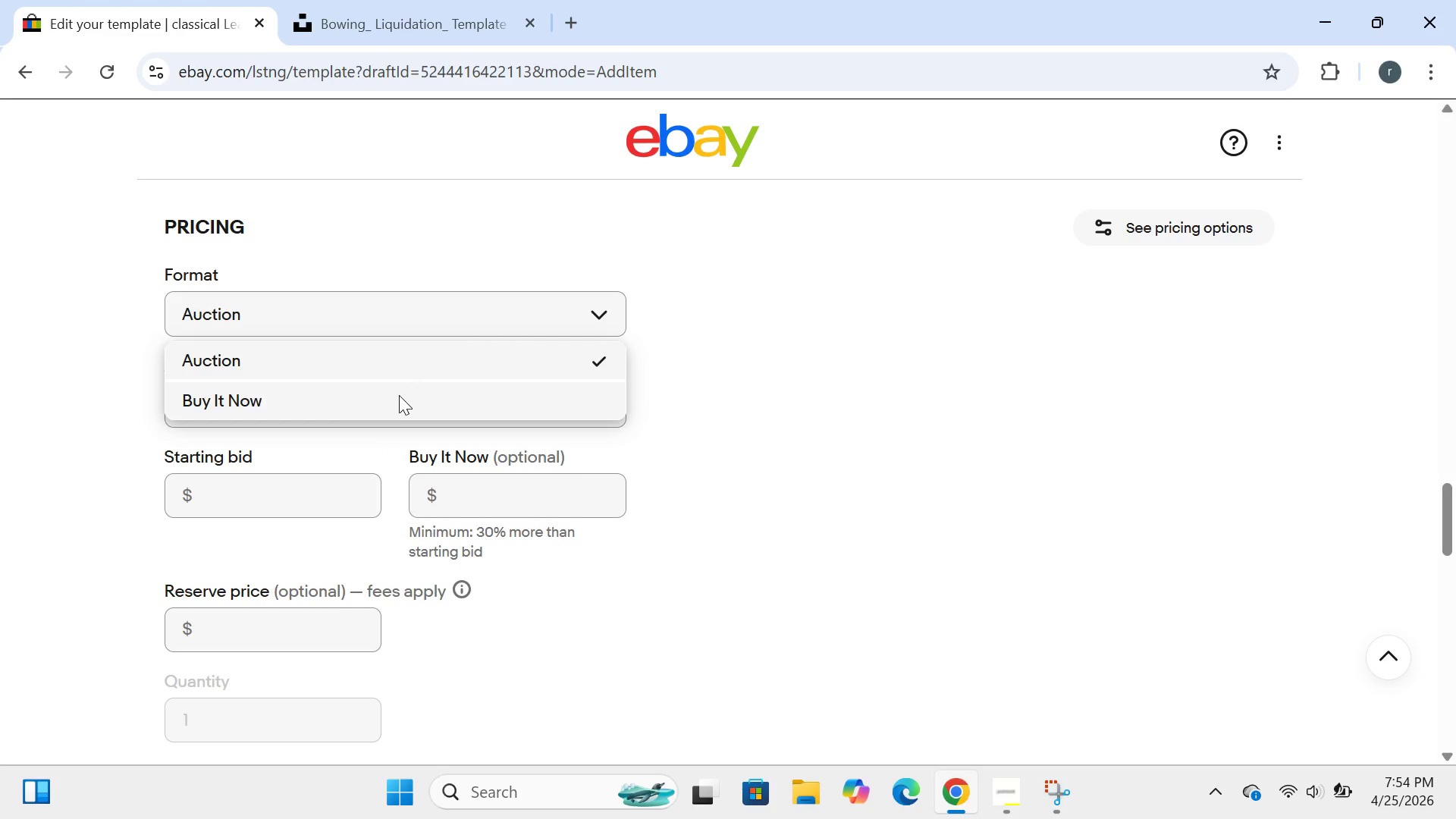 
left_click([399, 395])
 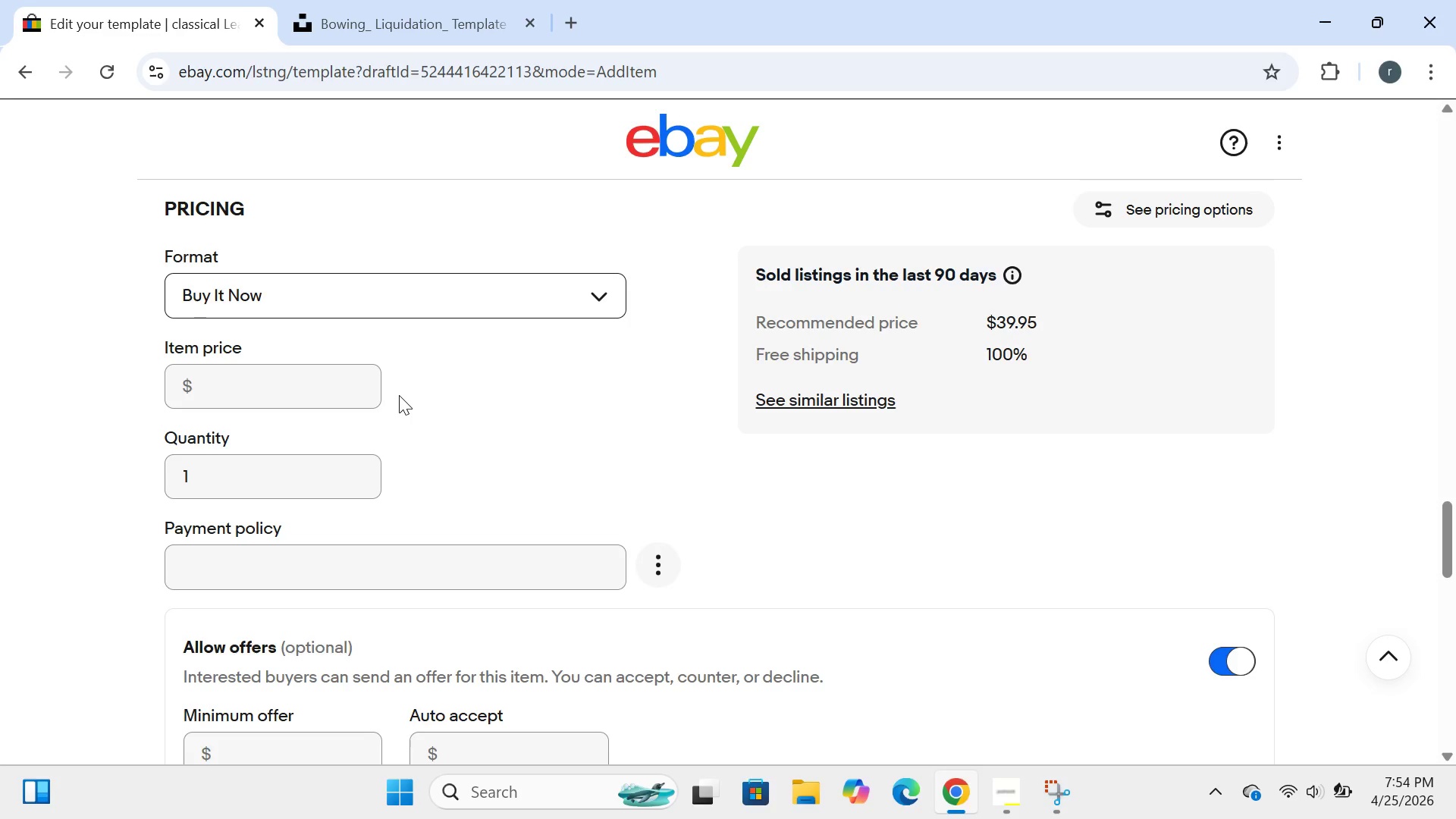 
wait(25.22)
 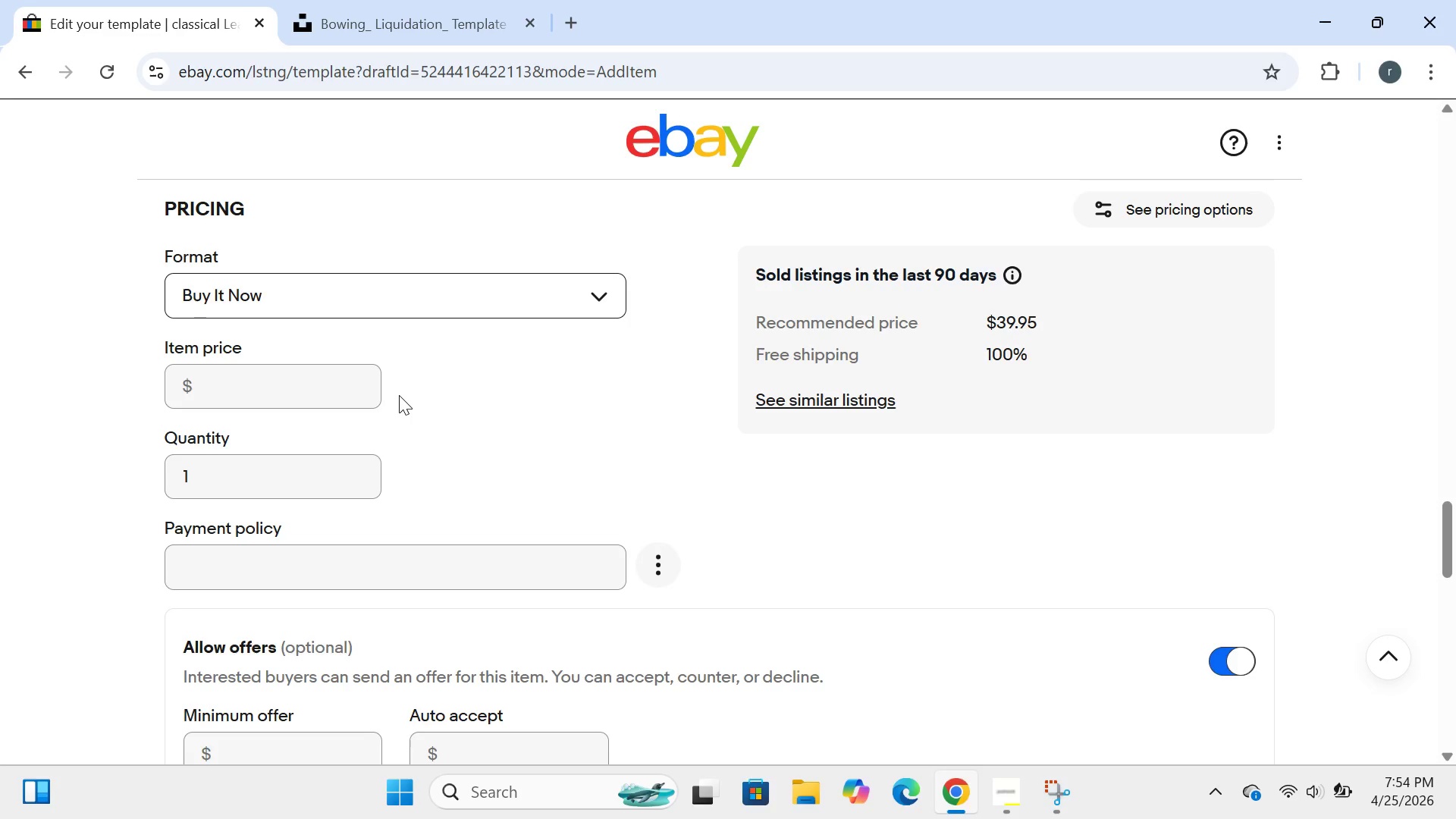 
left_click([217, 385])
 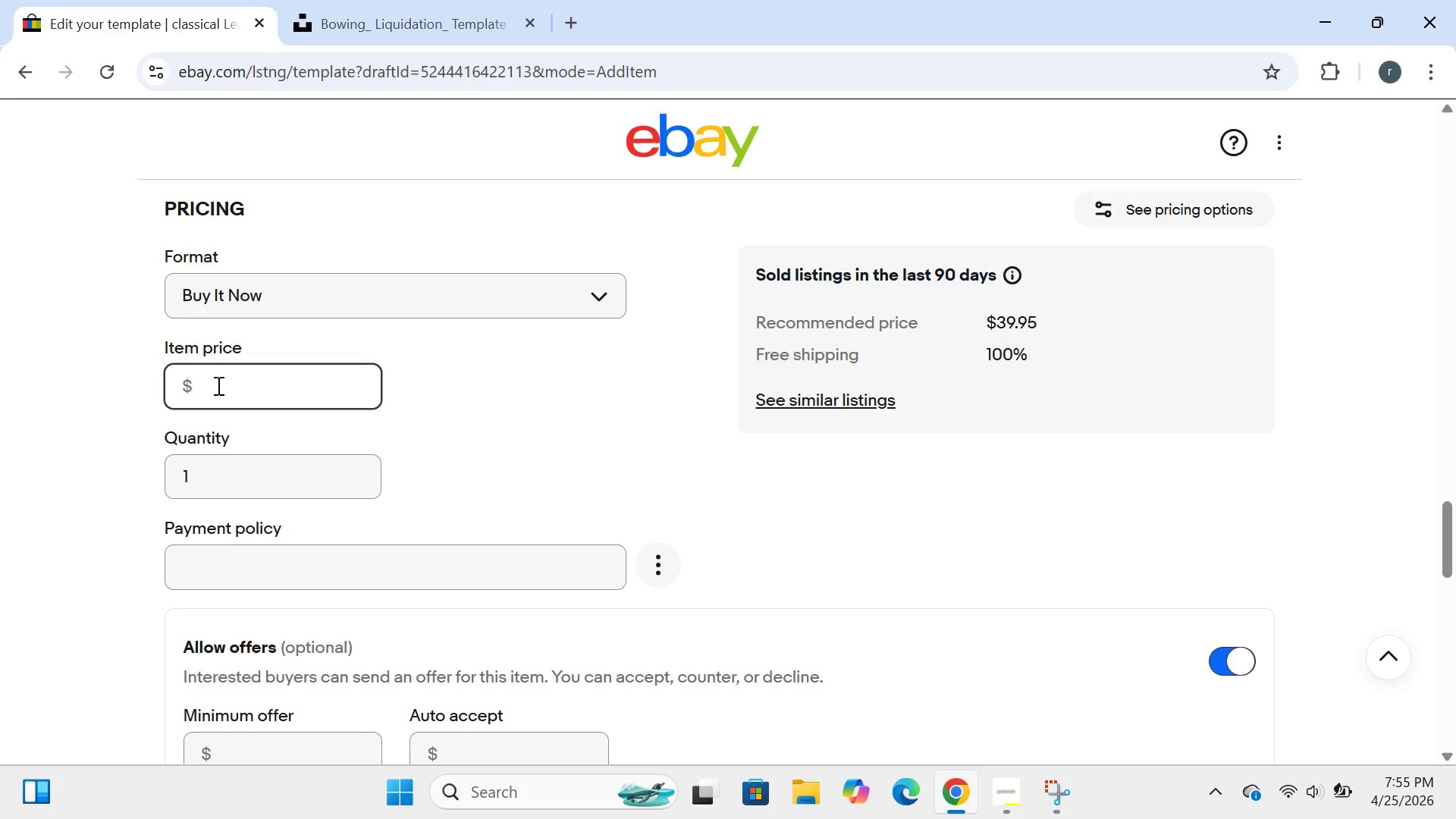 
type(149.99)
 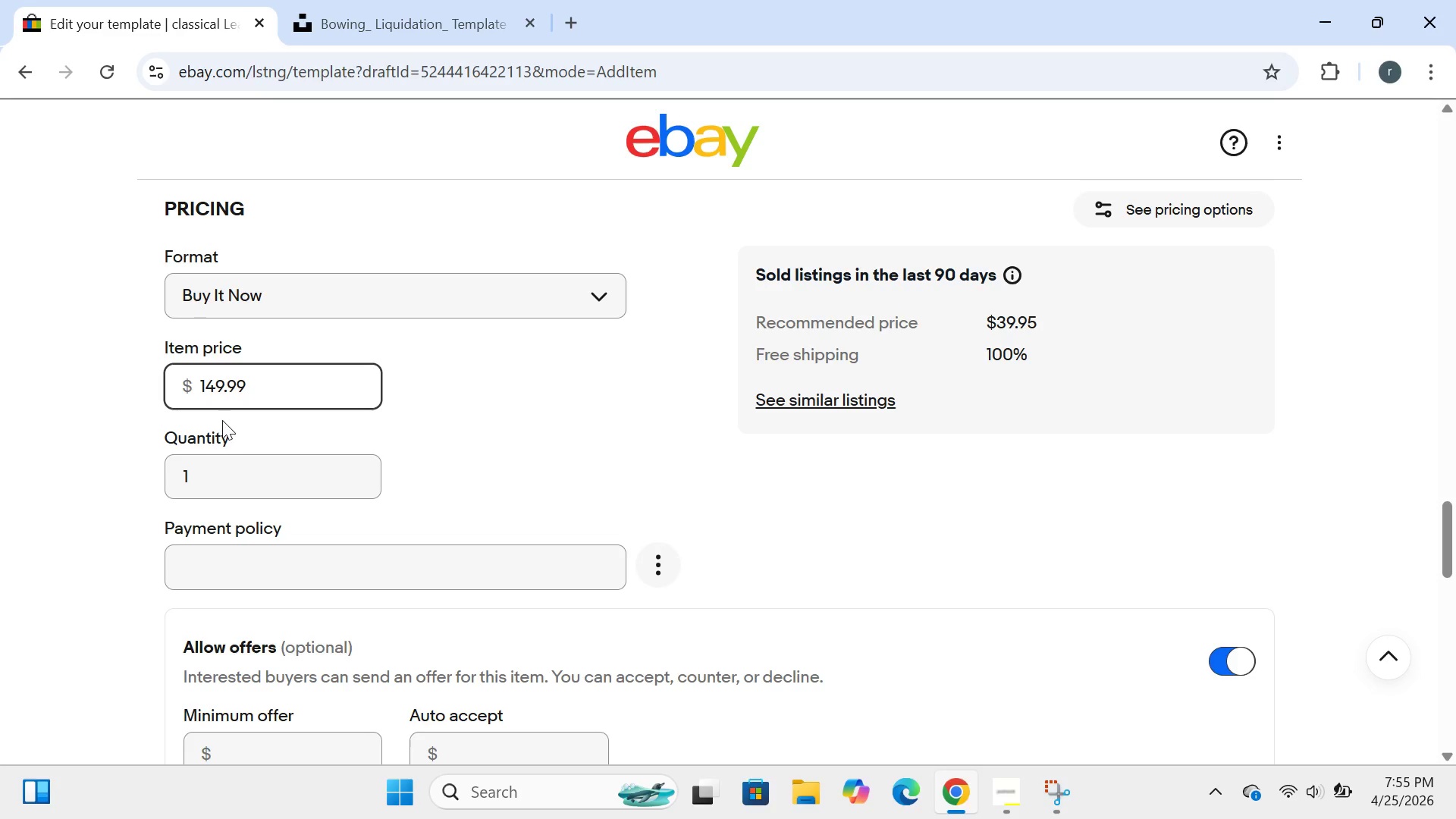 
mouse_move([236, 419])
 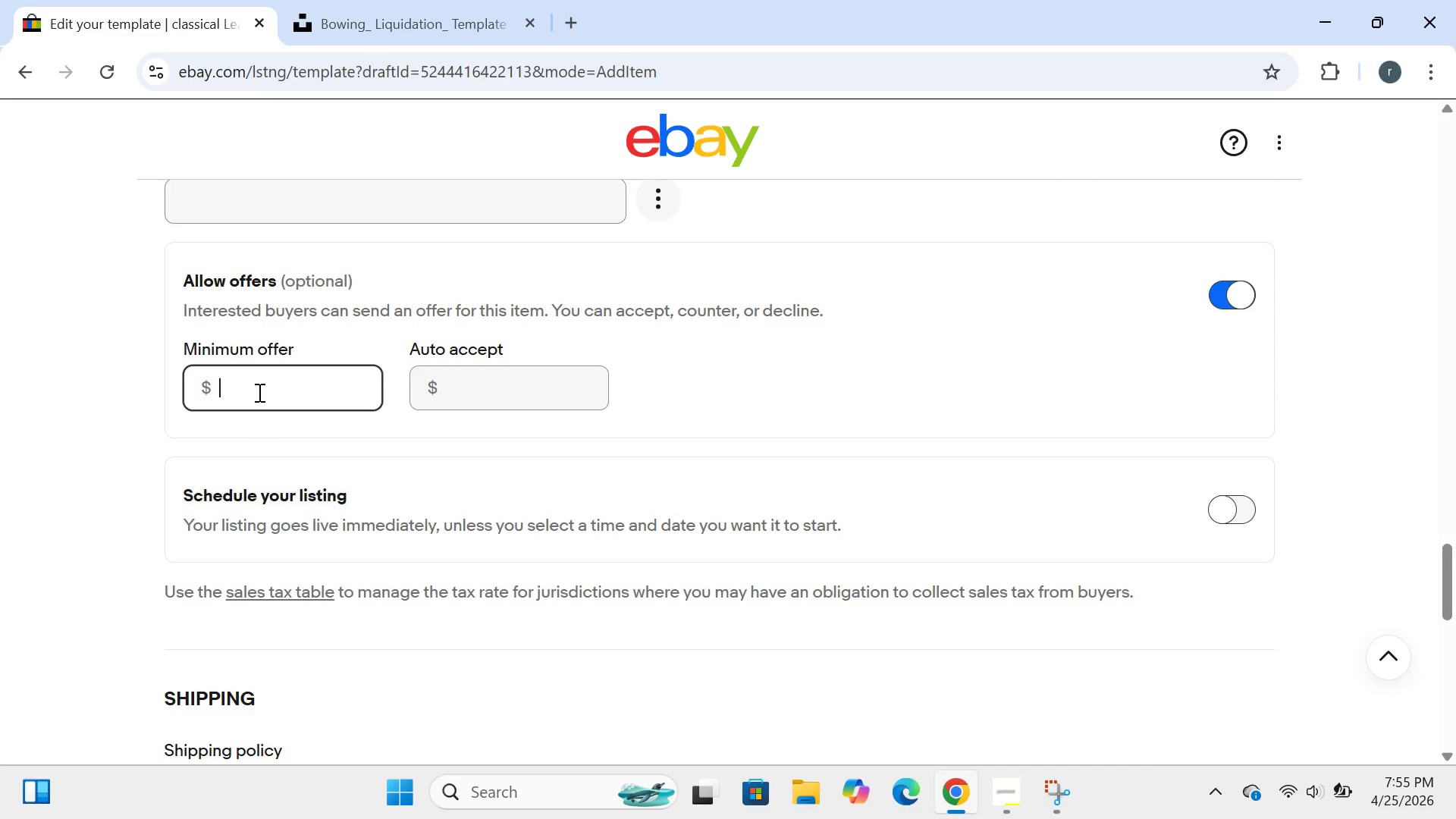 
left_click([258, 392])
 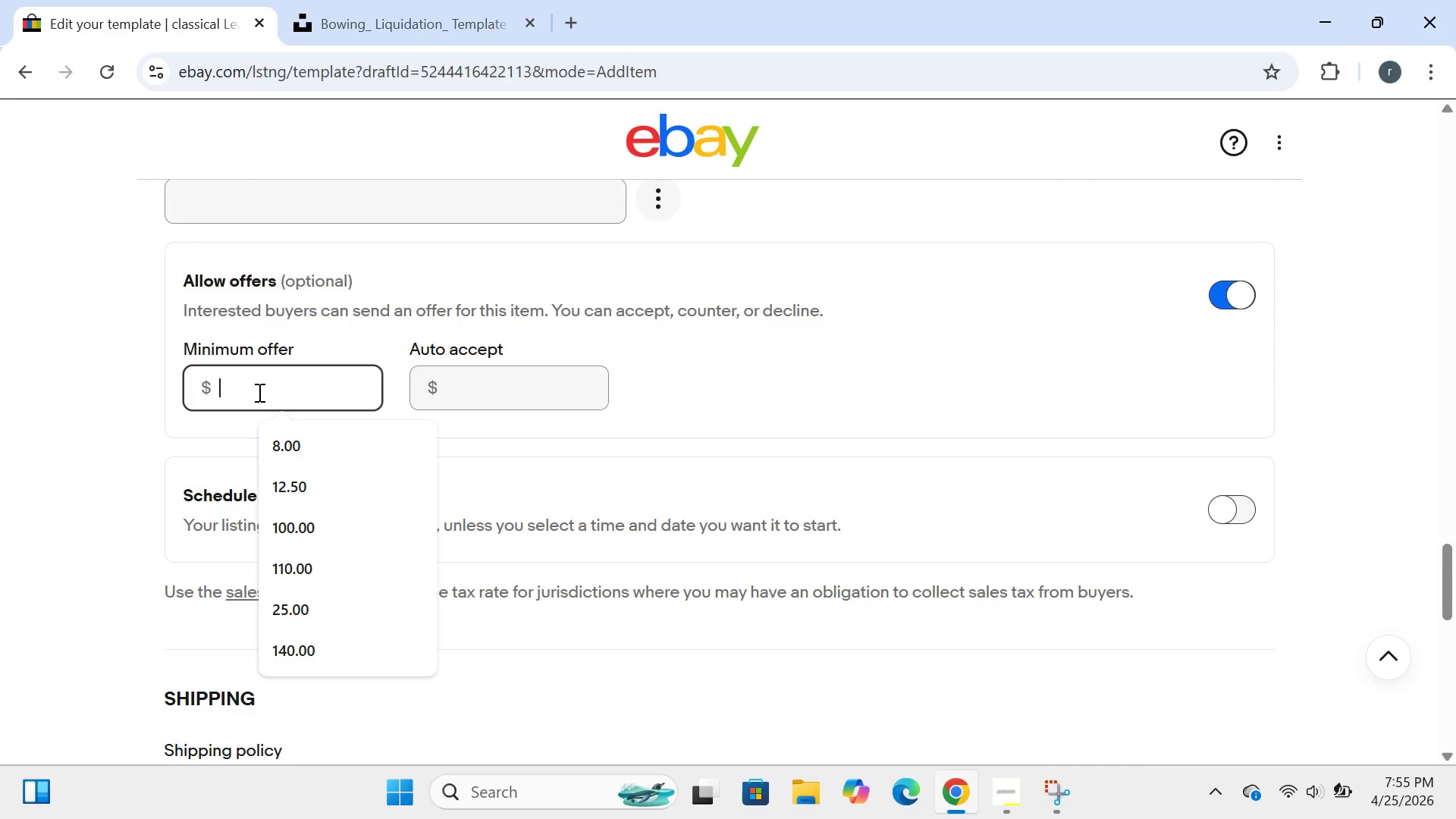 
type(120)
 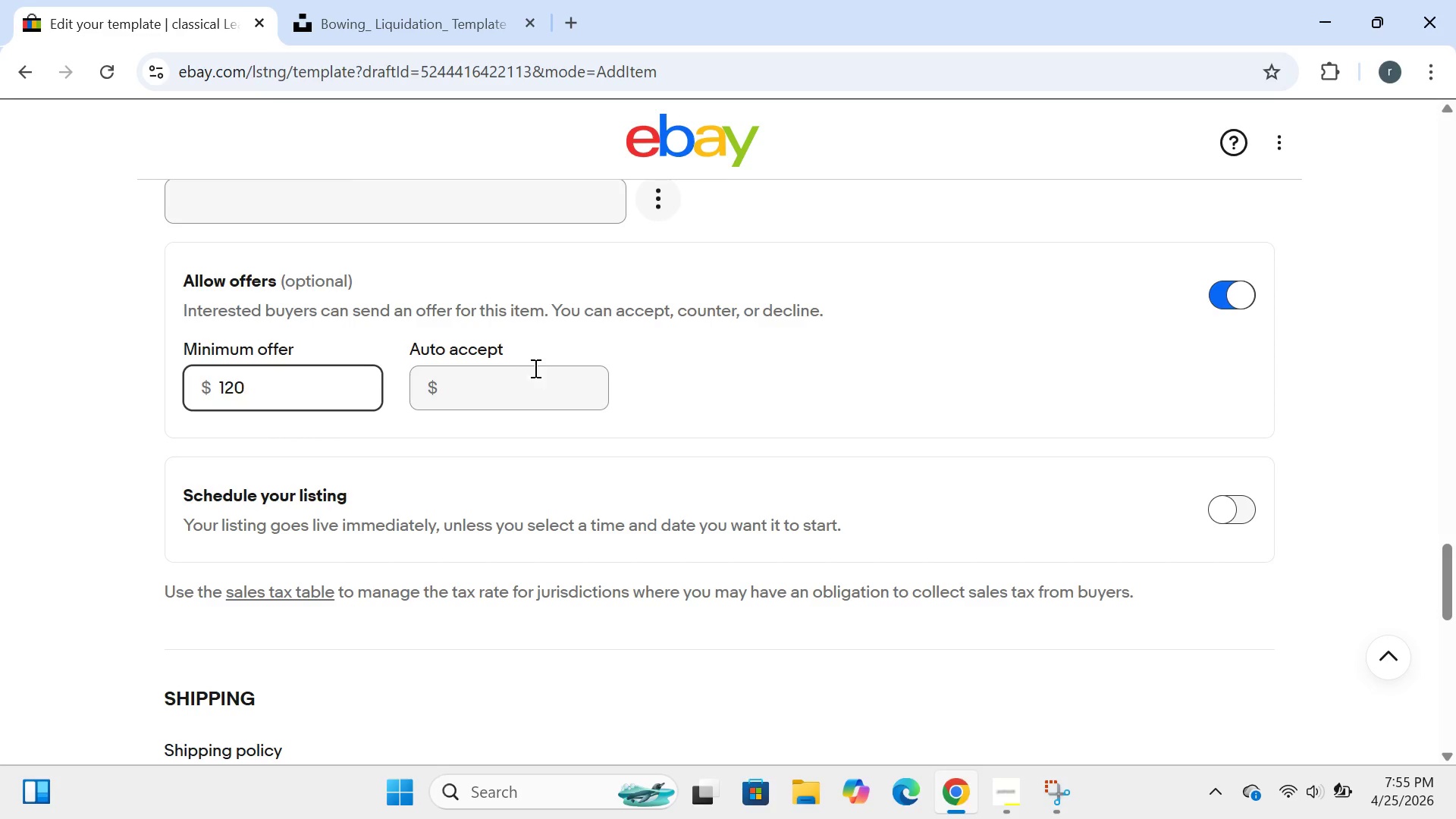 
left_click([492, 386])
 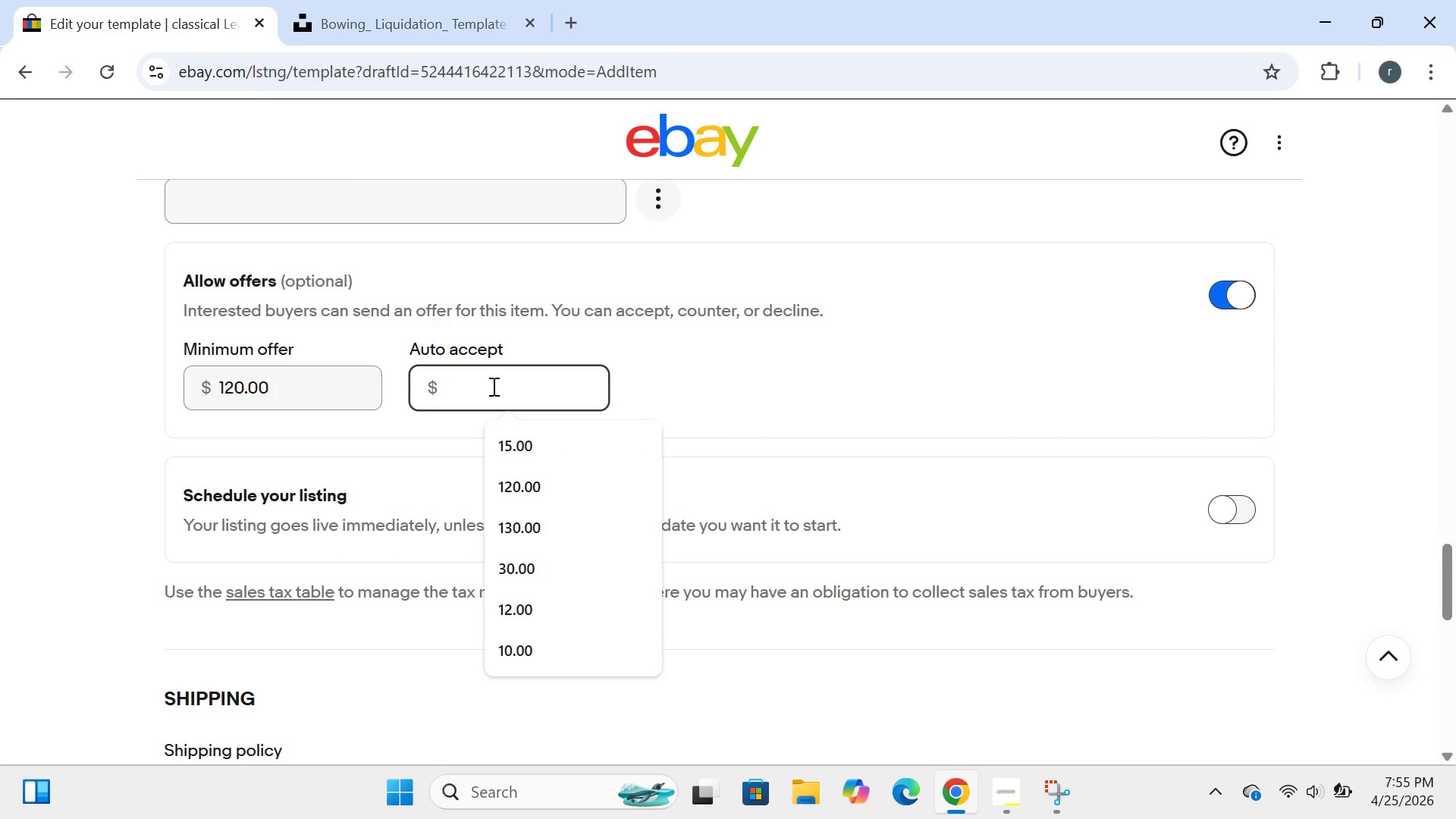 
type(140)
 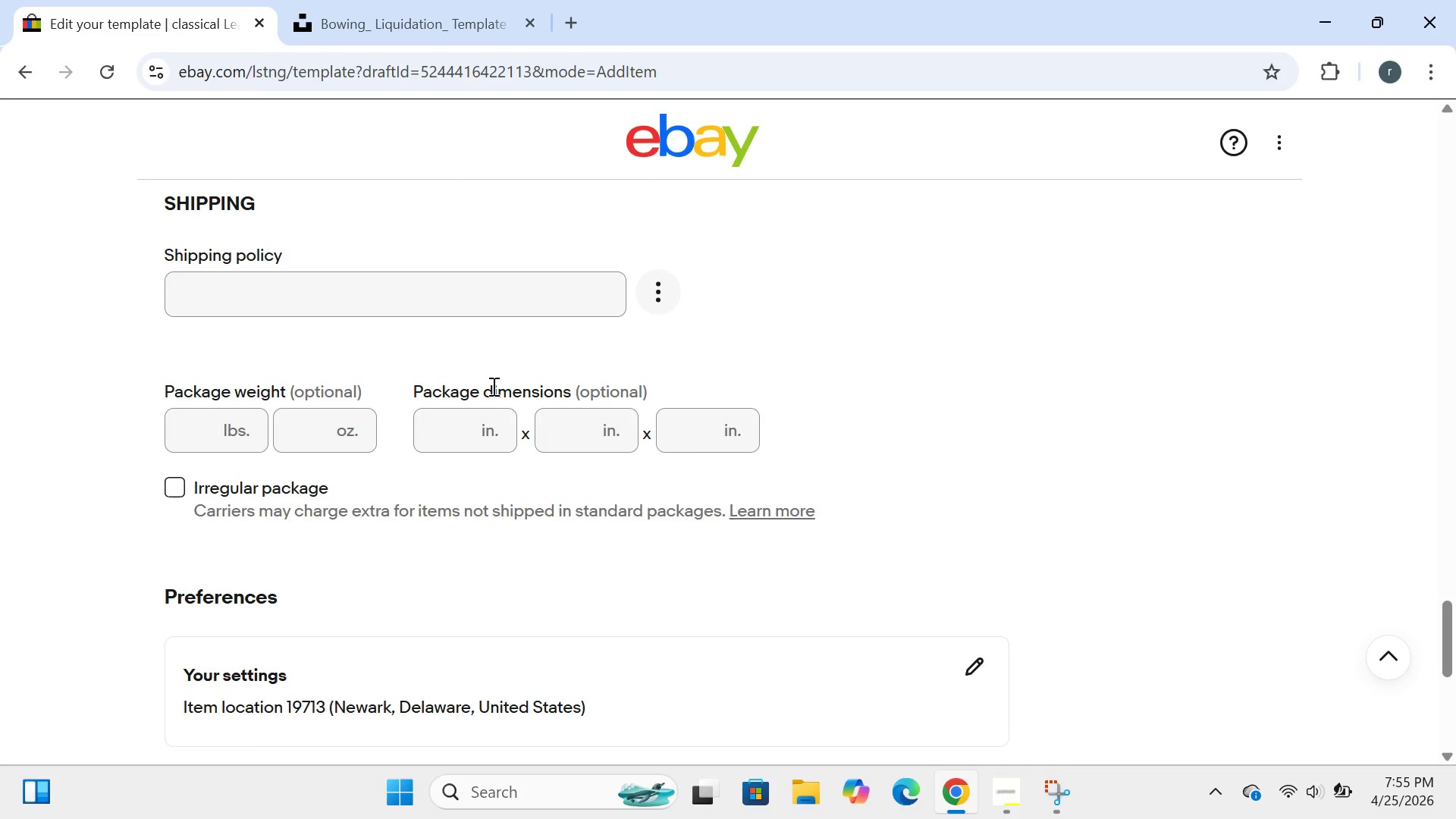 
wait(27.28)
 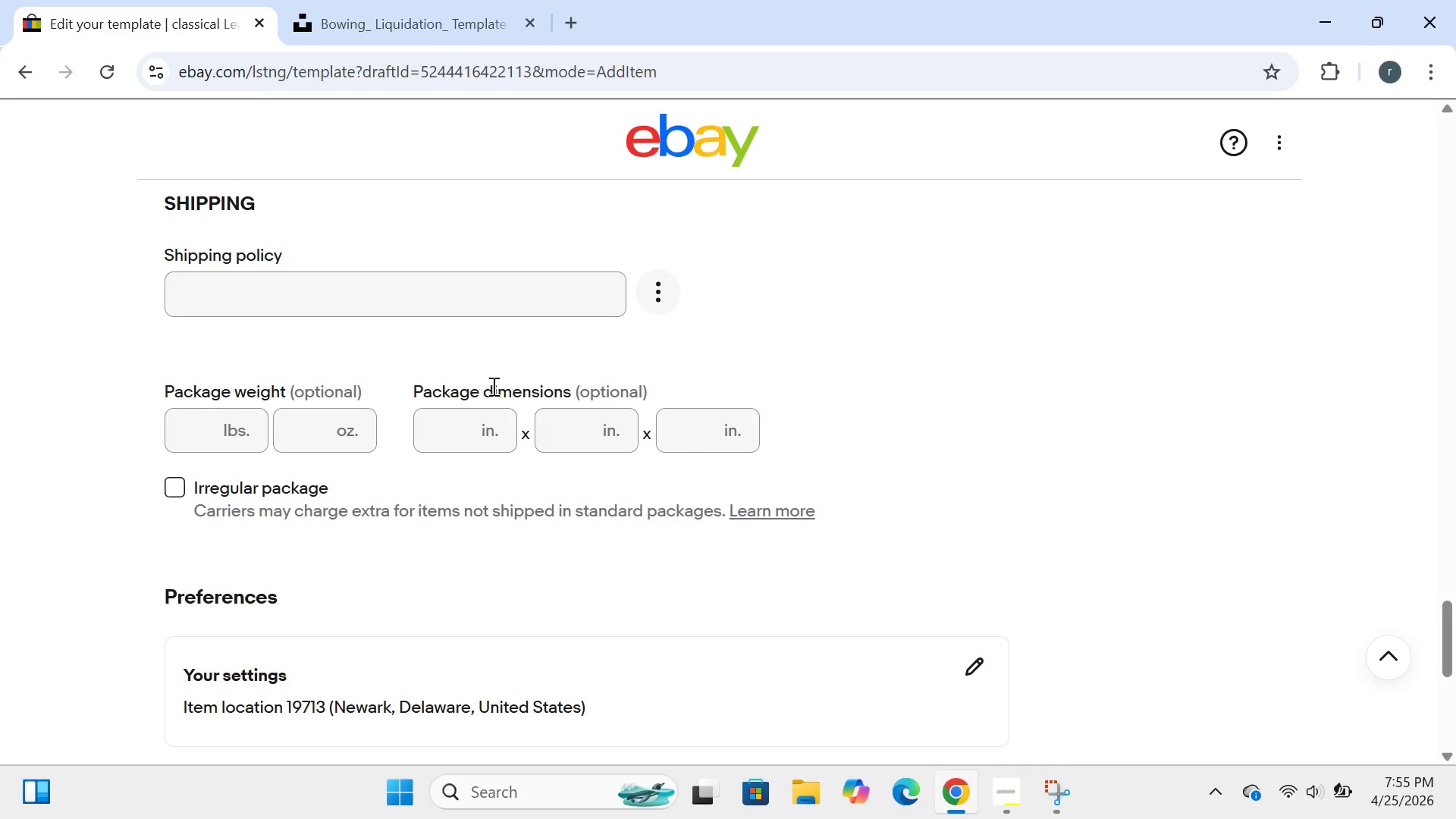 
left_click([212, 436])
 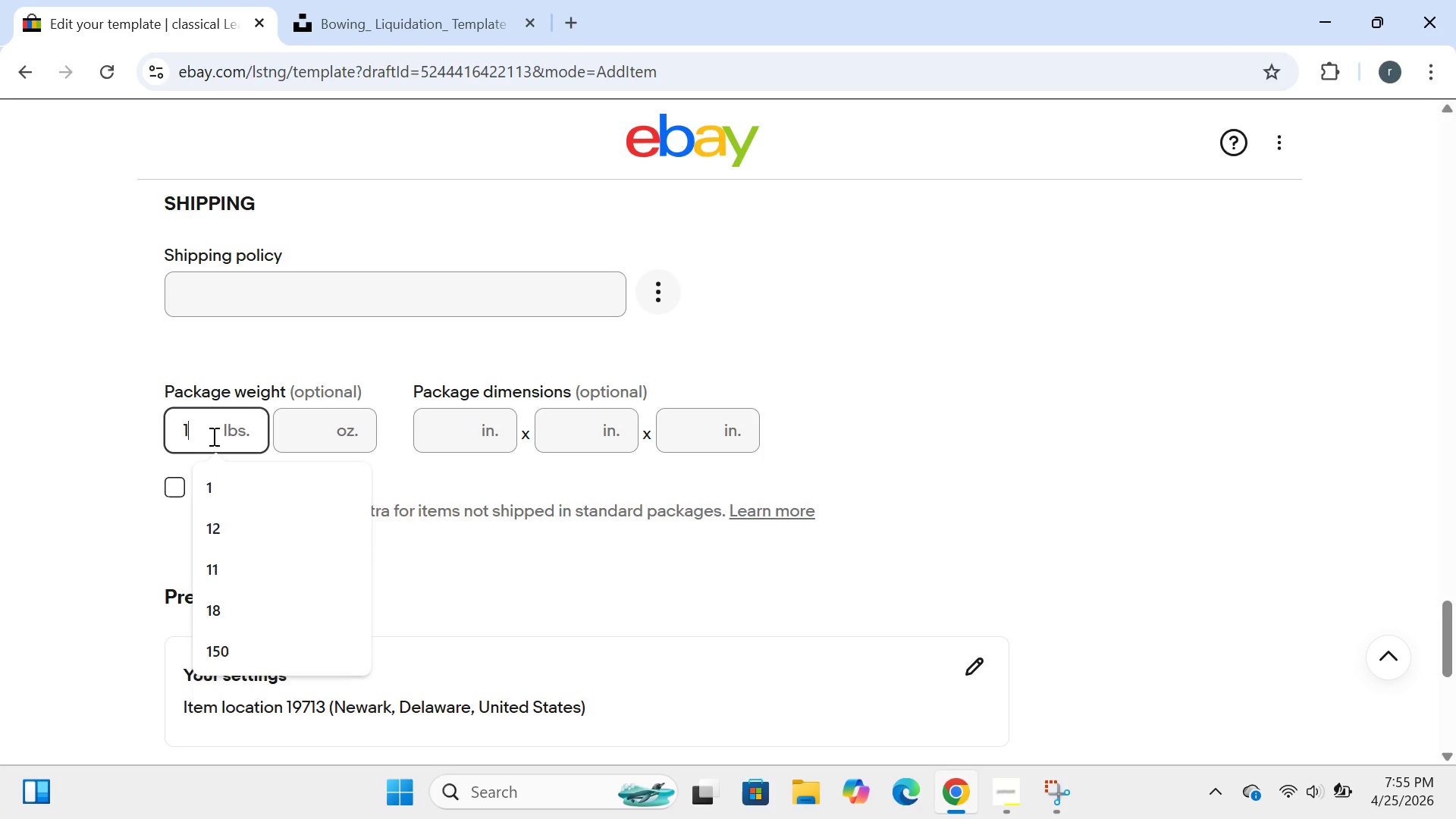 
type(14)
 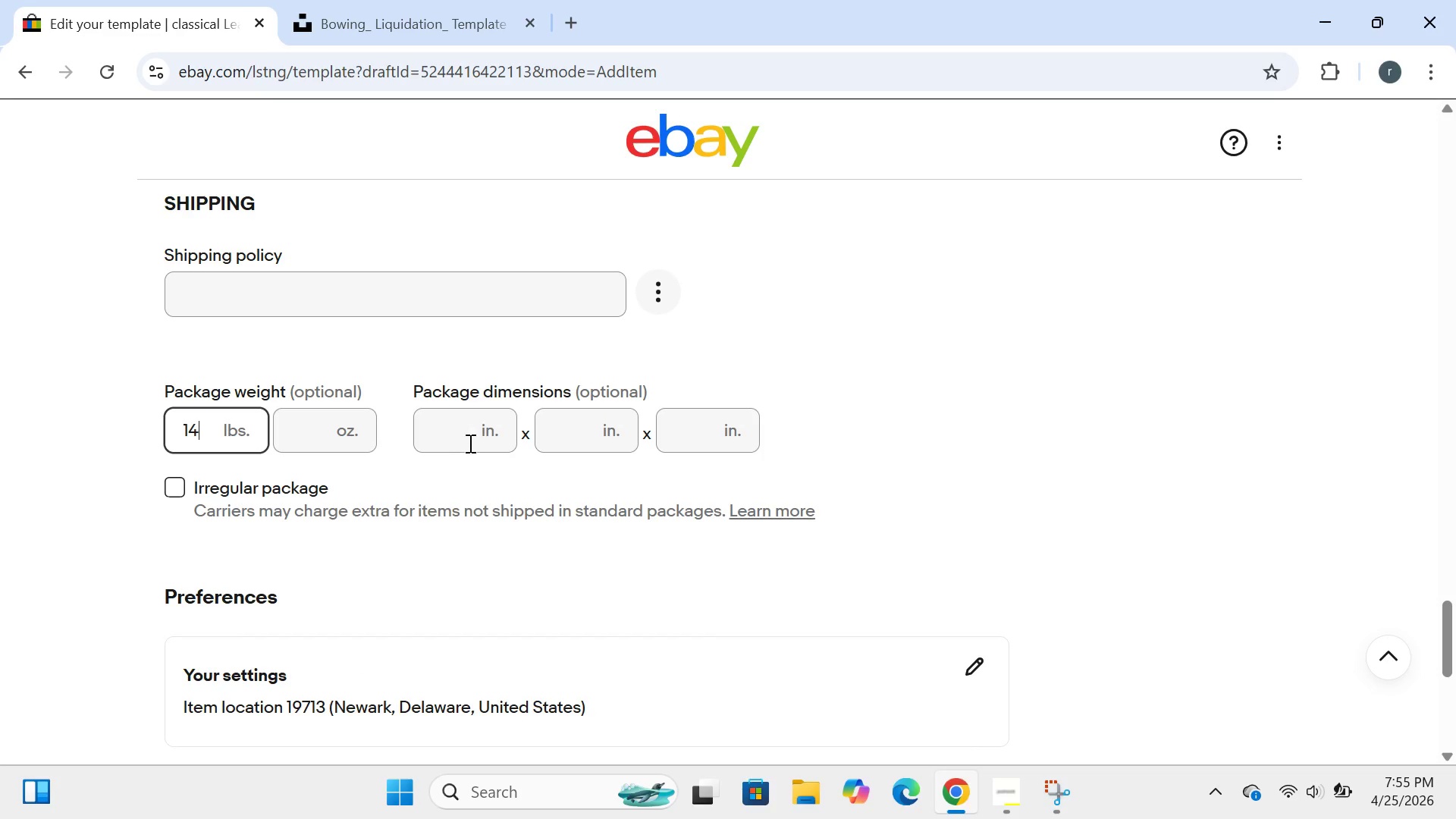 
left_click([468, 450])
 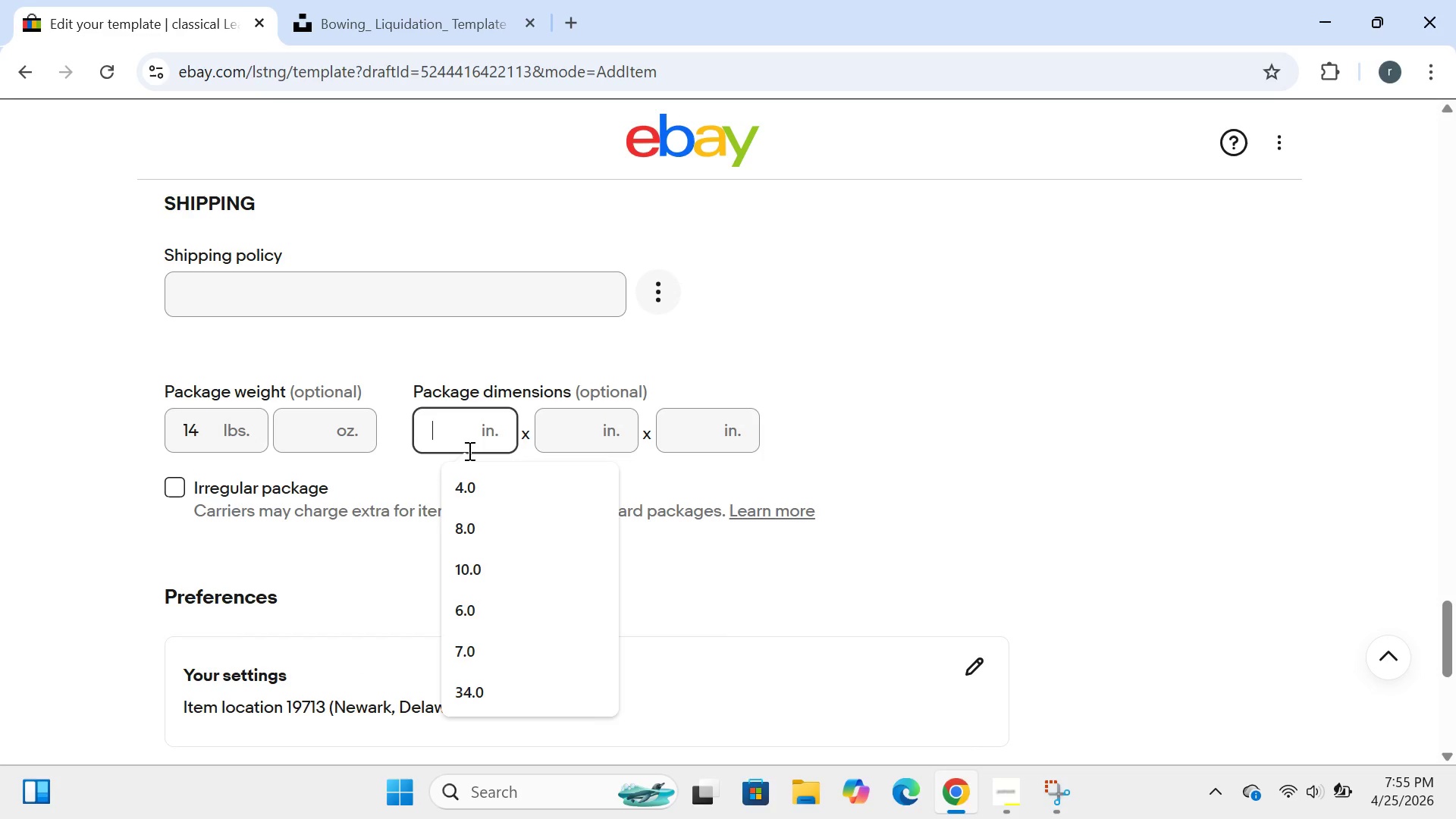 
type(10)
 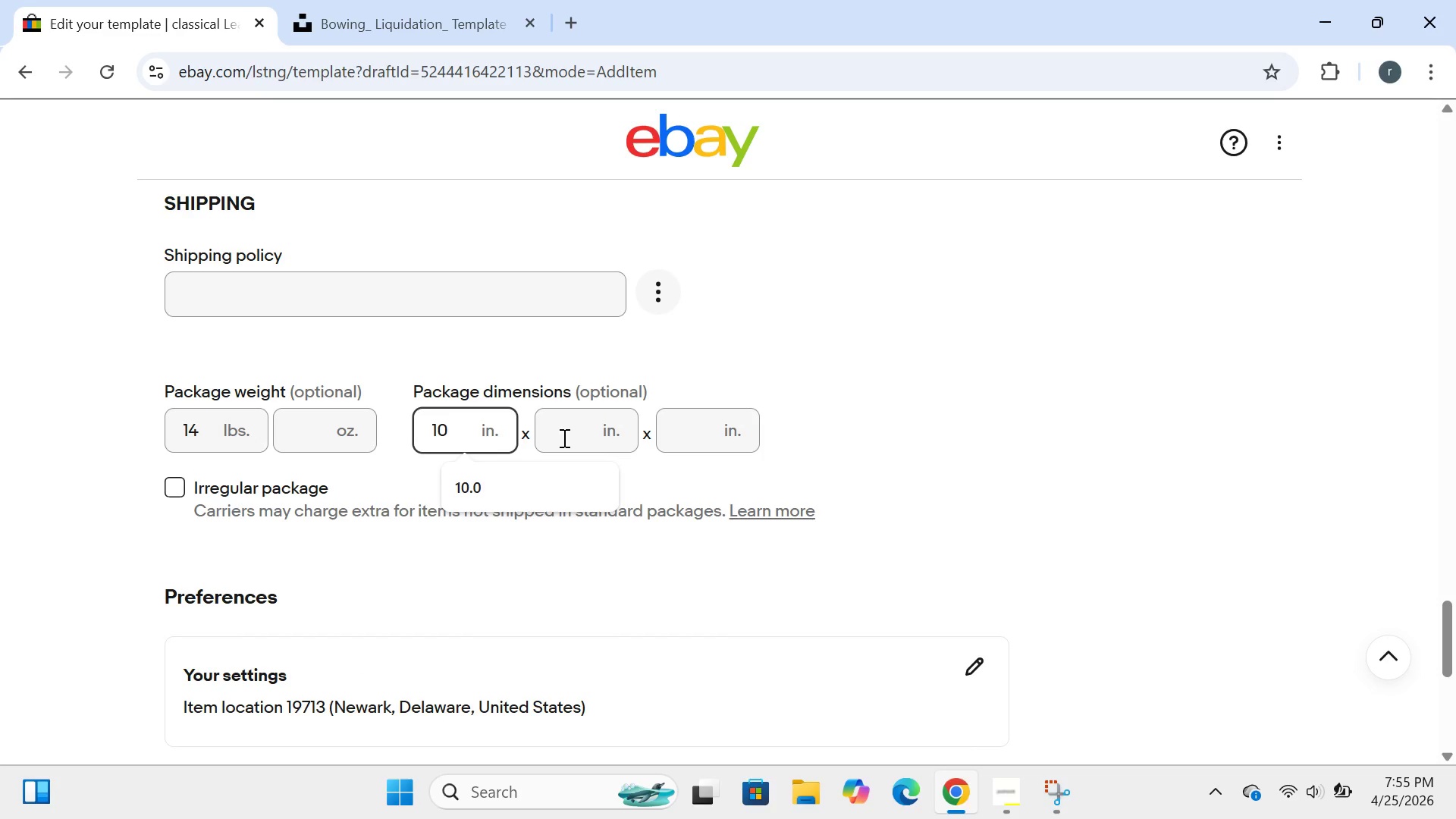 
left_click([563, 438])
 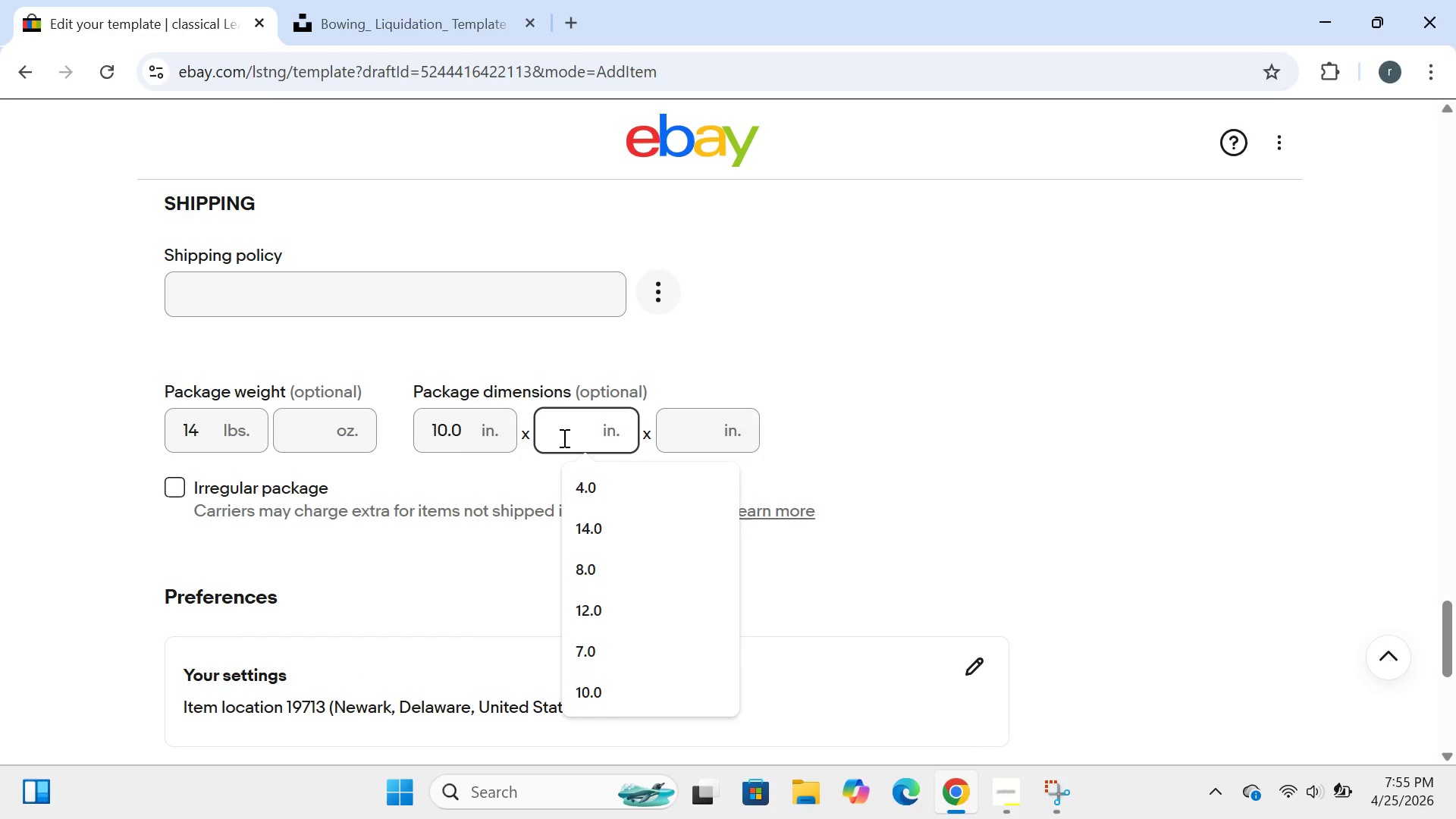 
type(10)
 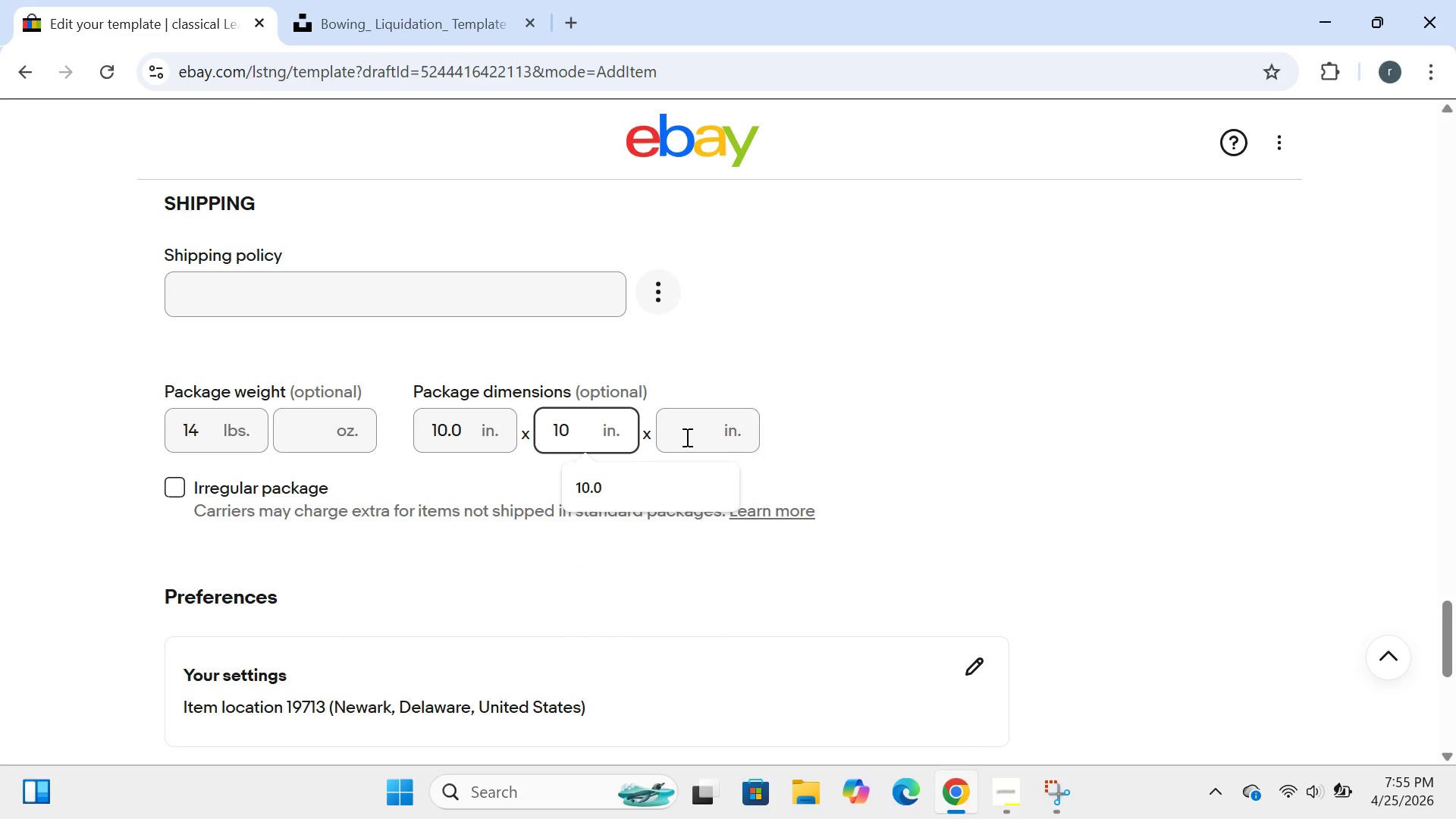 
left_click([686, 437])
 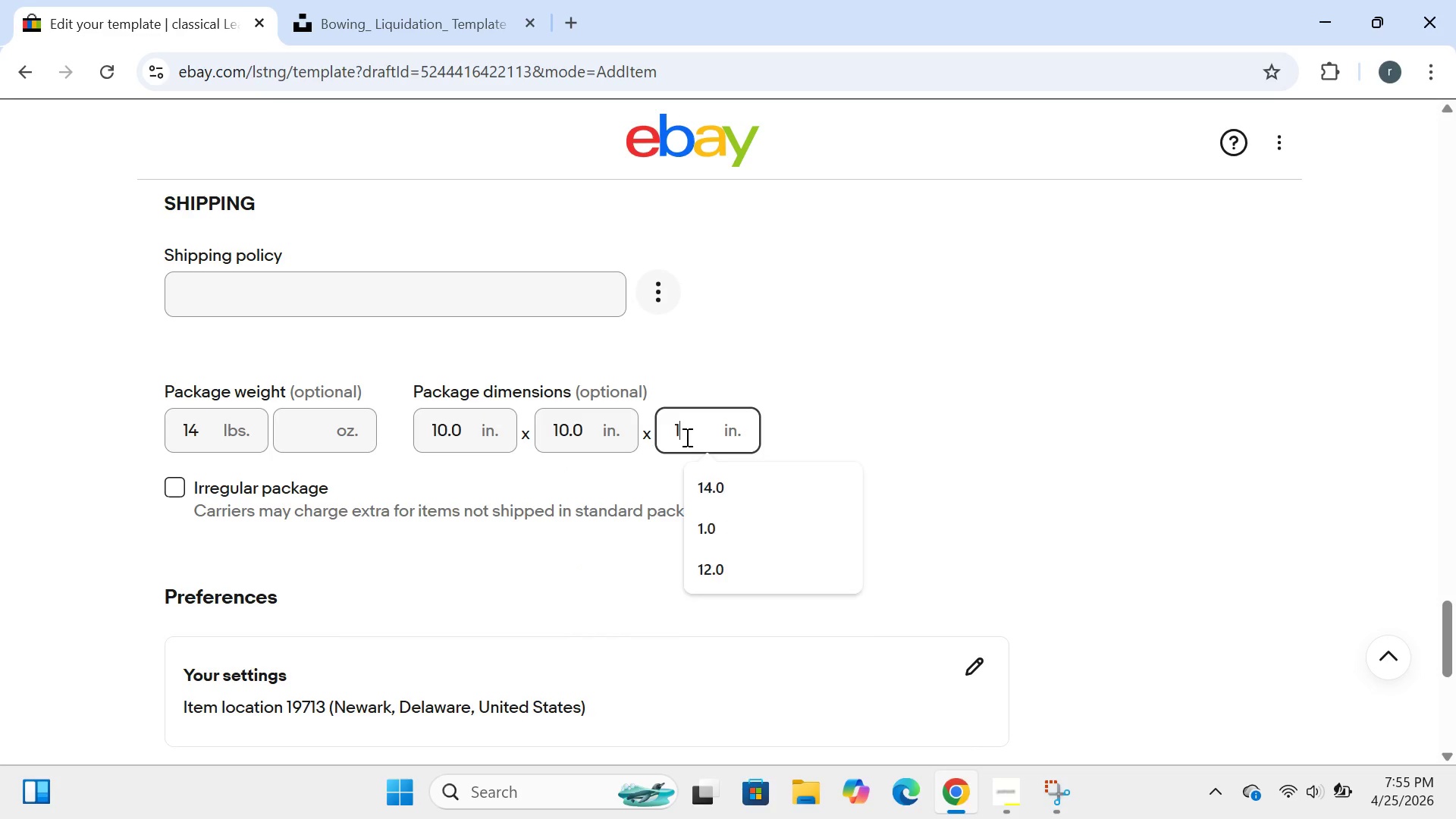 
type(10)
 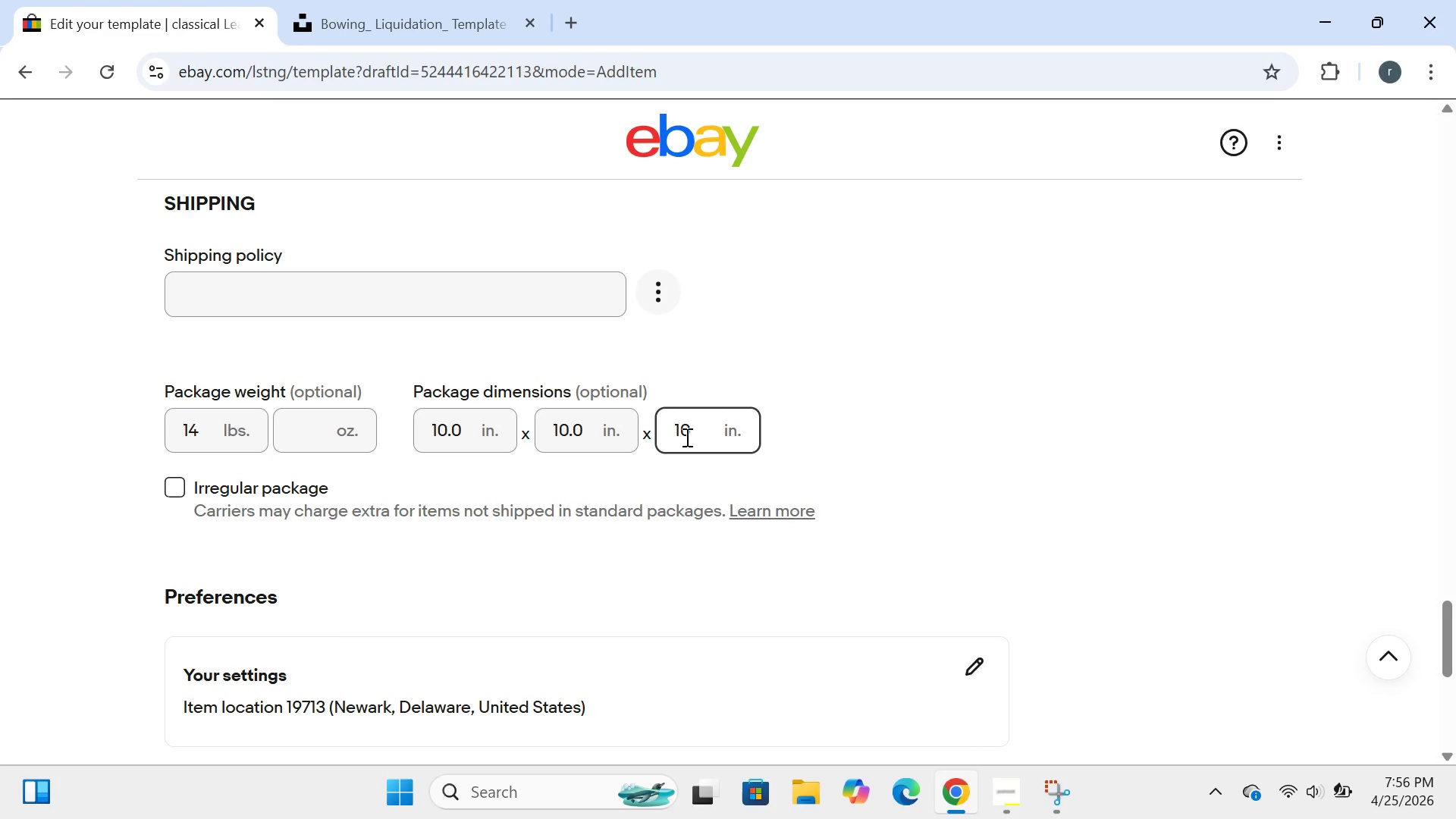 
wait(15.24)
 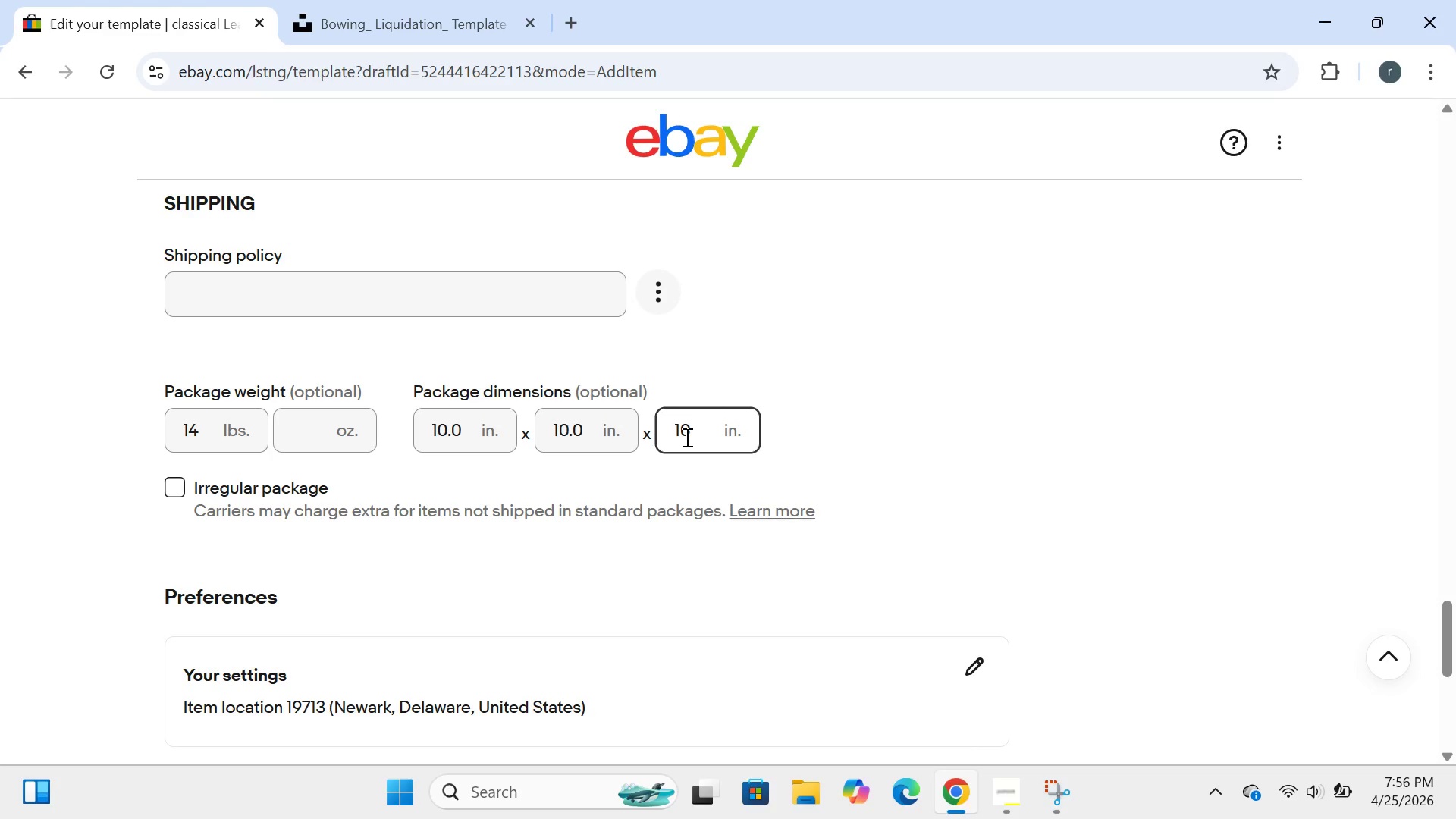 
left_click([648, 596])
 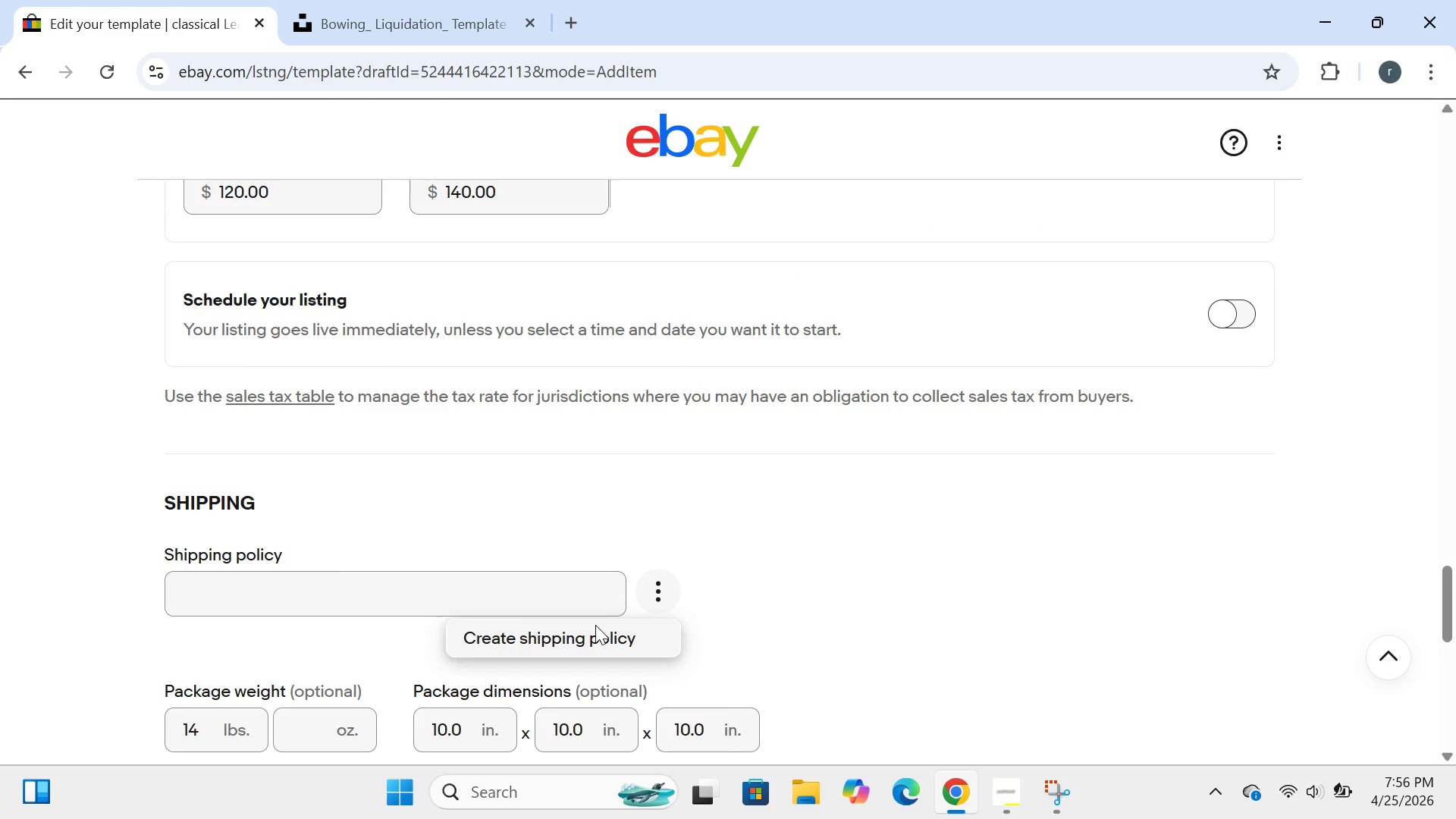 
left_click([595, 625])
 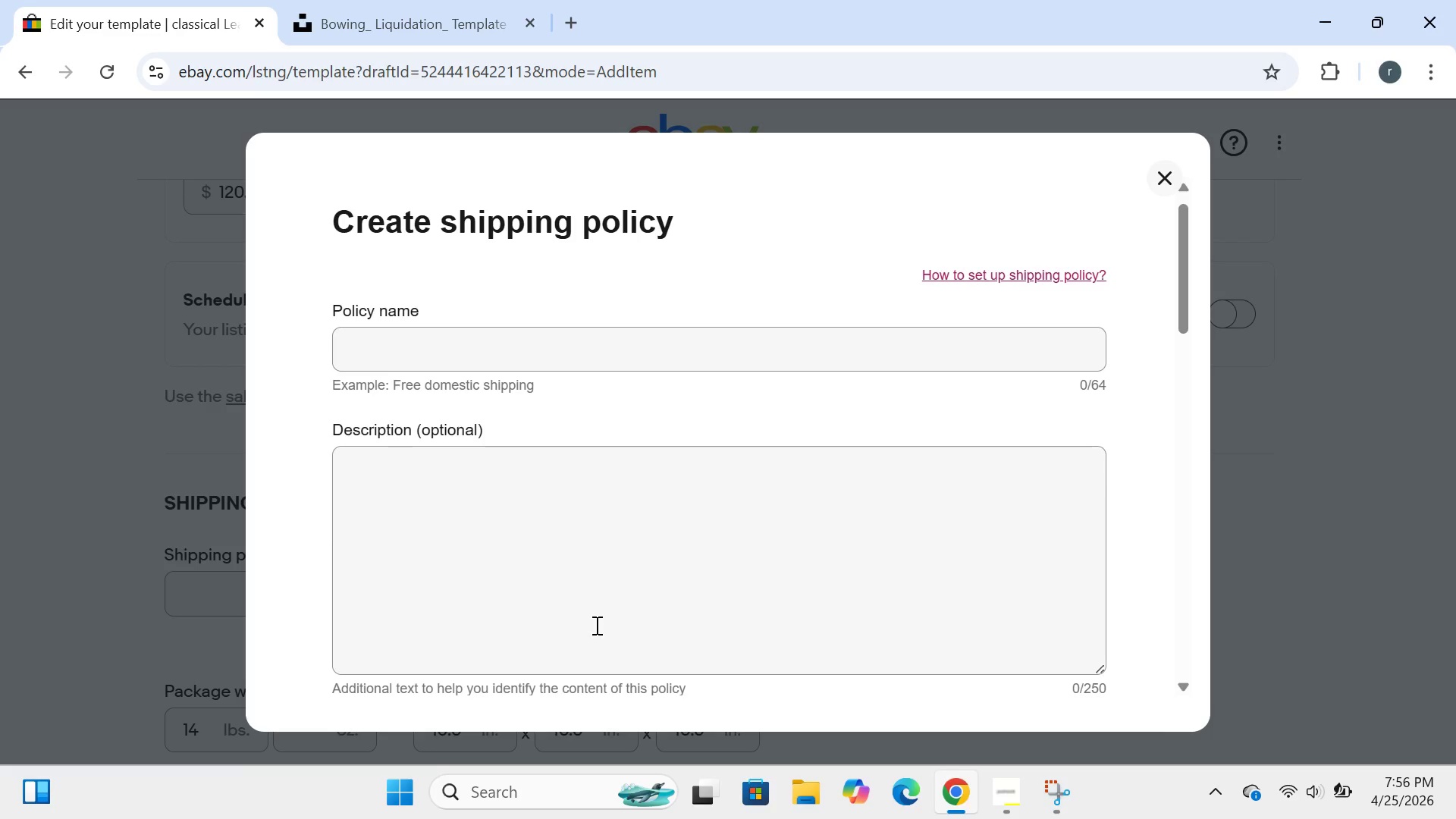 
wait(22.45)
 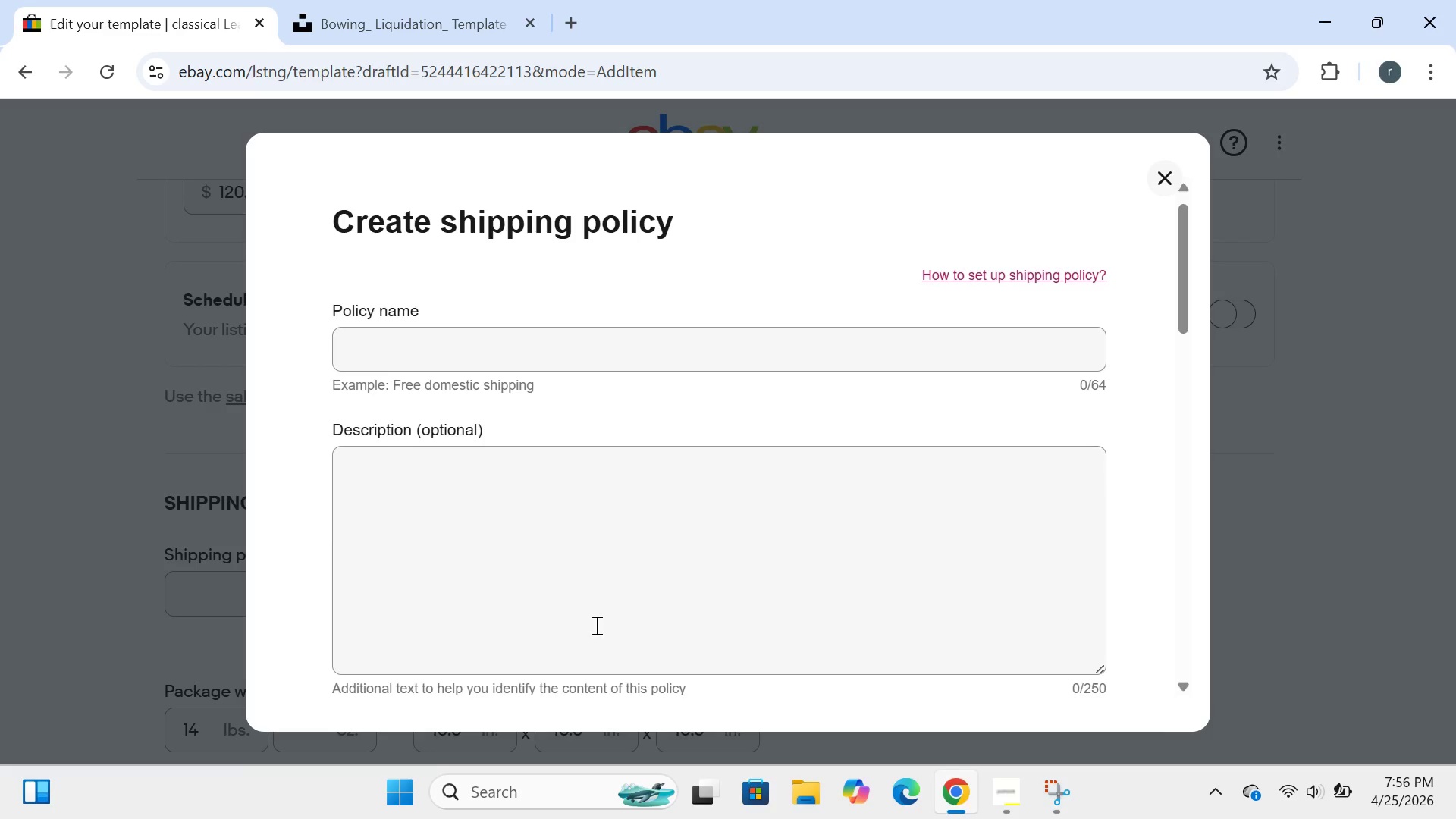 
left_click([508, 379])
 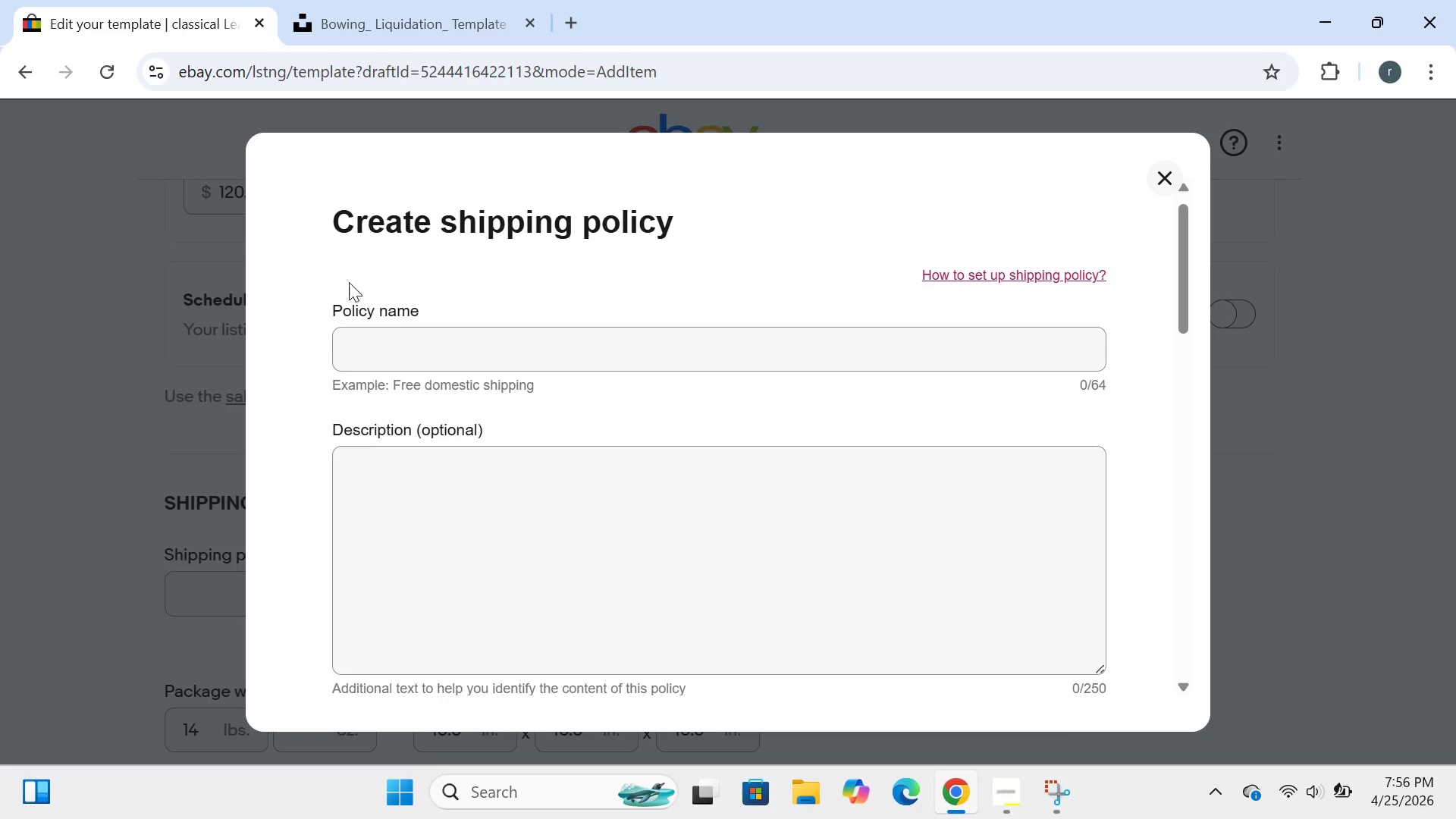 
left_click([362, 342])
 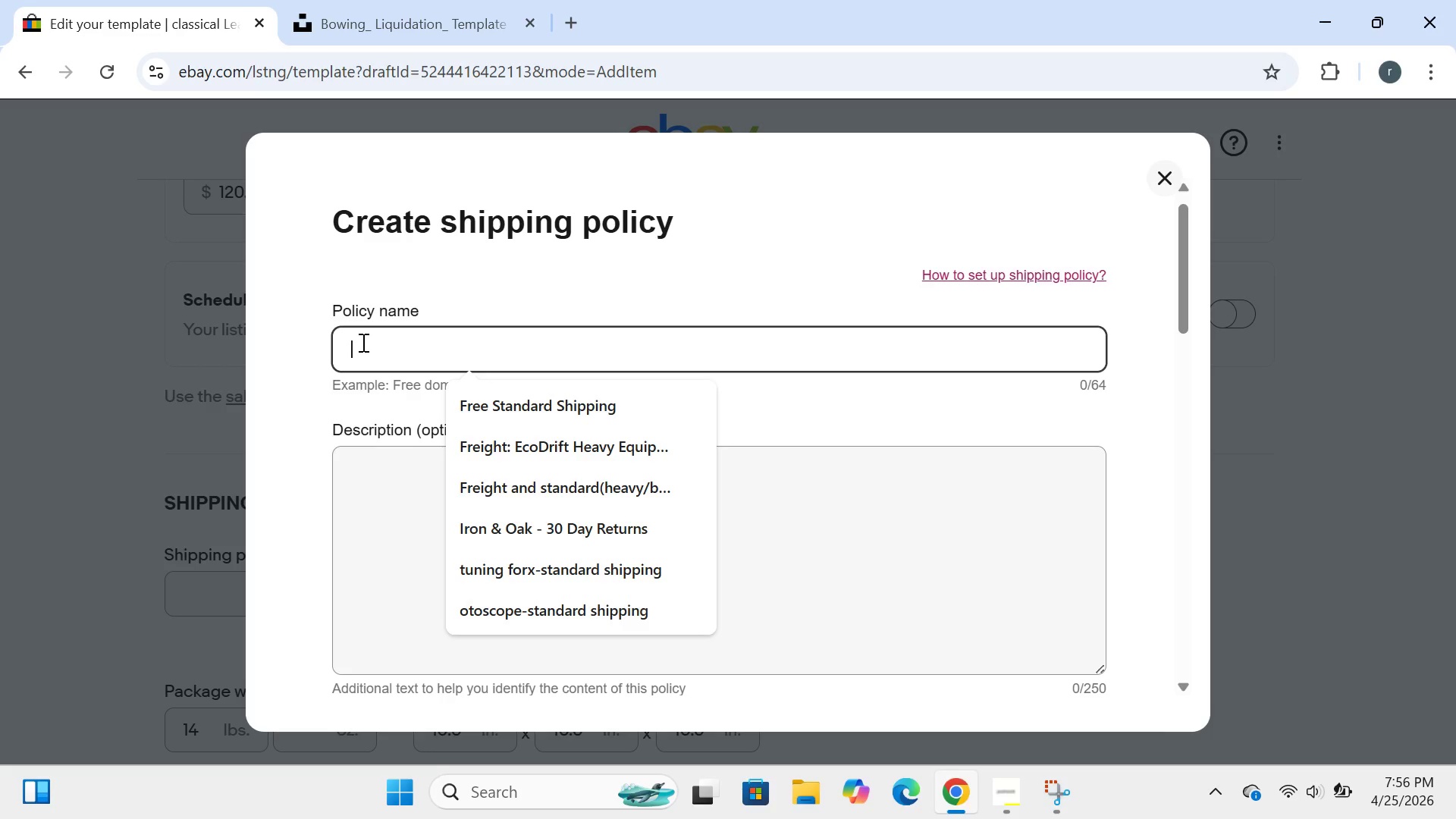 
type(flat)
 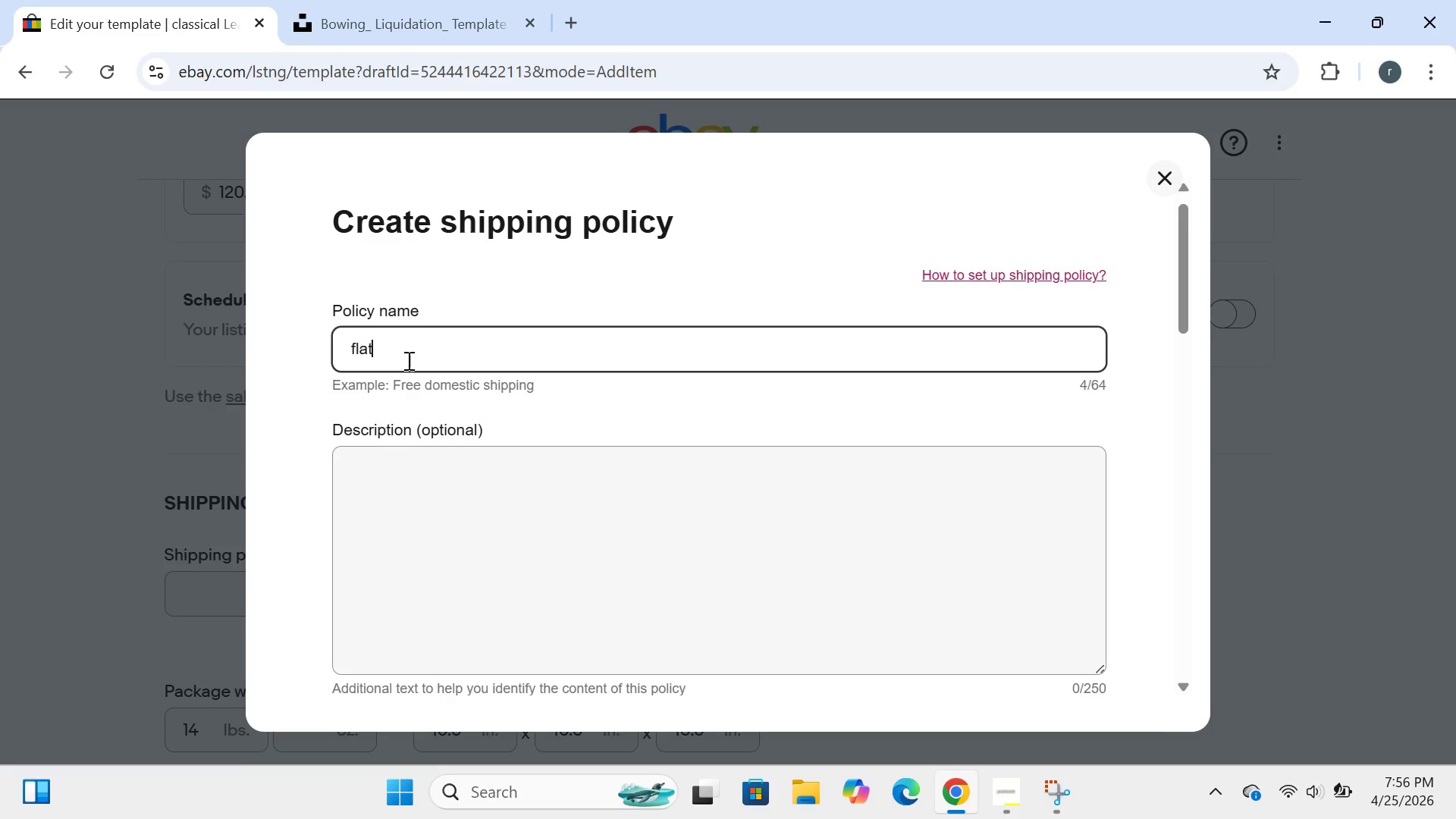 
type( rate 151b bowling ball)
 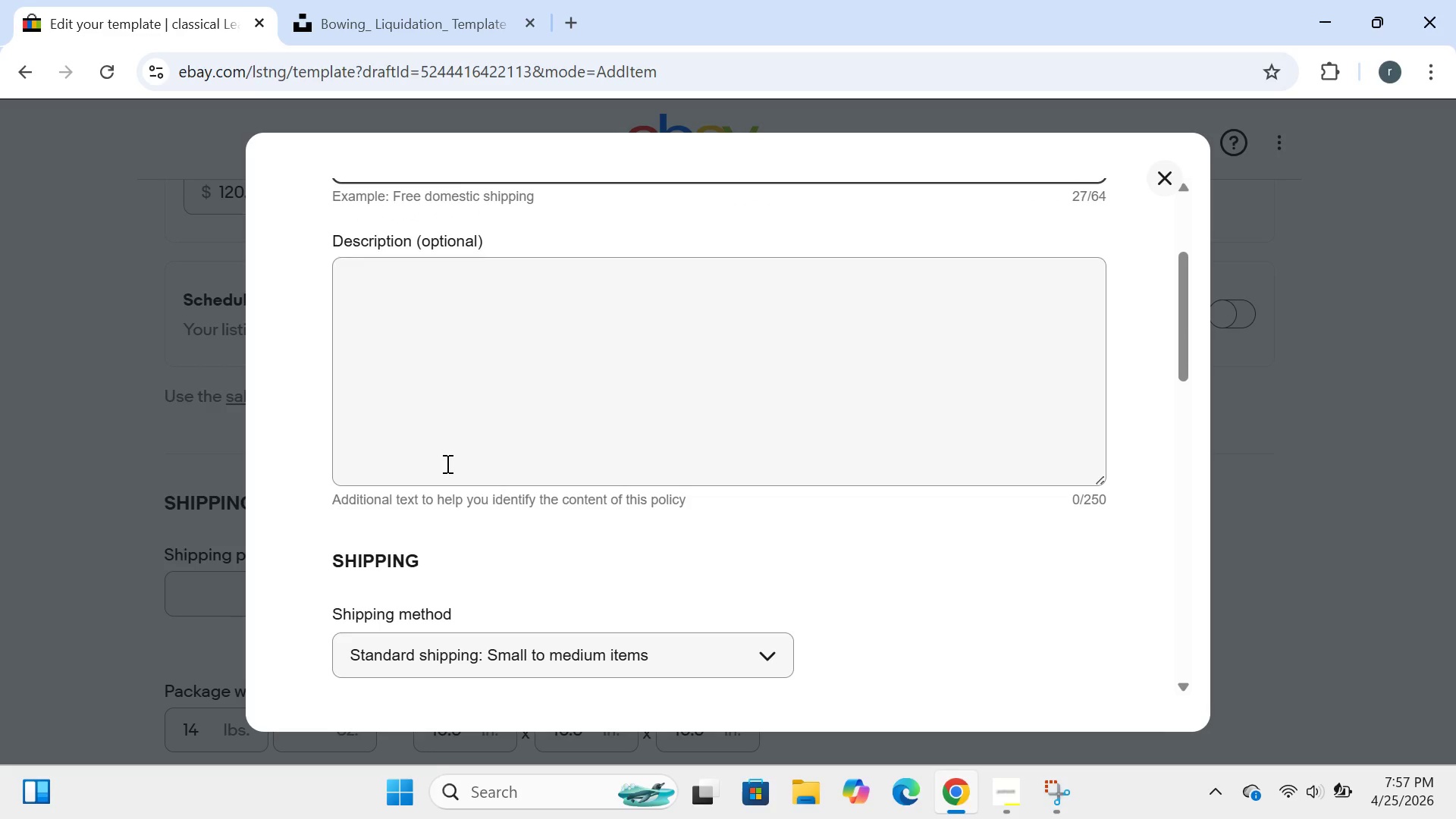 
left_click([428, 343])
 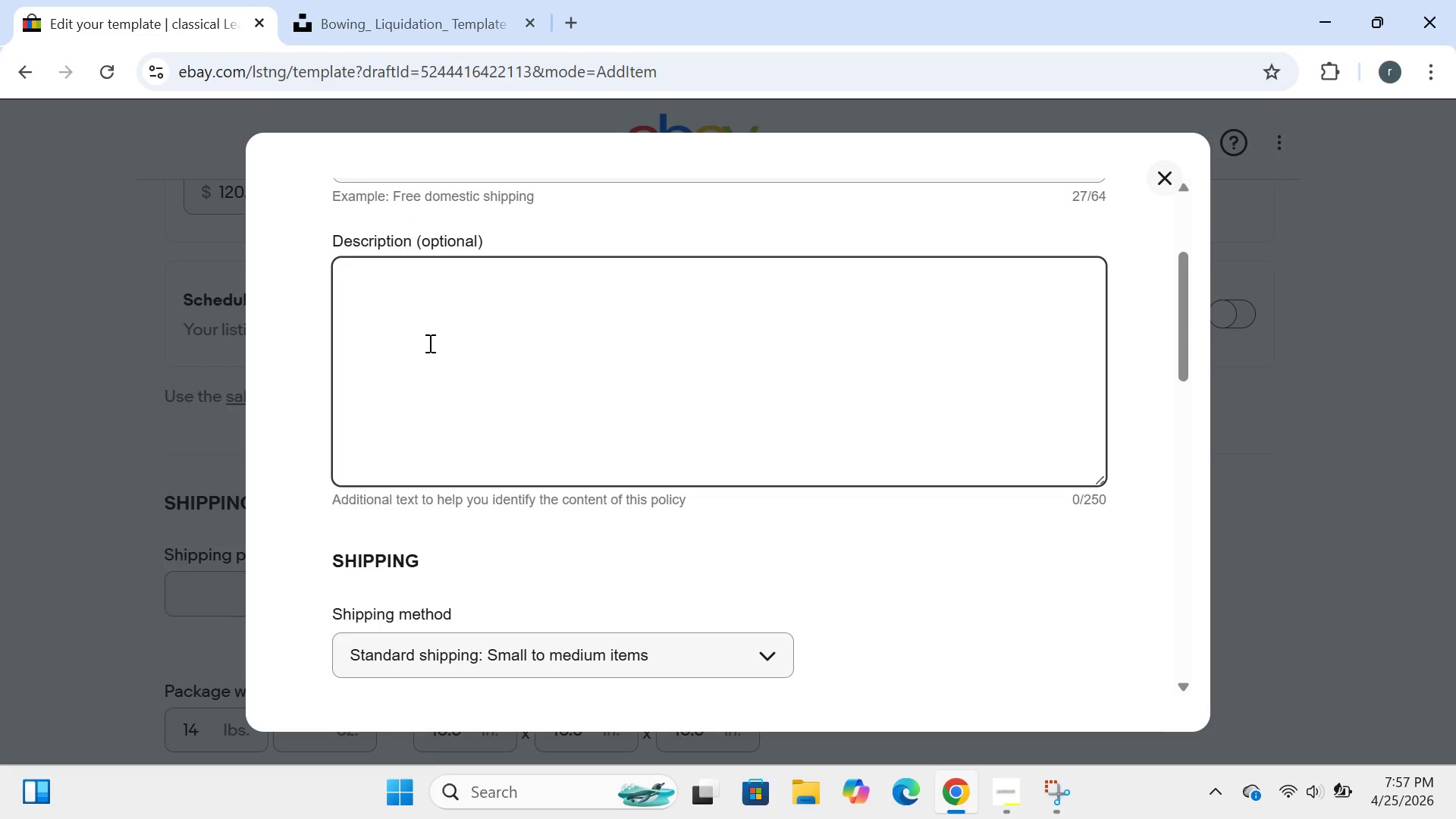 
type(flat rate shipping for 12-161b bowling ball)
 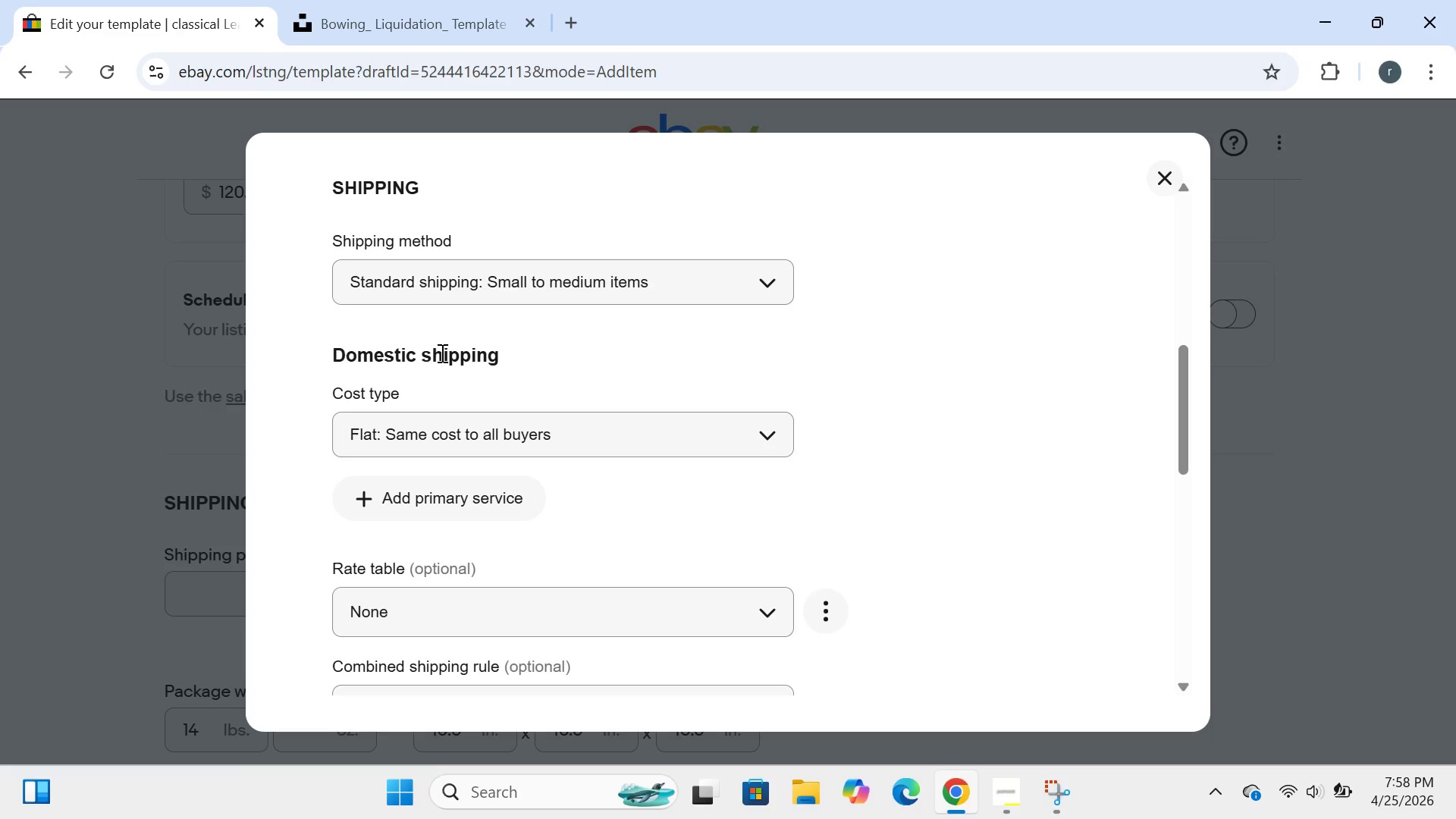 
wait(37.06)
 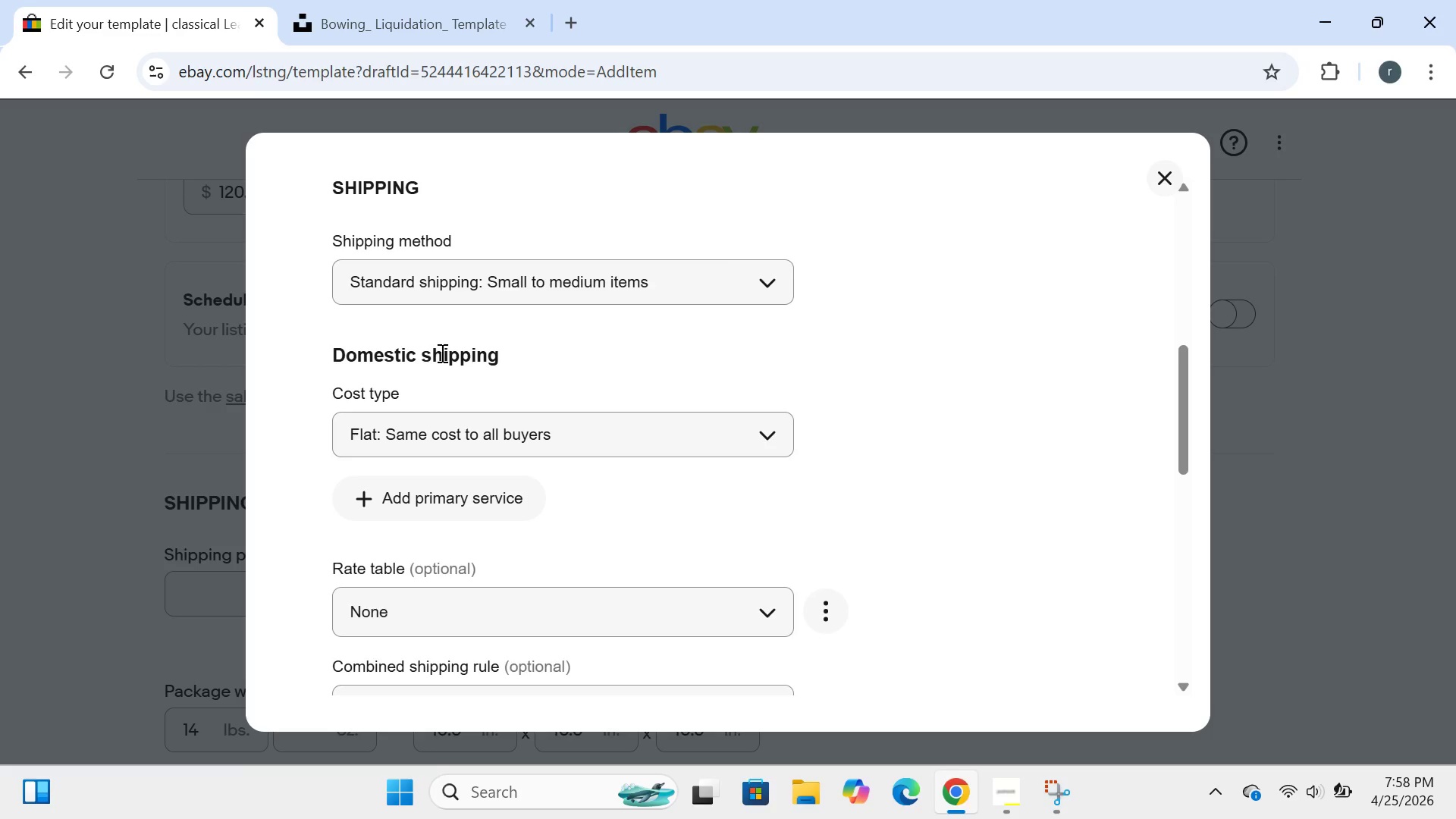 
left_click([411, 372])
 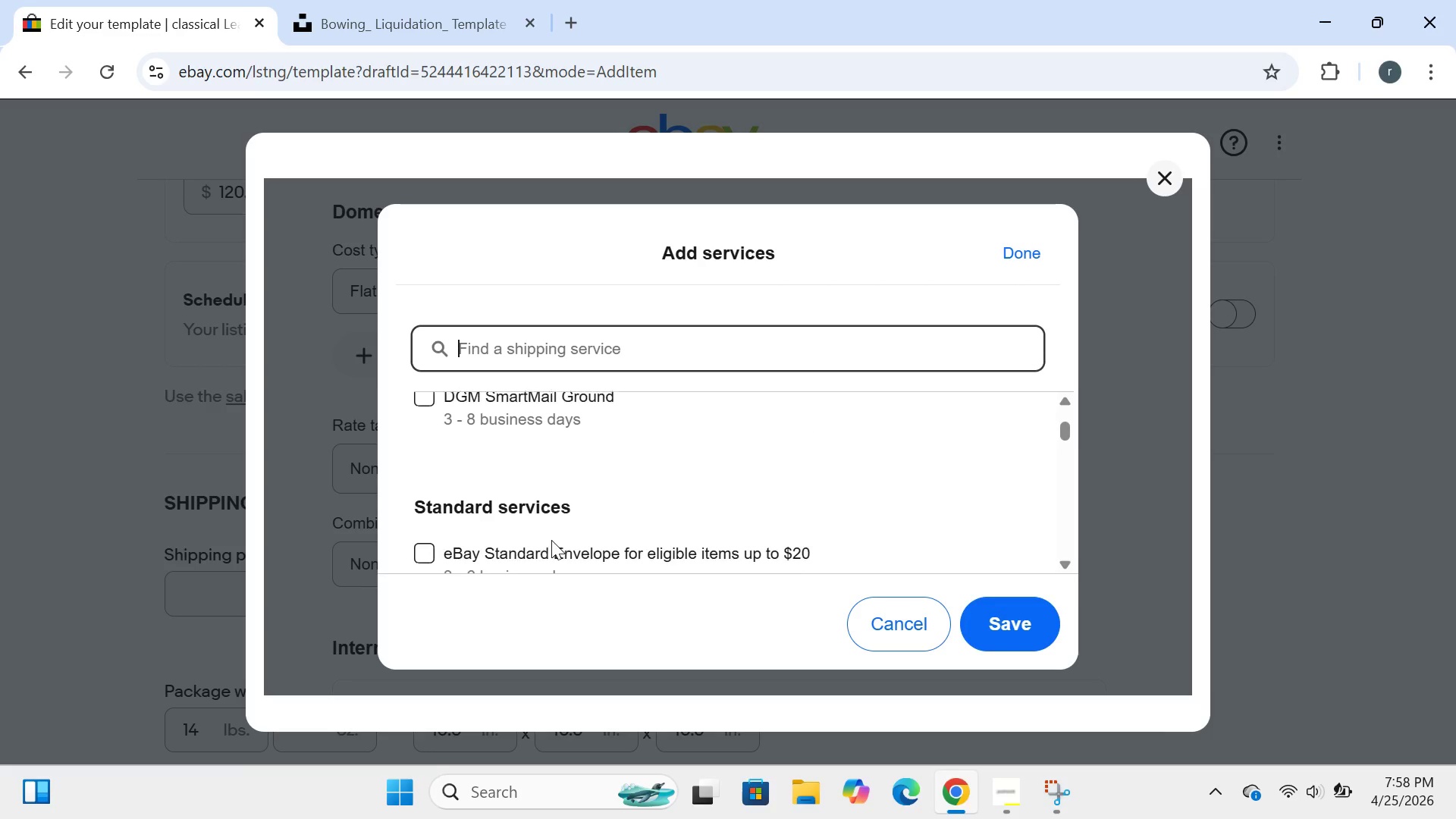 
wait(13.47)
 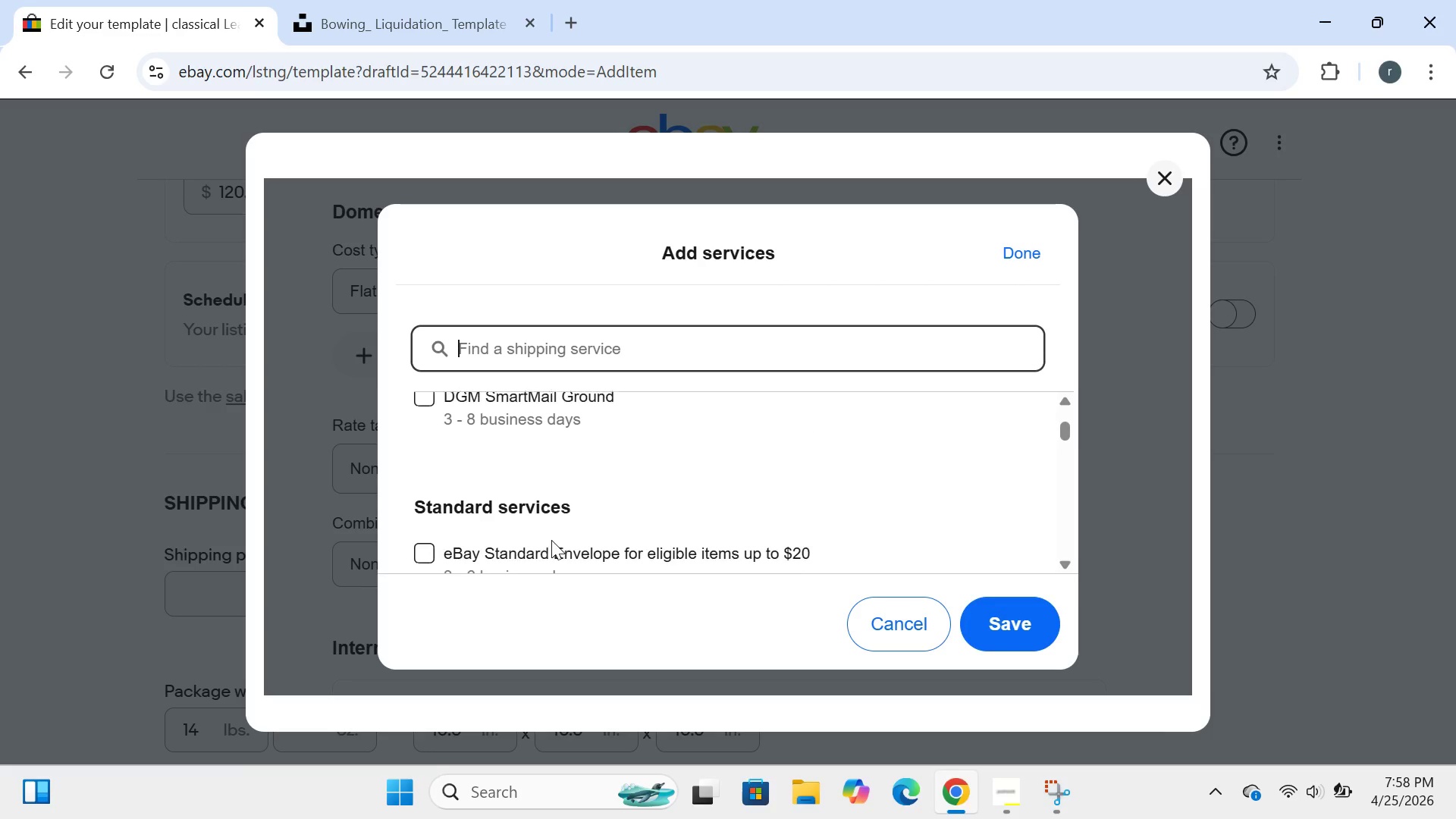 
left_click([431, 496])
 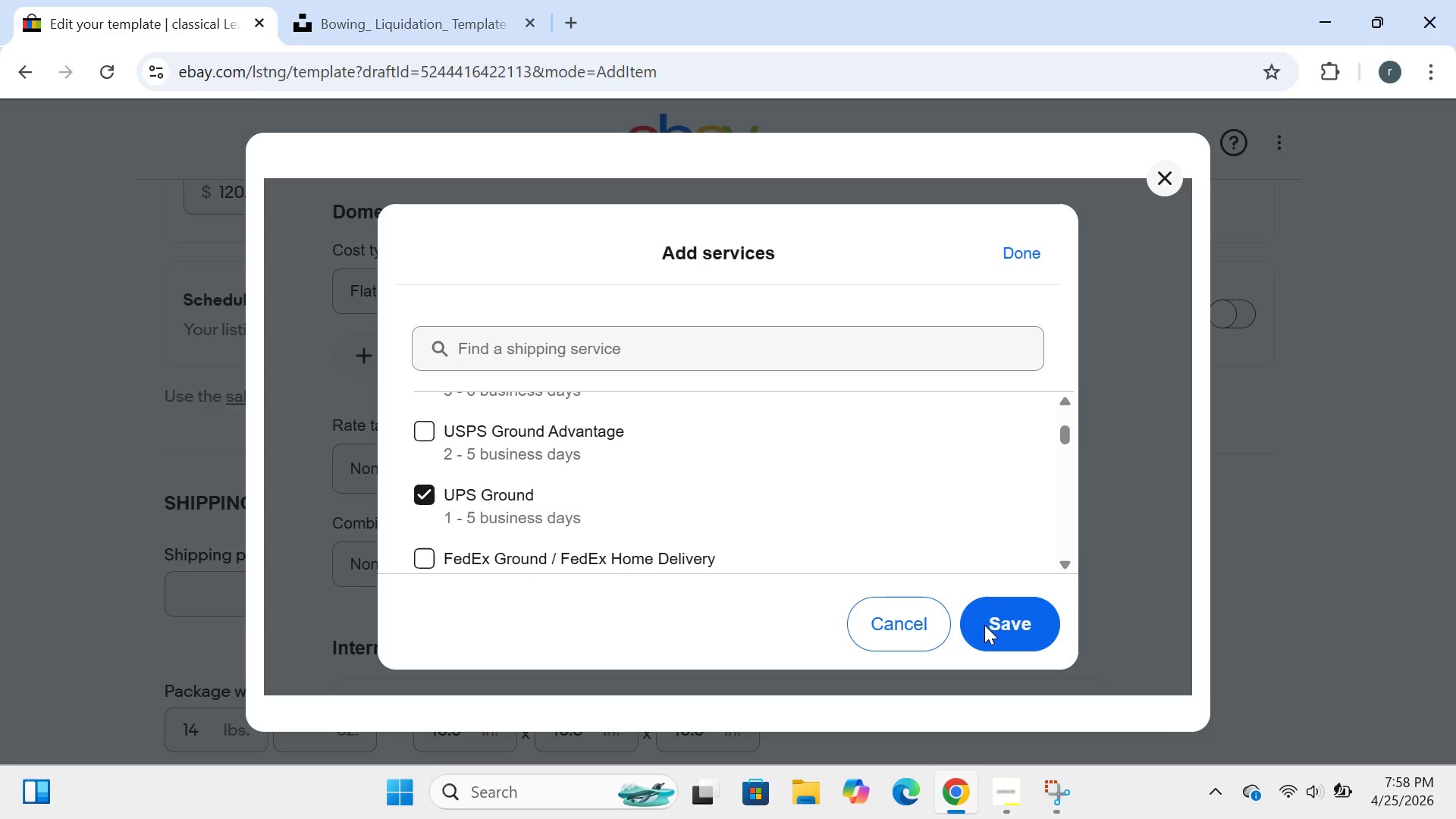 
left_click([984, 625])
 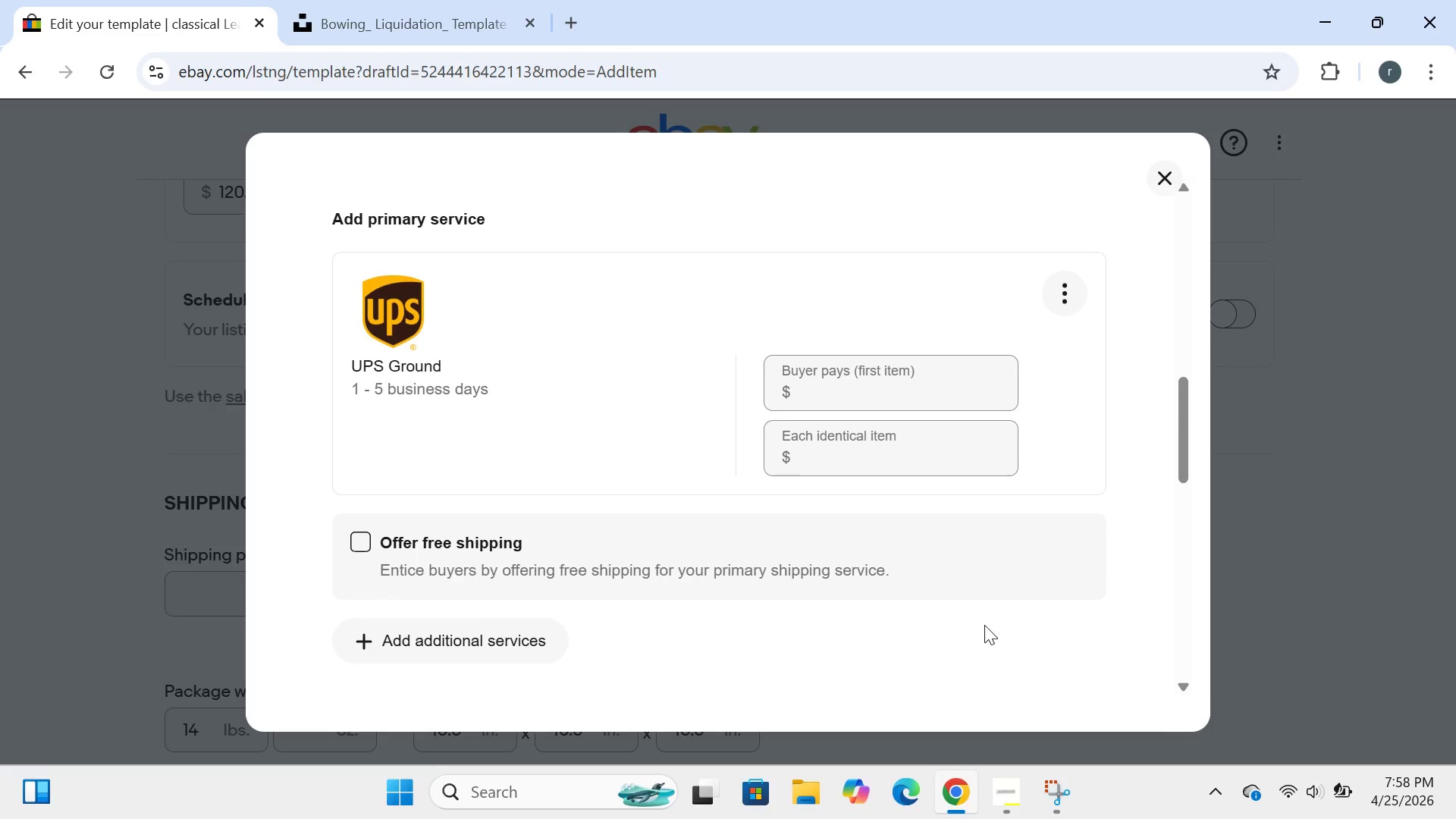 
wait(35.49)
 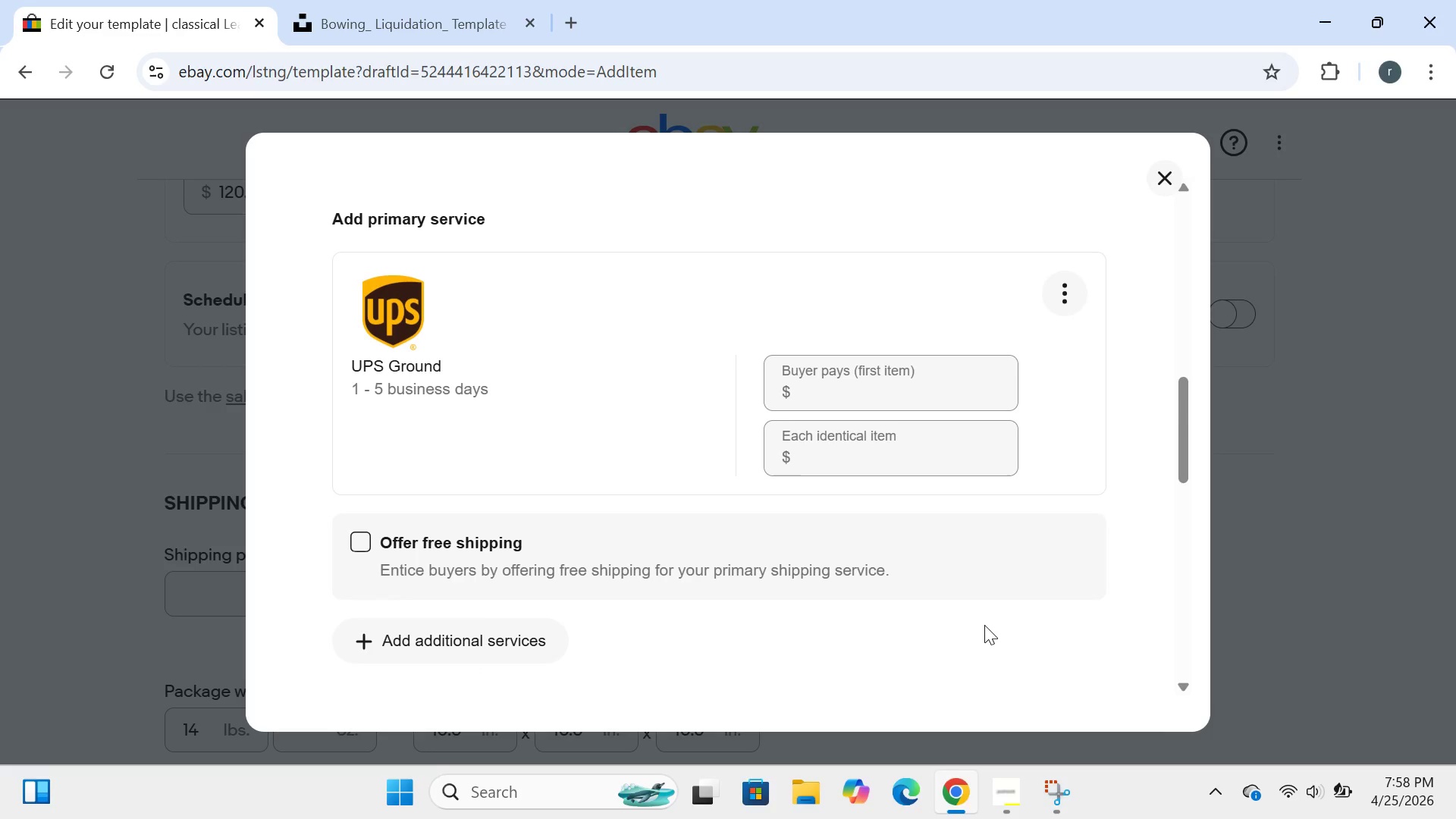 
left_click([844, 425])
 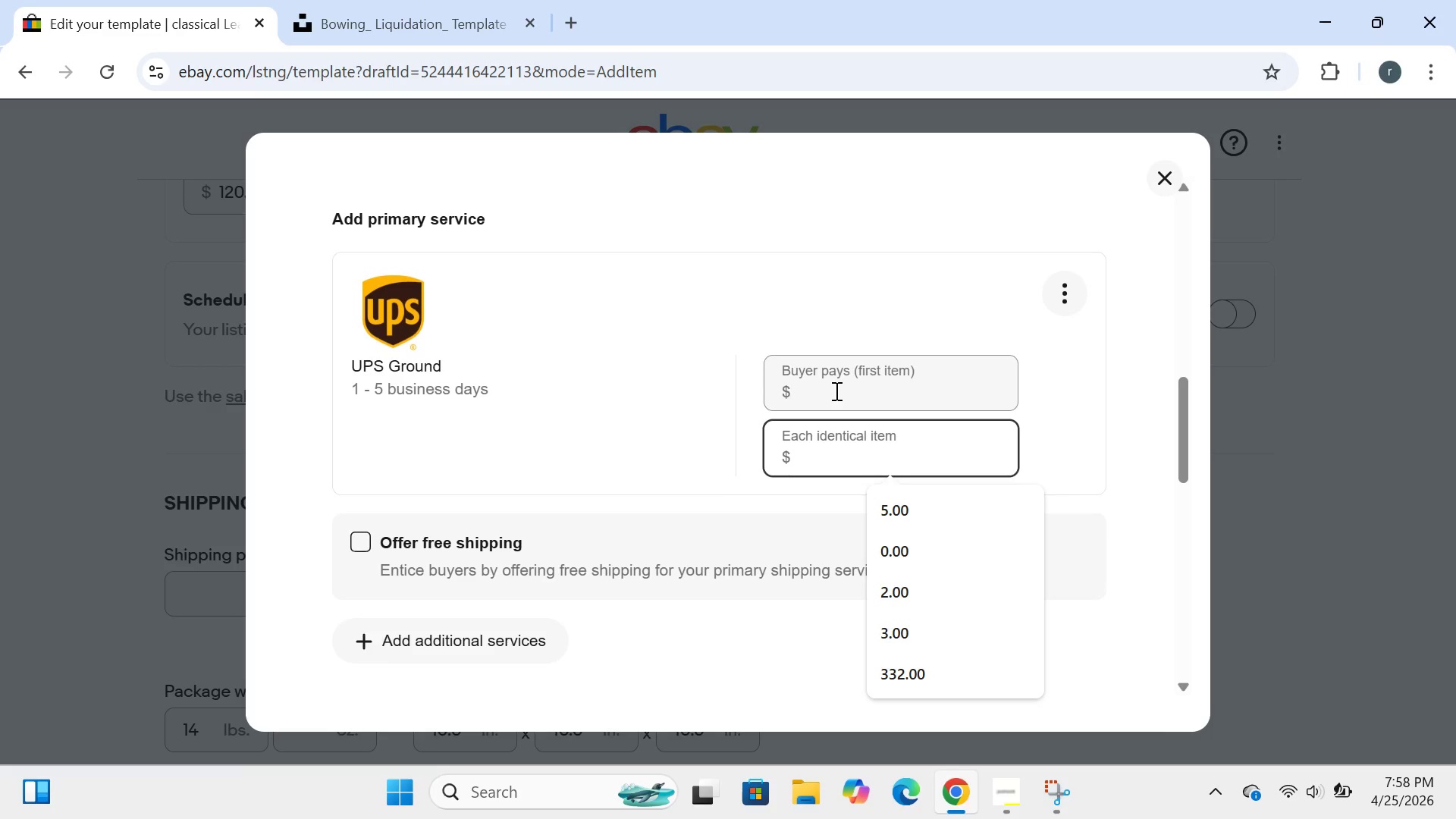 
left_click([835, 391])
 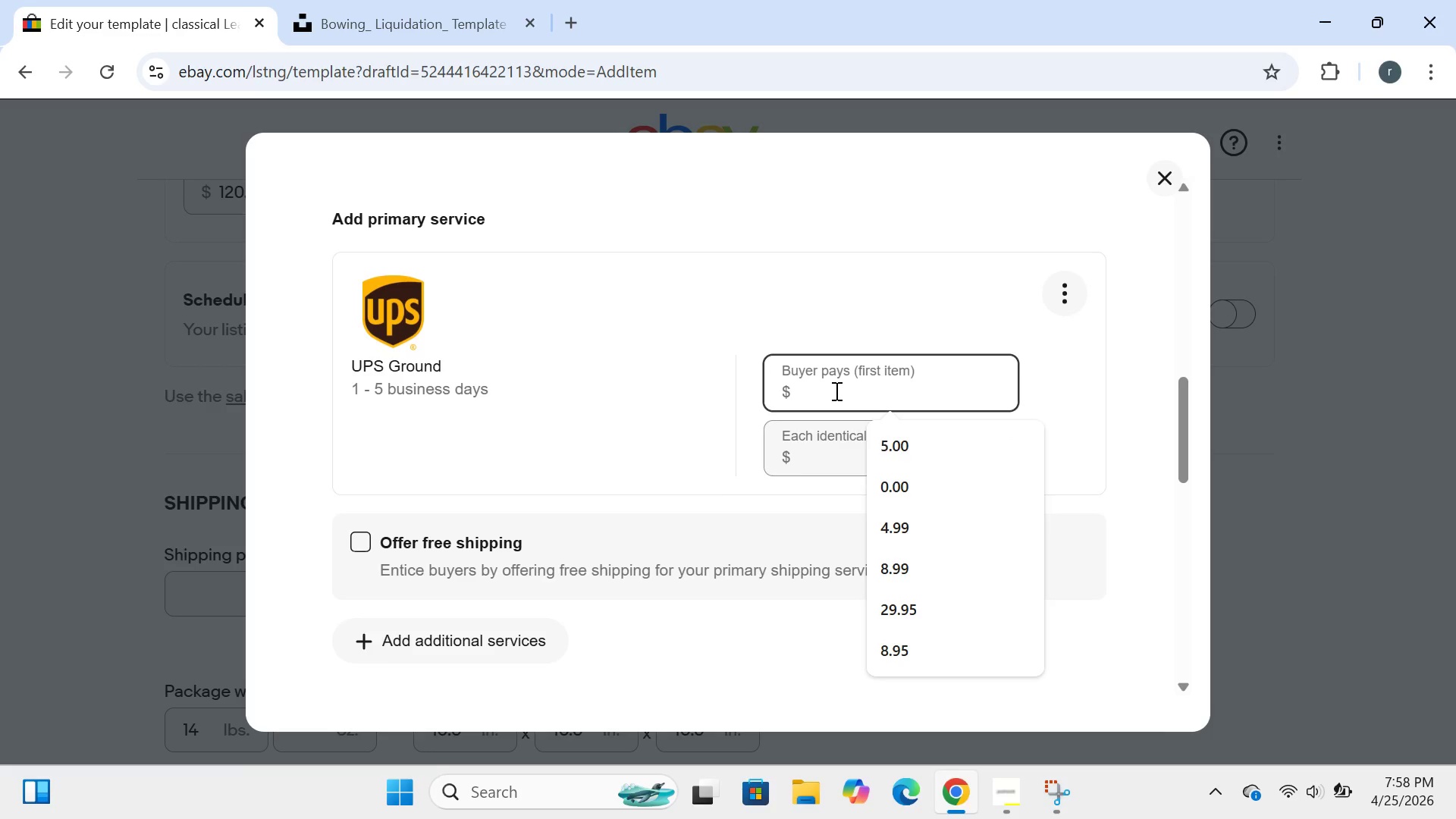 
type(19.99)
 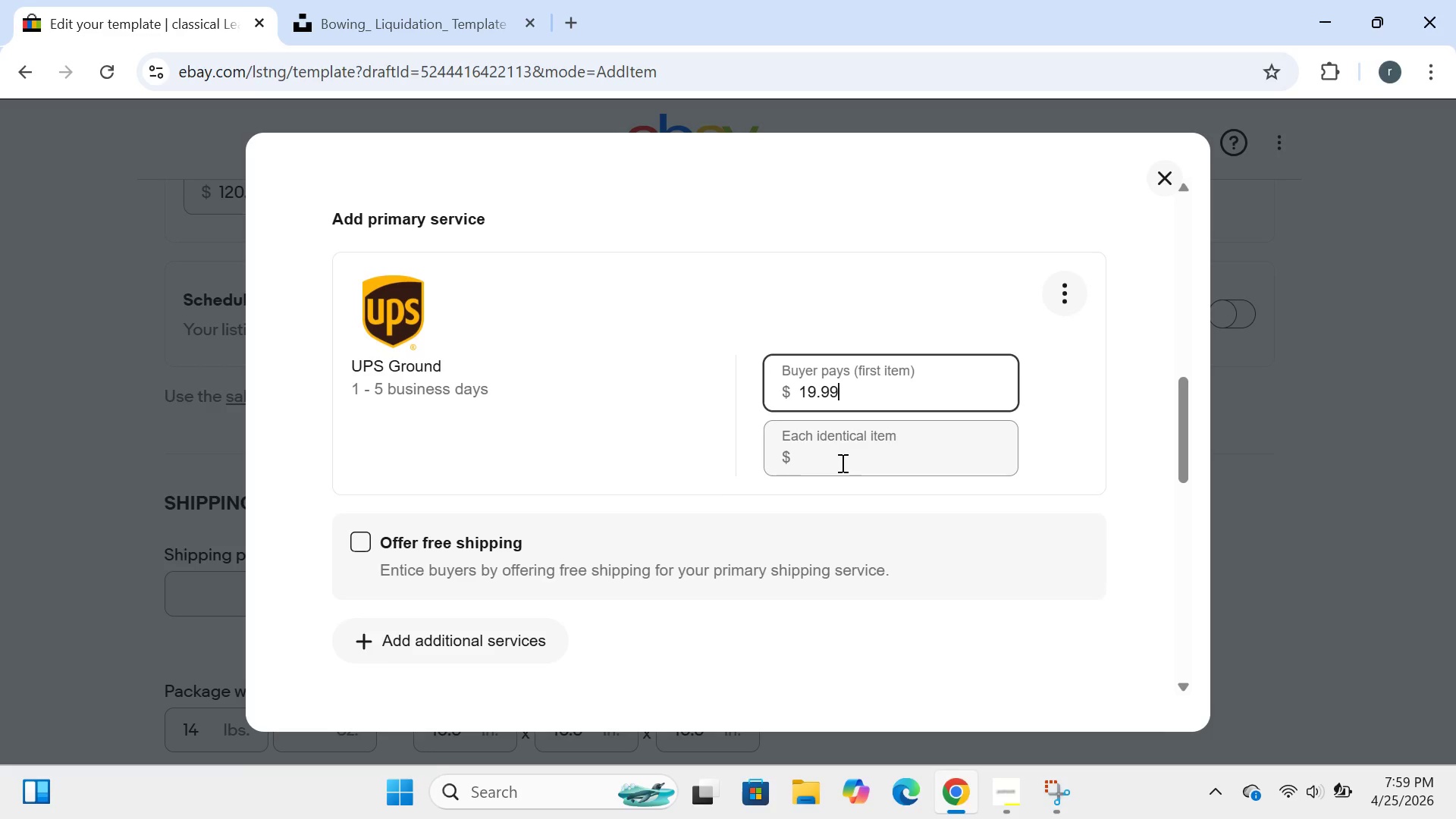 
wait(7.23)
 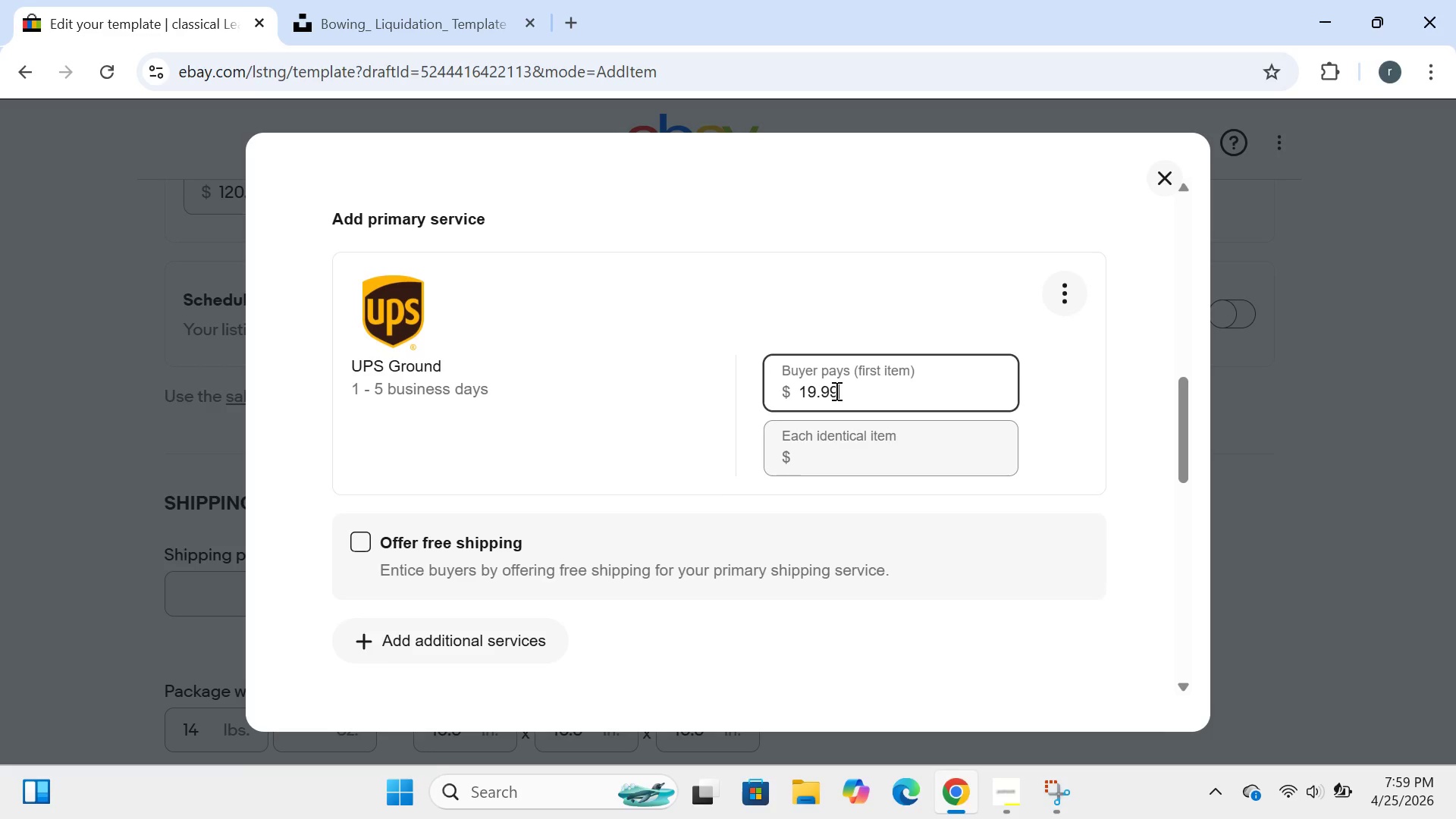 
left_click([841, 463])
 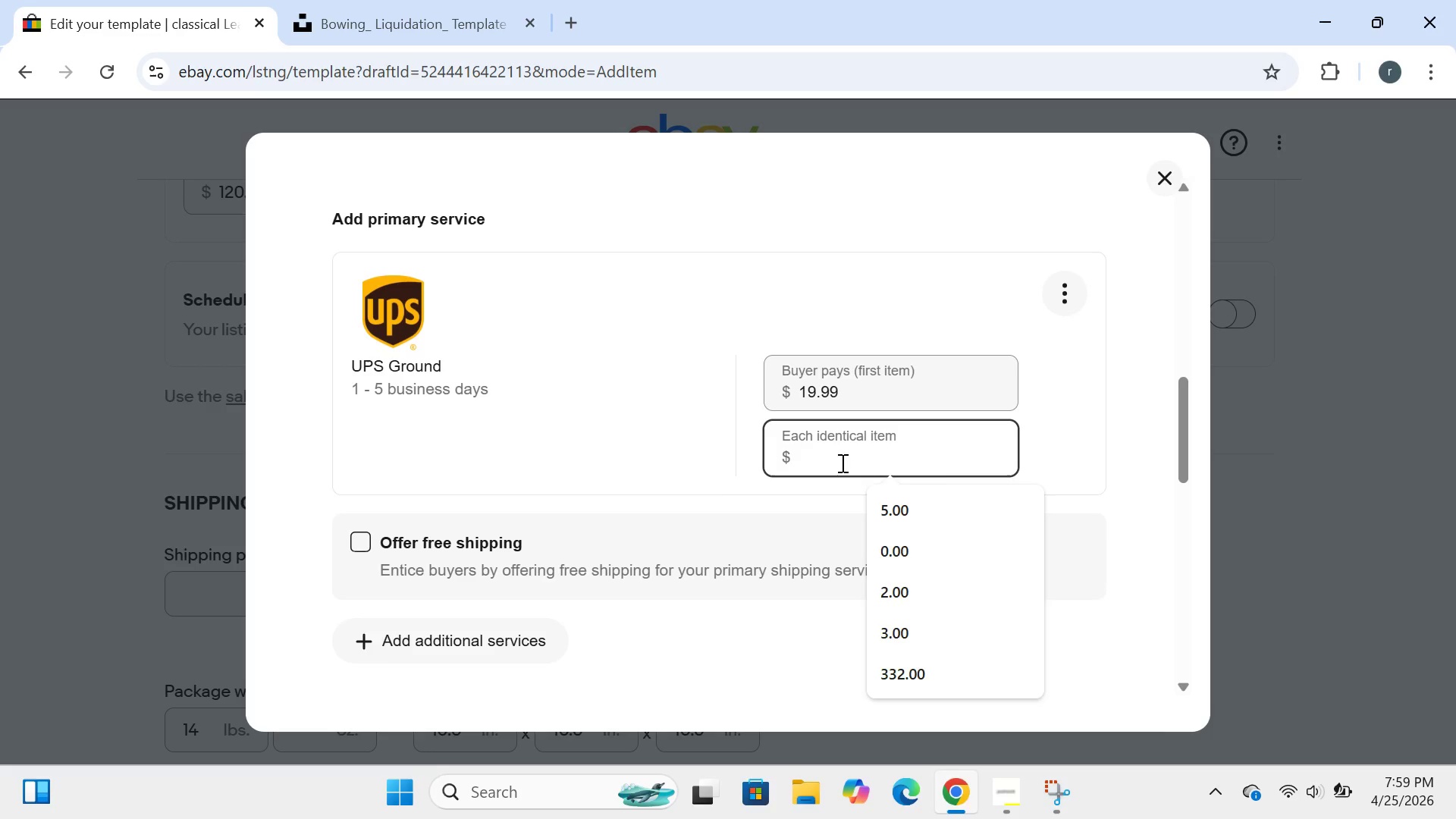 
key(0)
 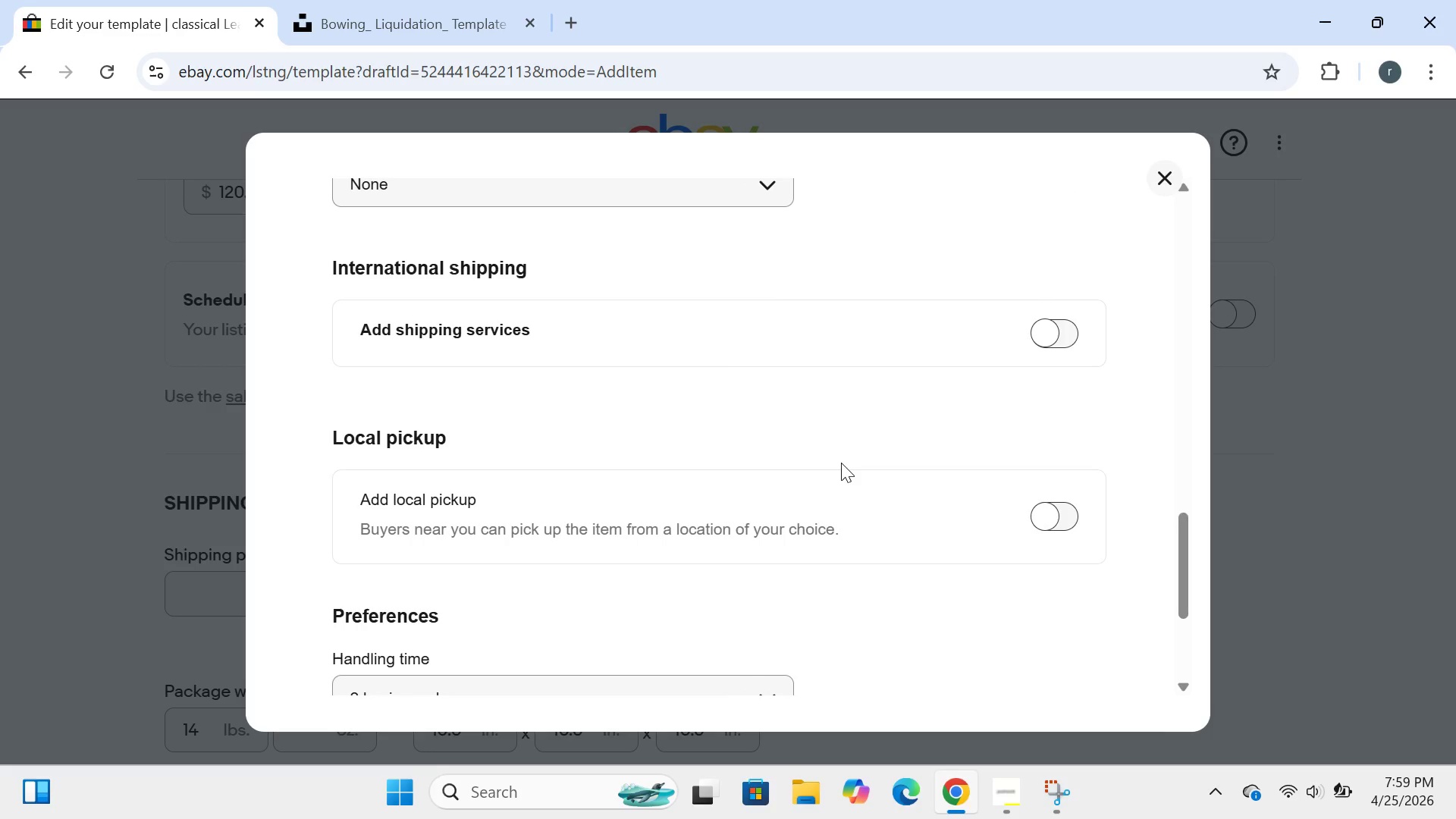 
wait(6.7)
 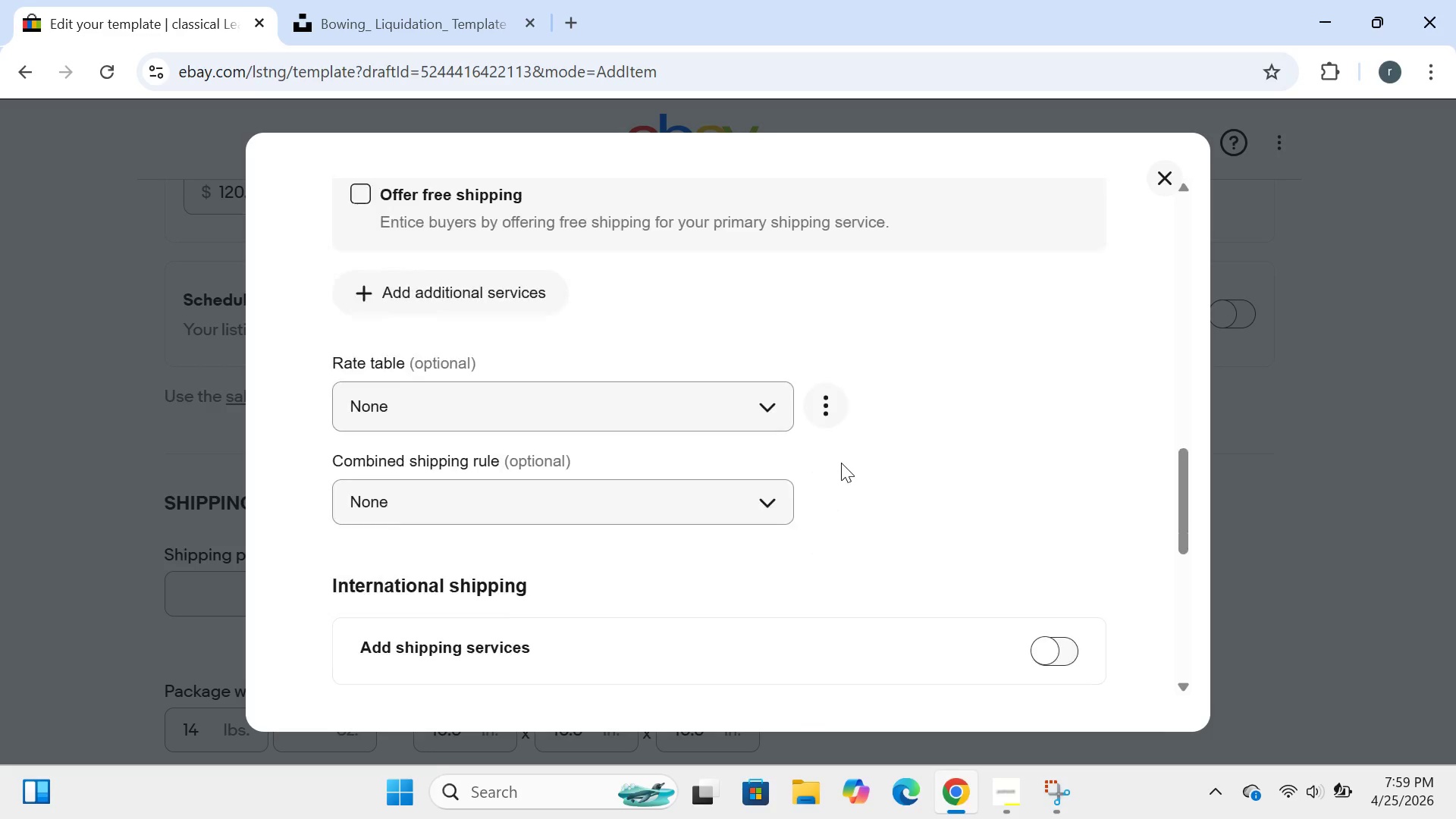 
left_click([516, 628])
 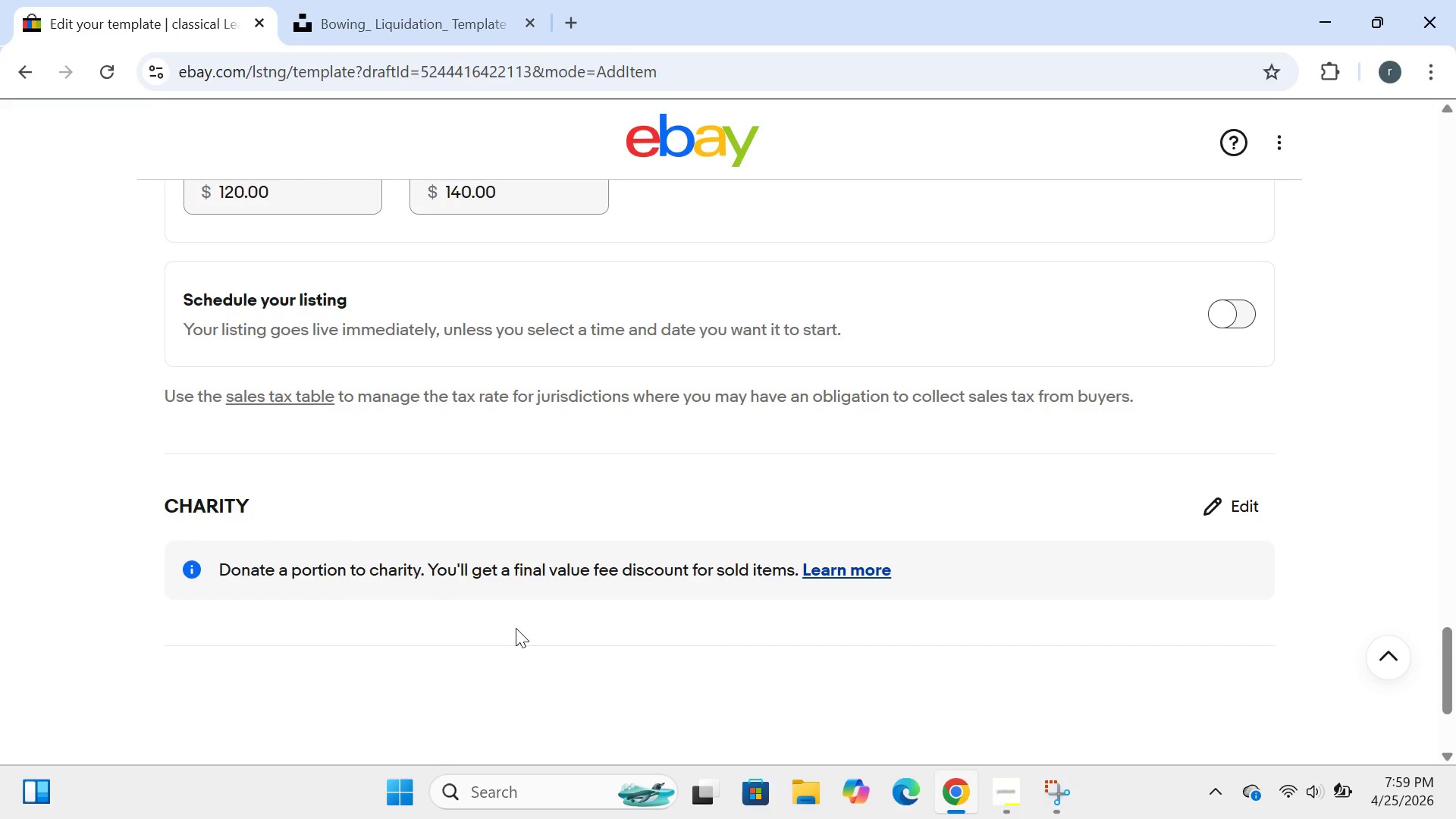 
wait(24.78)
 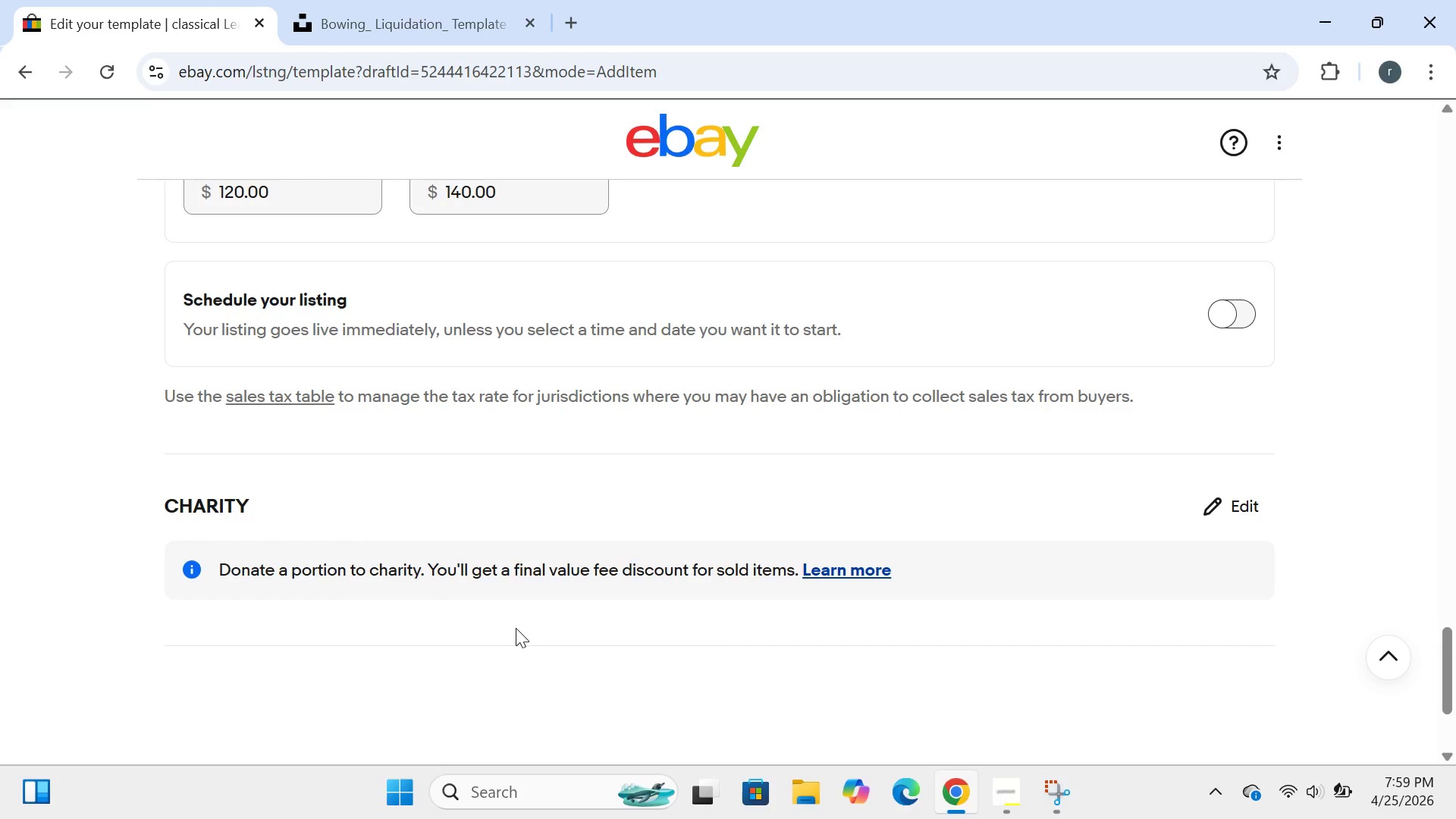 
left_click([755, 552])
 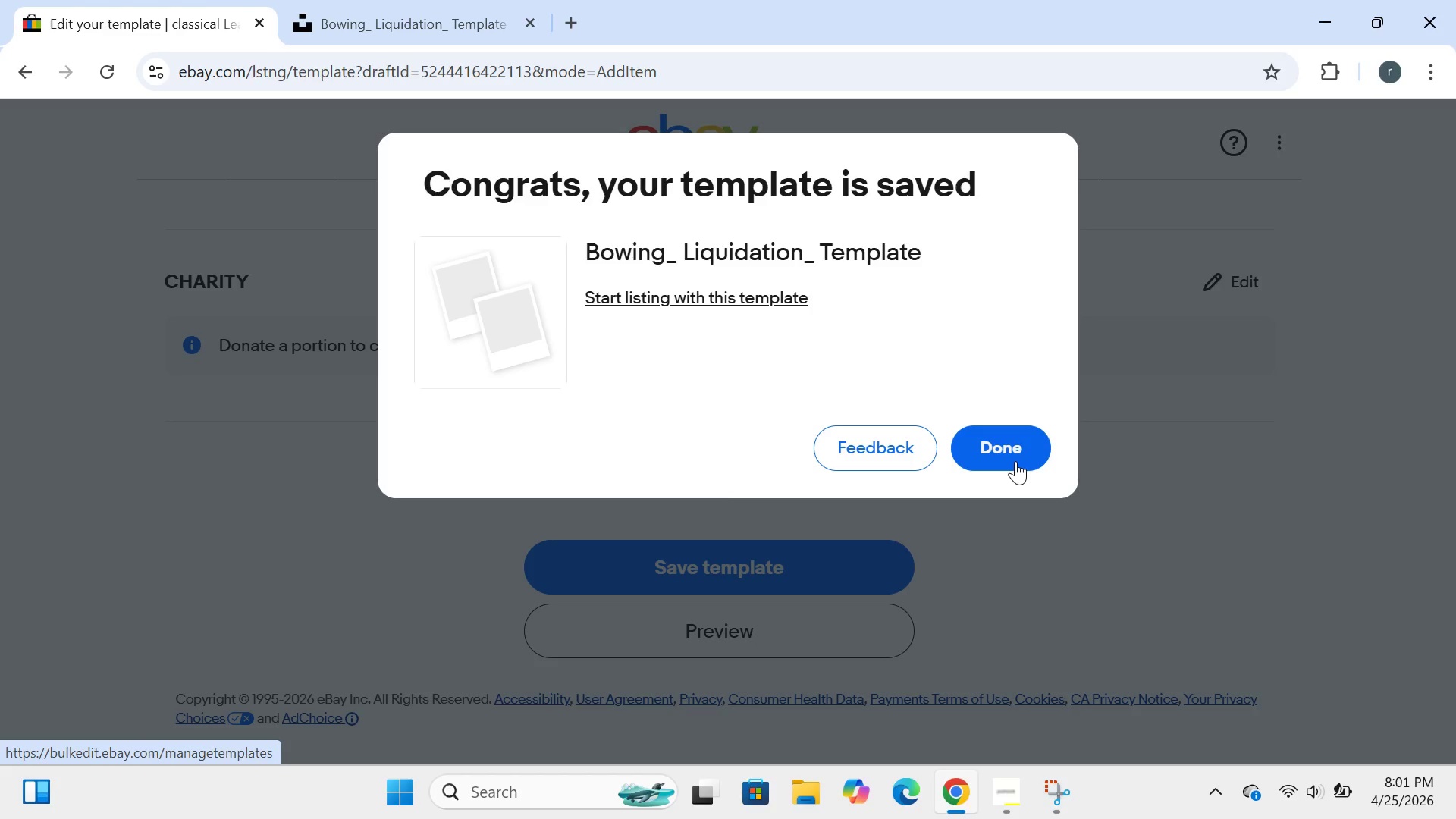 
wait(111.26)
 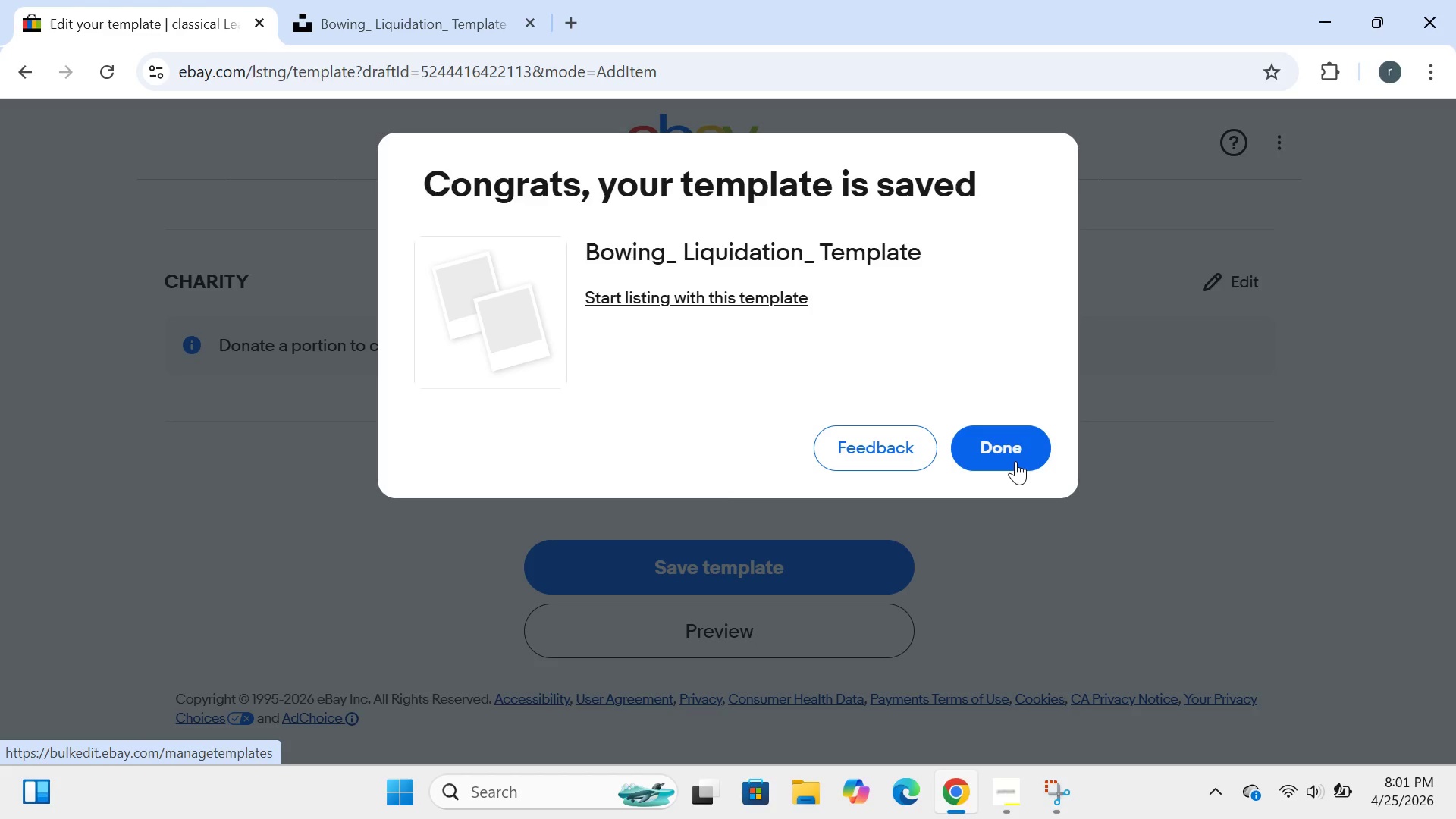 
left_click([1015, 461])
 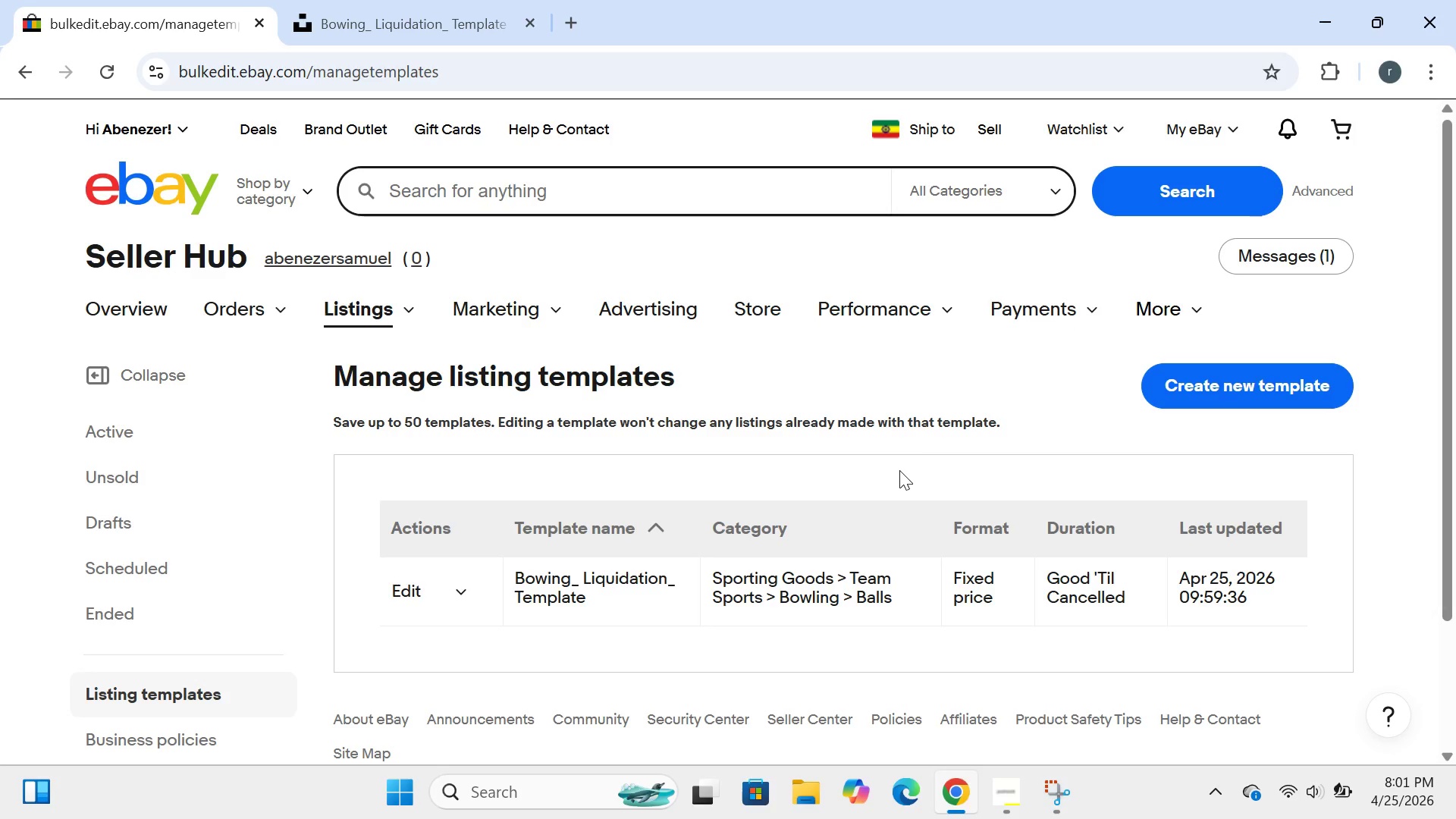 
wait(10.94)
 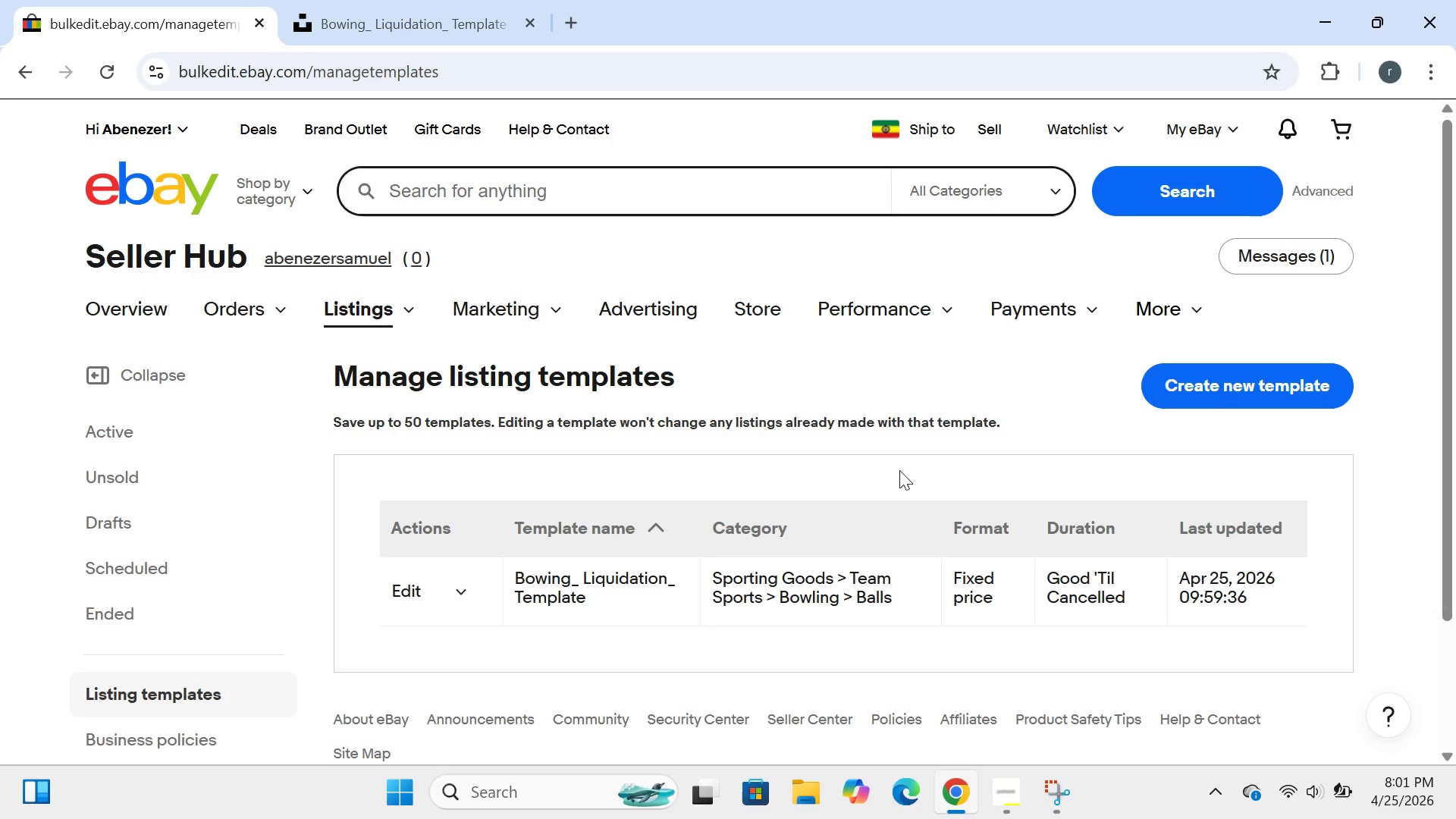 
left_click([1151, 388])
 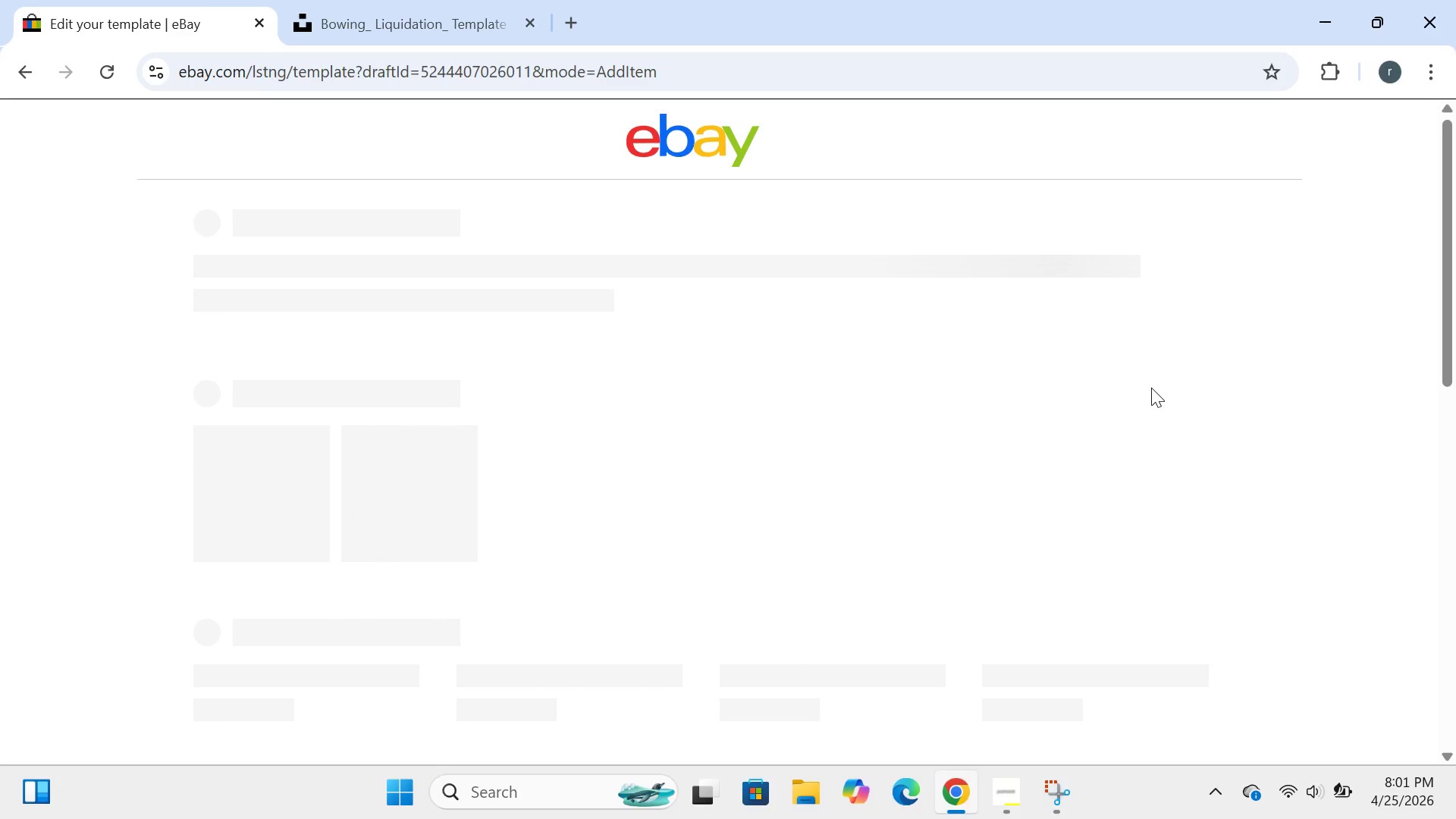 
wait(12.22)
 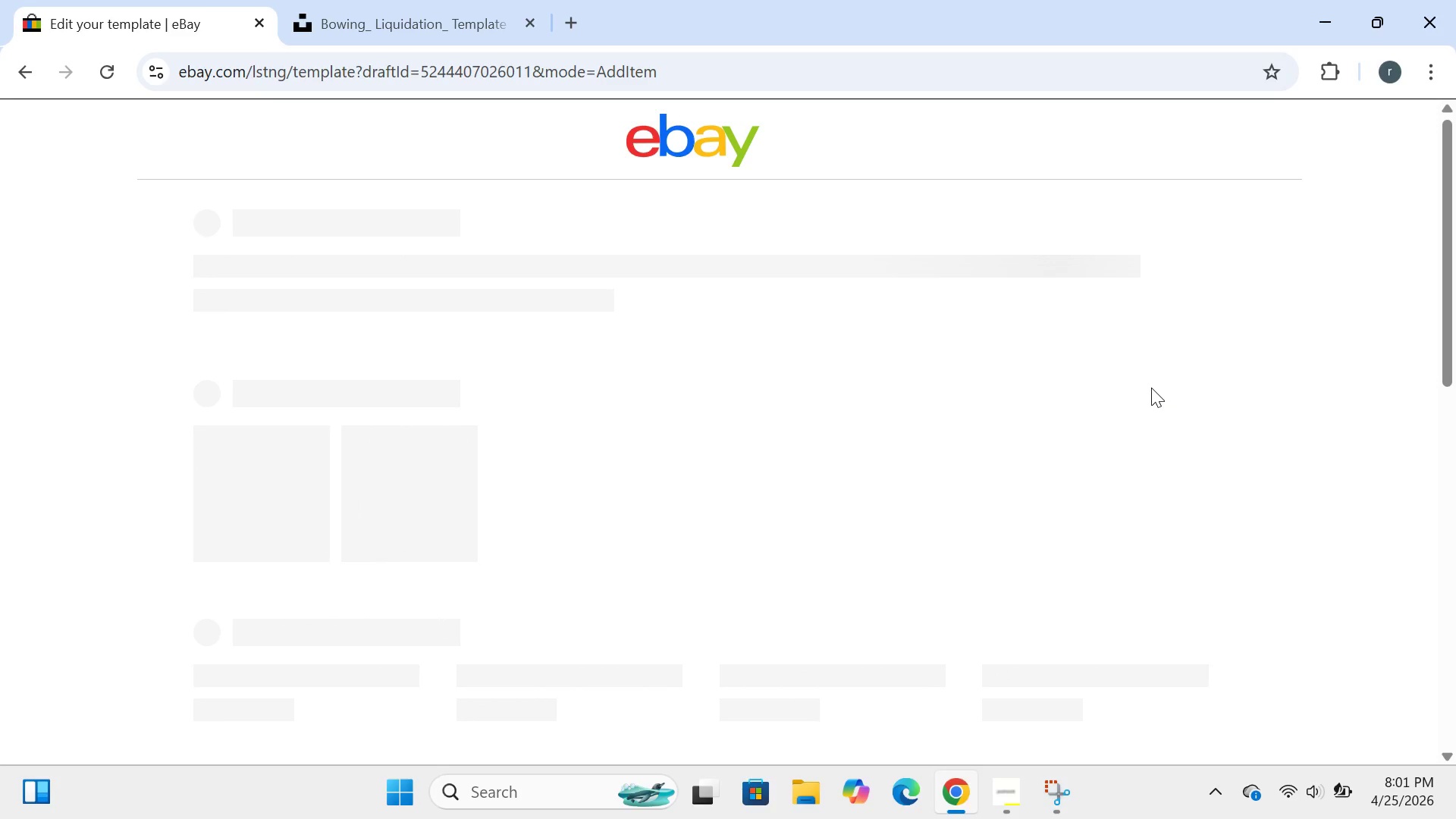 
left_click([13, 73])
 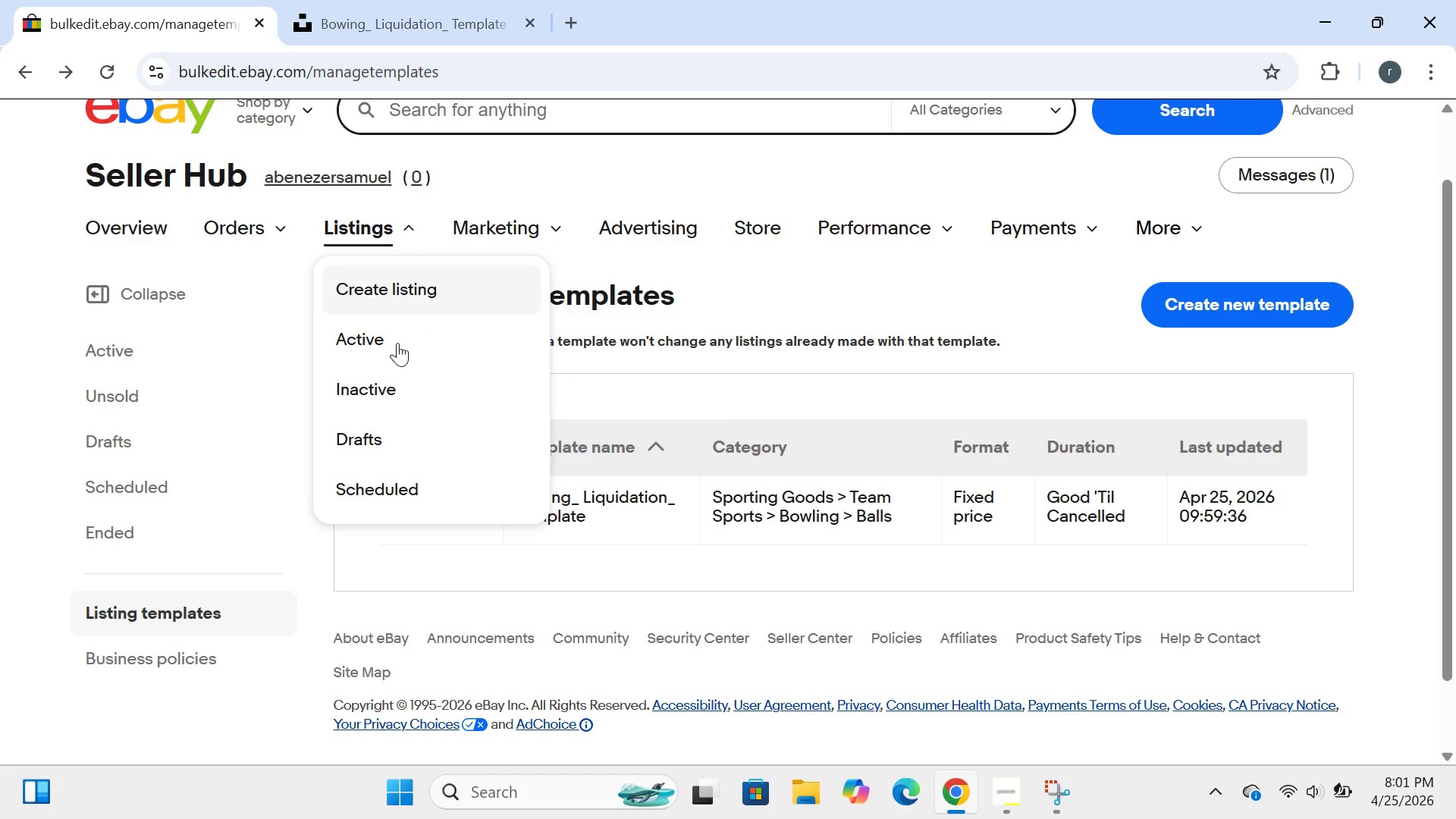 
wait(5.62)
 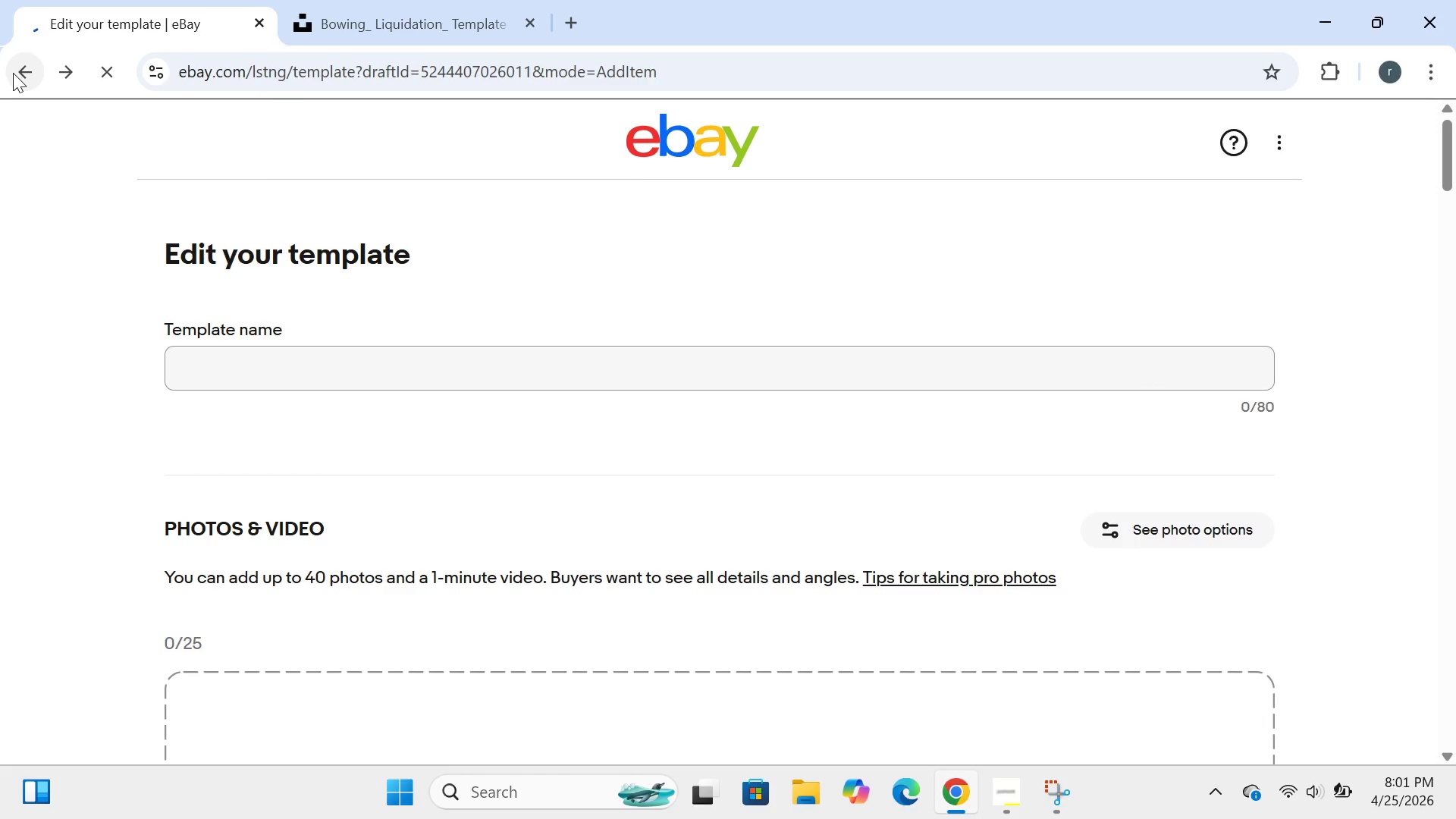 
left_click([428, 296])
 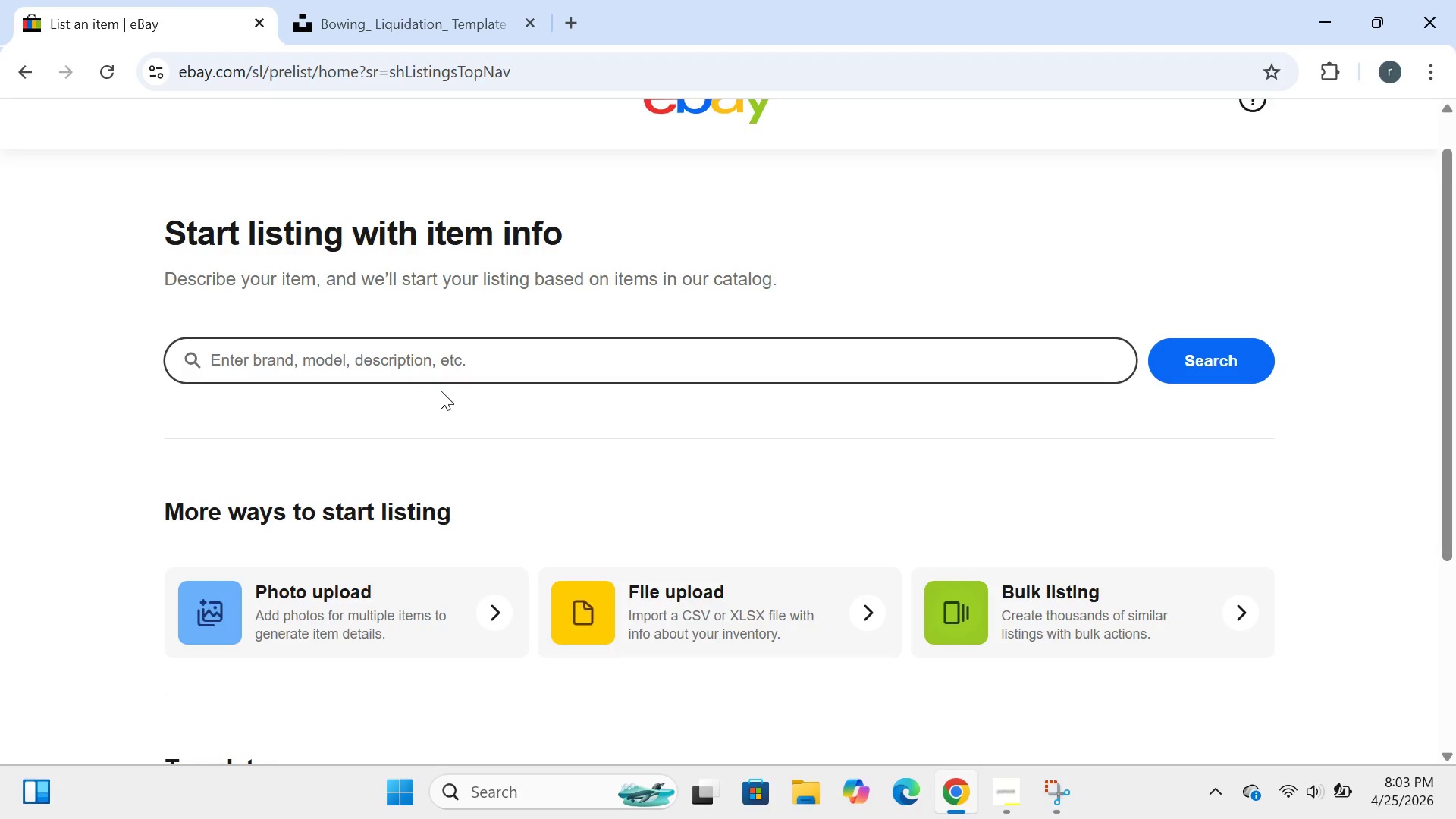 
wait(64.73)
 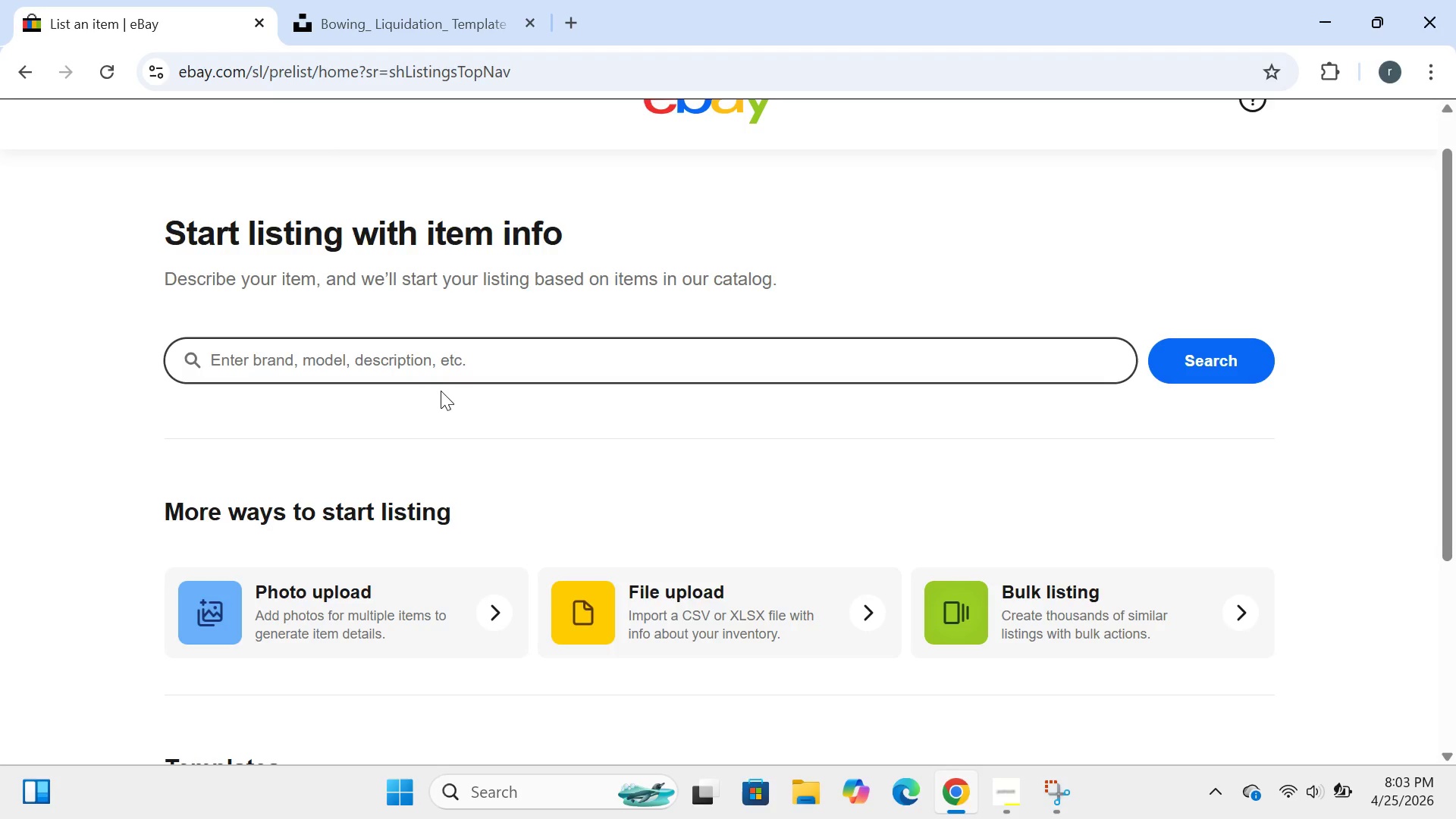 
left_click([866, 628])
 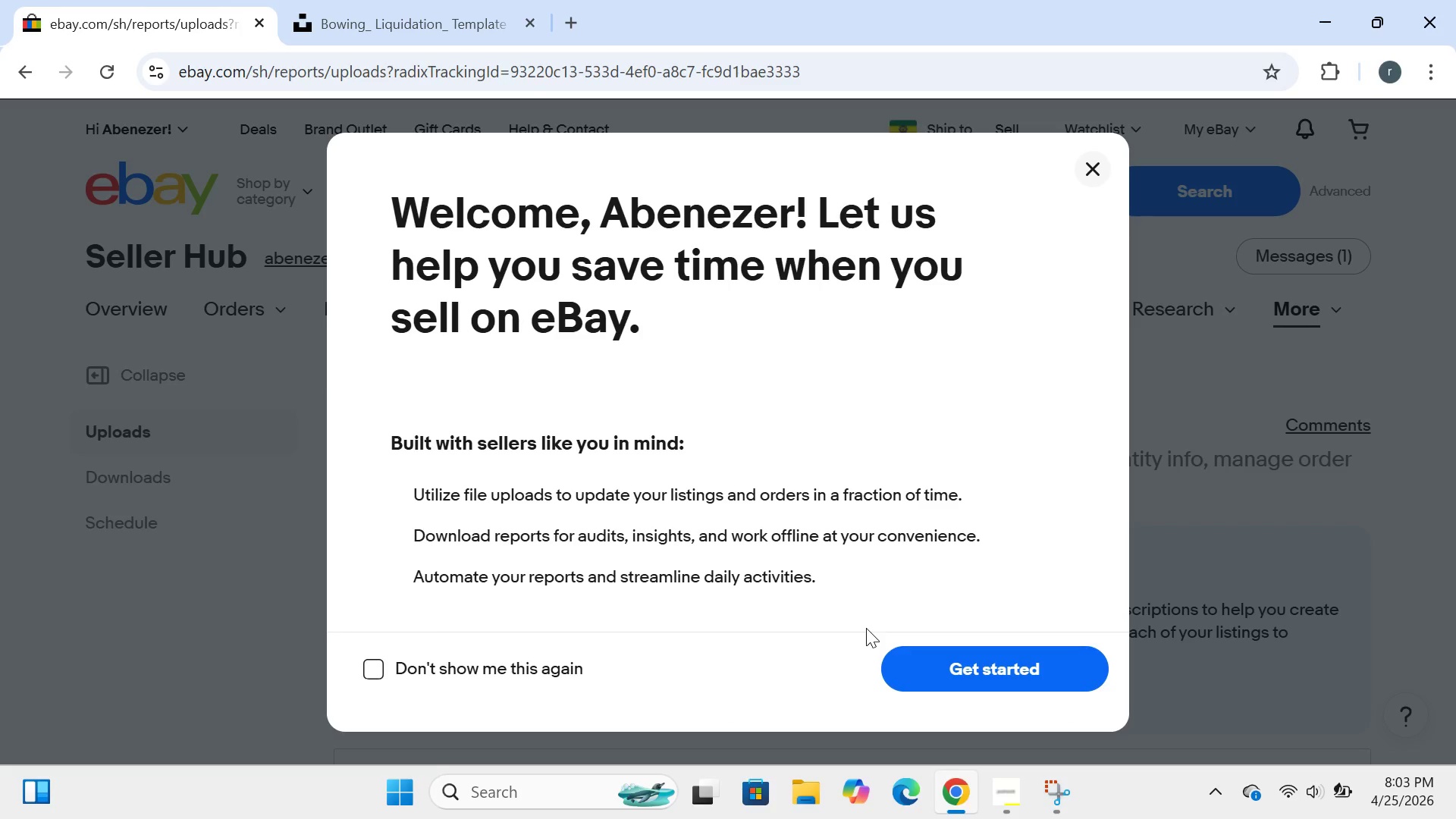 
wait(33.86)
 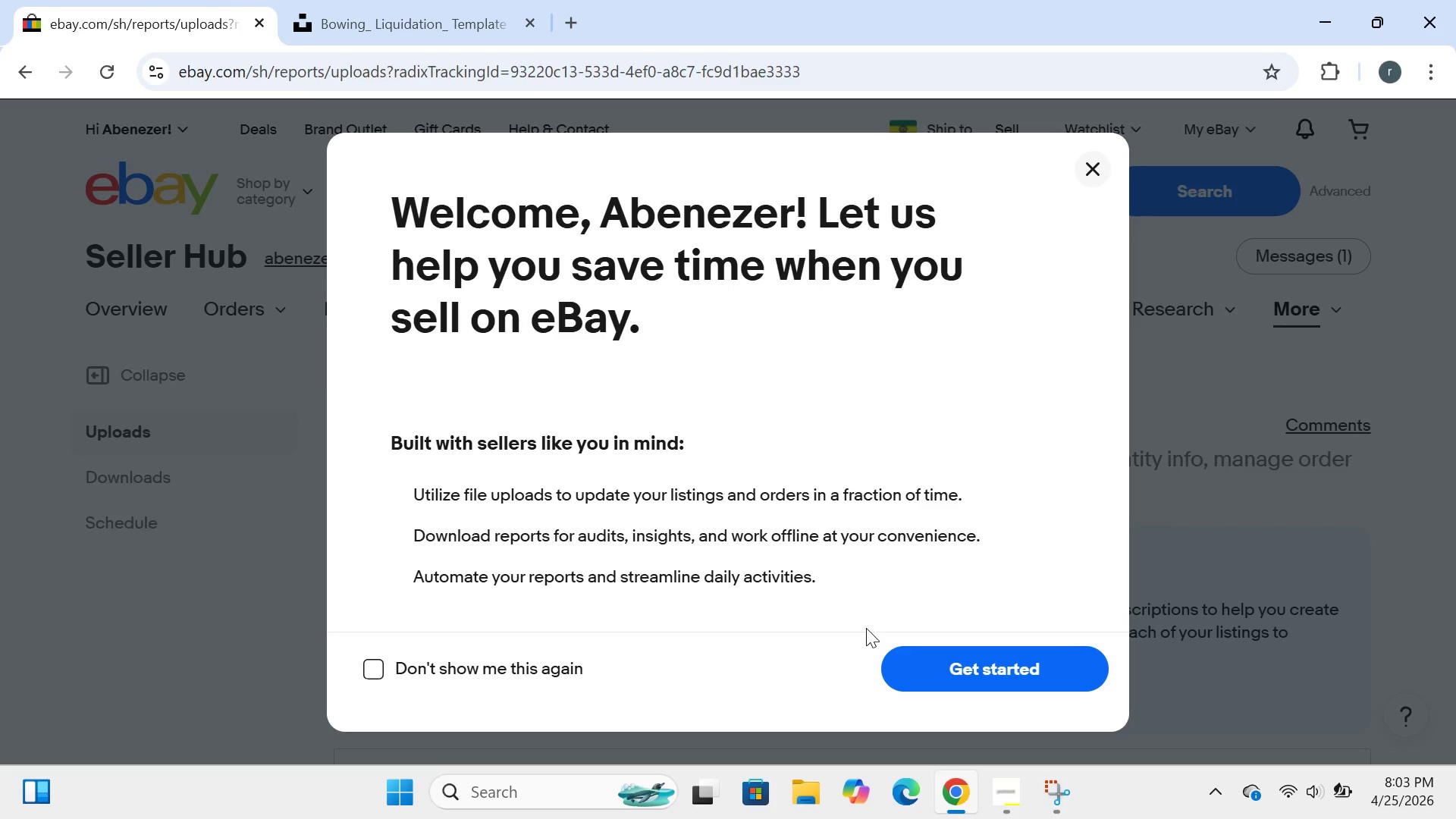 
left_click([934, 661])
 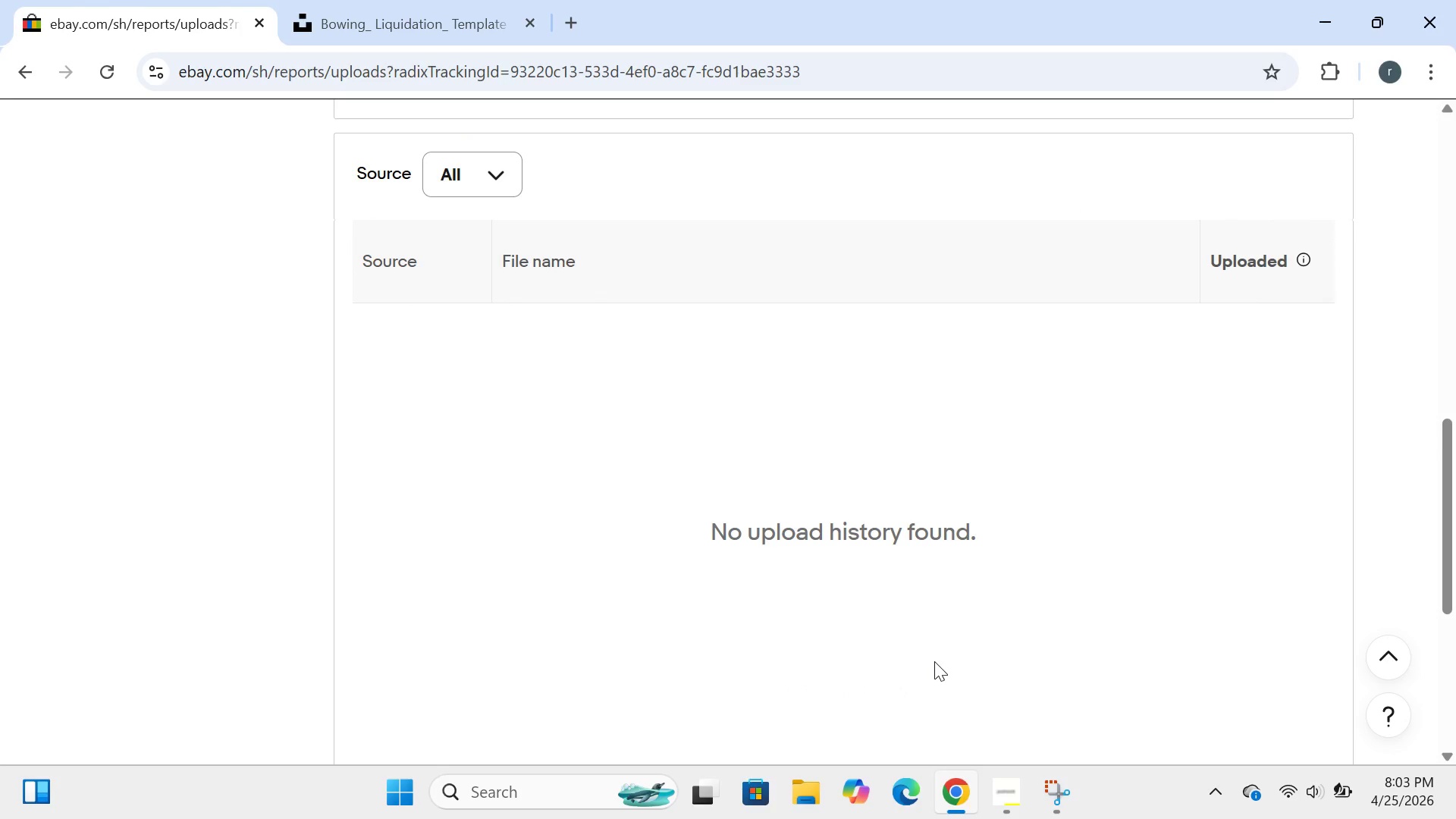 
wait(10.42)
 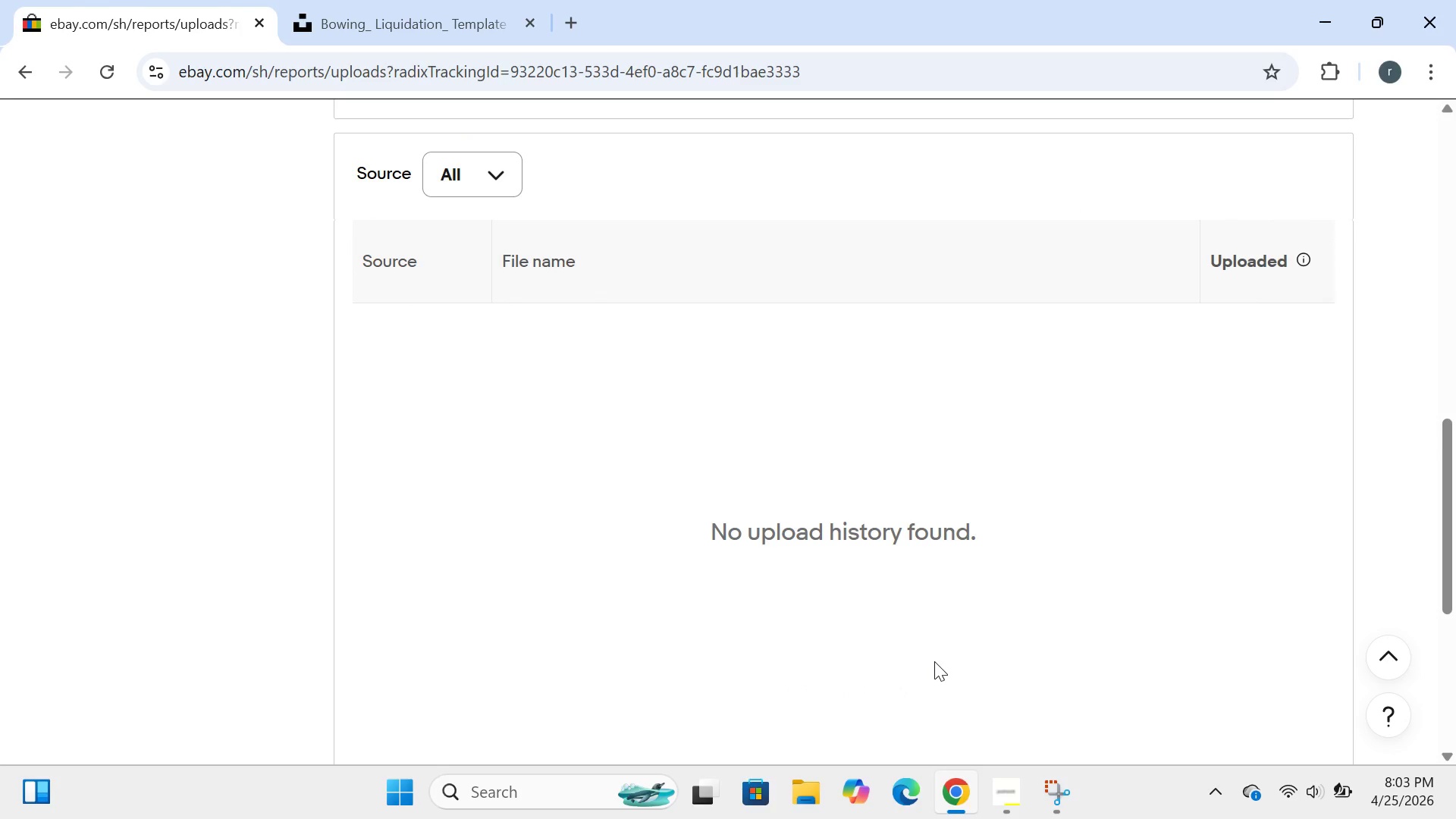 
left_click([1093, 662])
 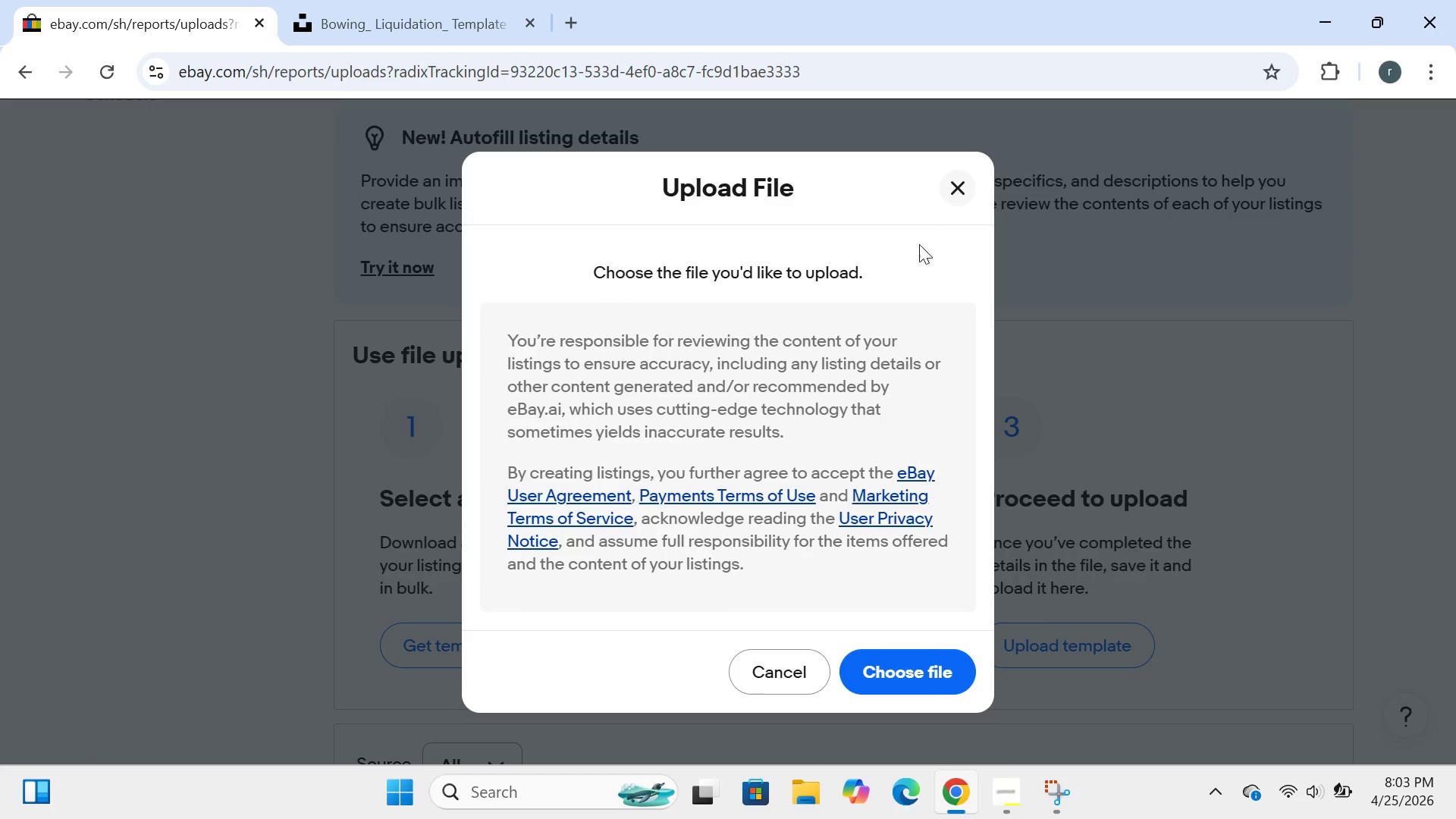 
left_click([964, 184])
 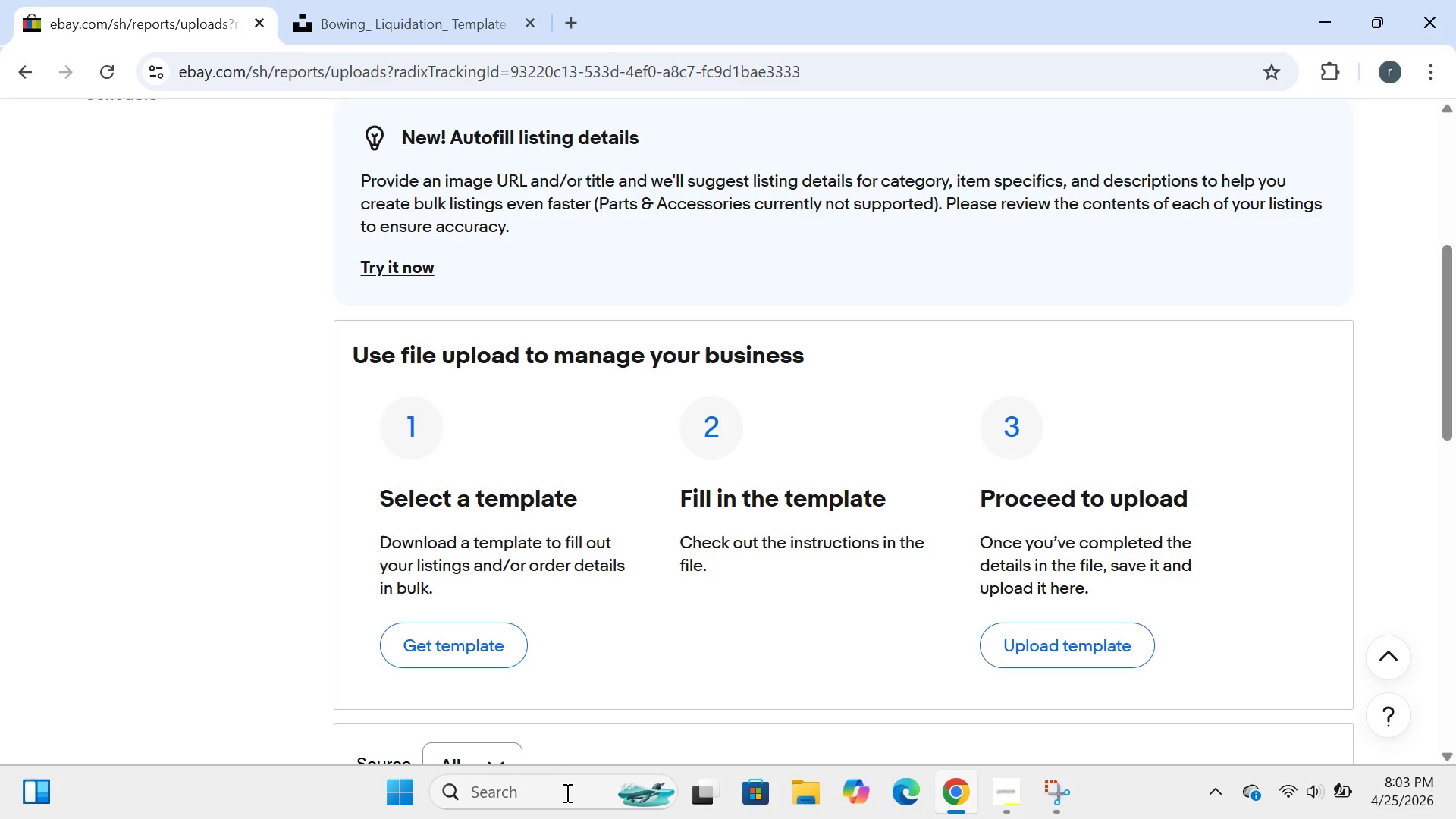 
left_click([561, 796])
 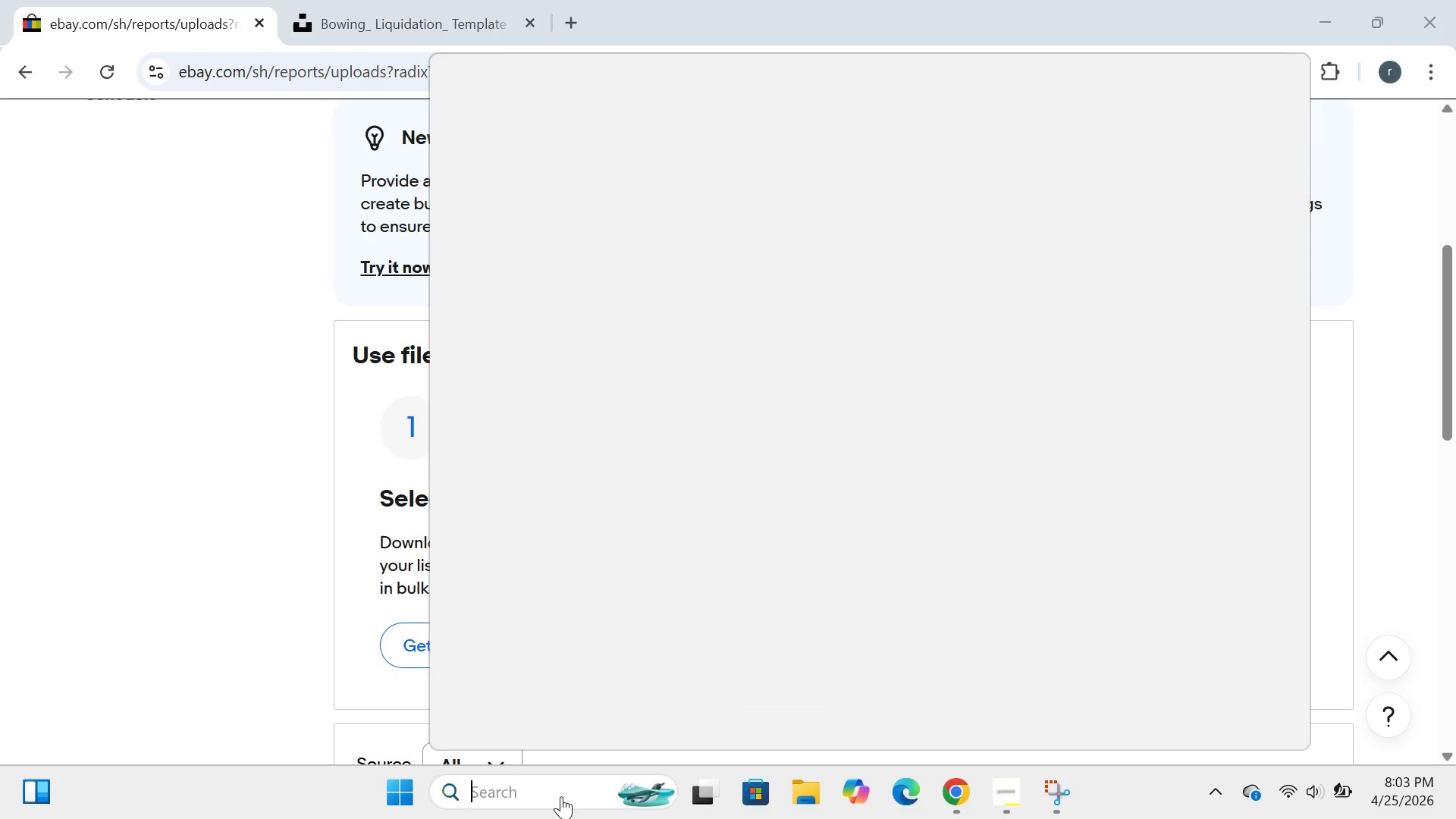 
key(E)
 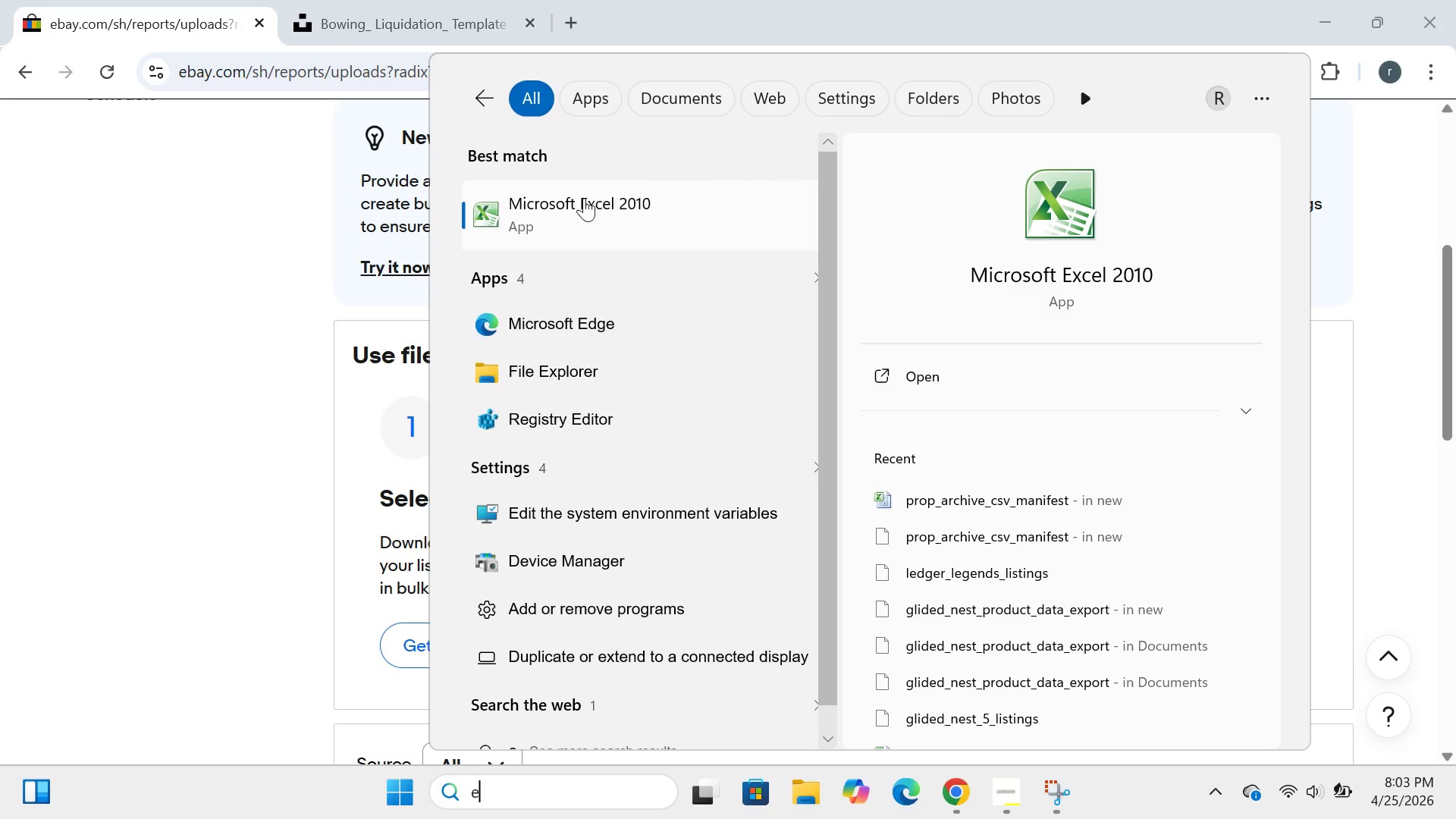 
double_click([579, 203])
 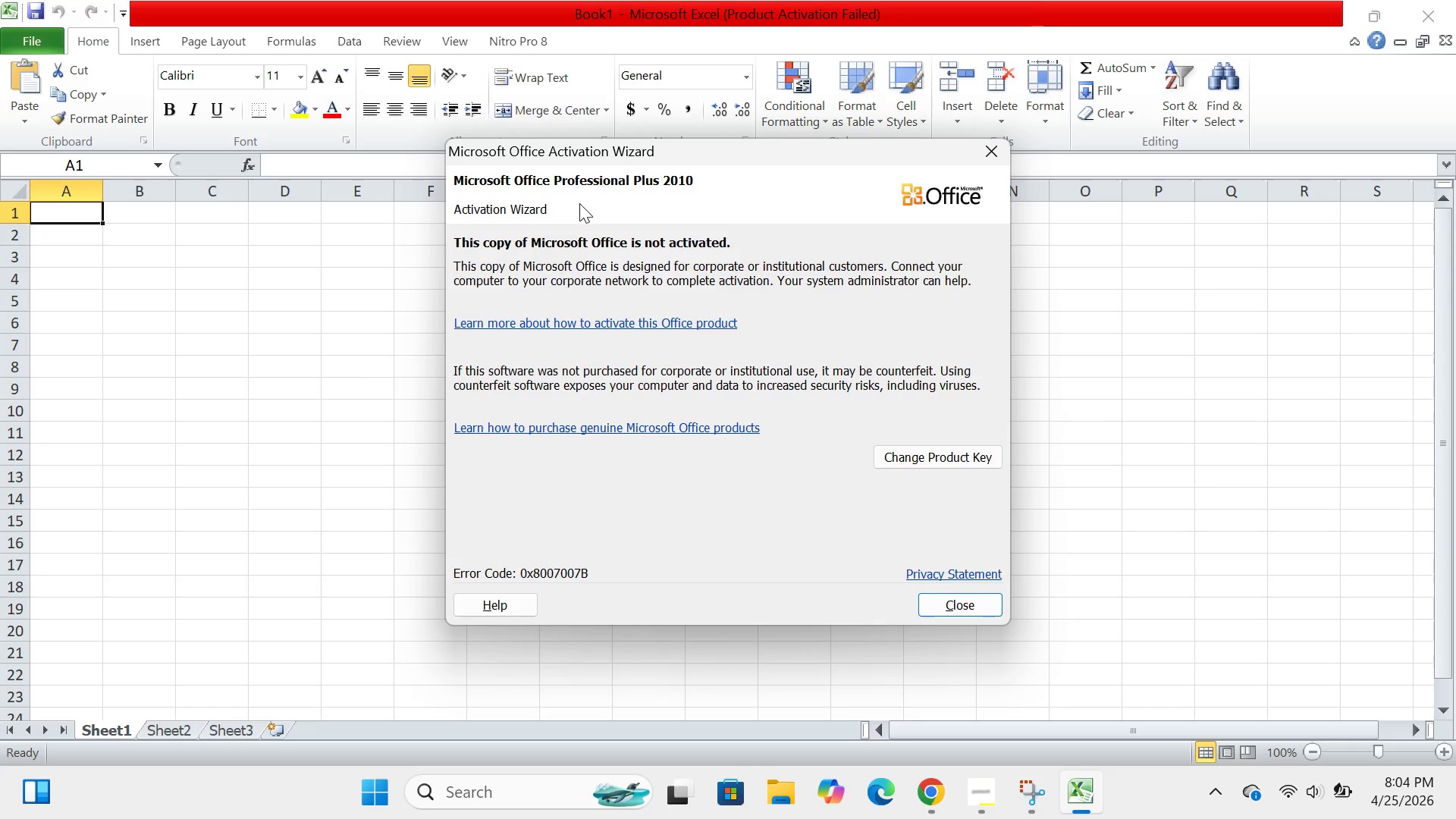 
wait(7.23)
 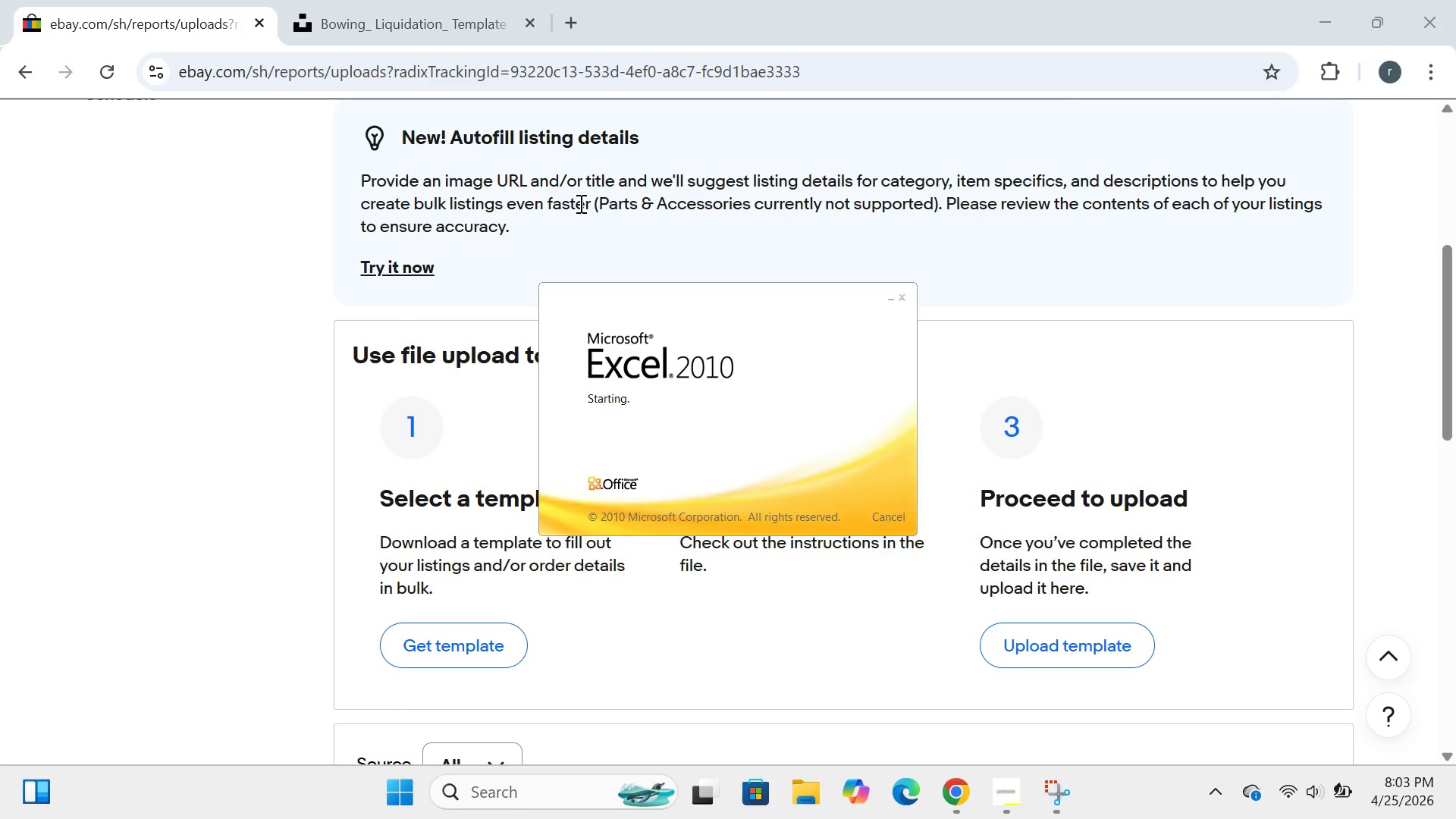 
left_click([981, 595])
 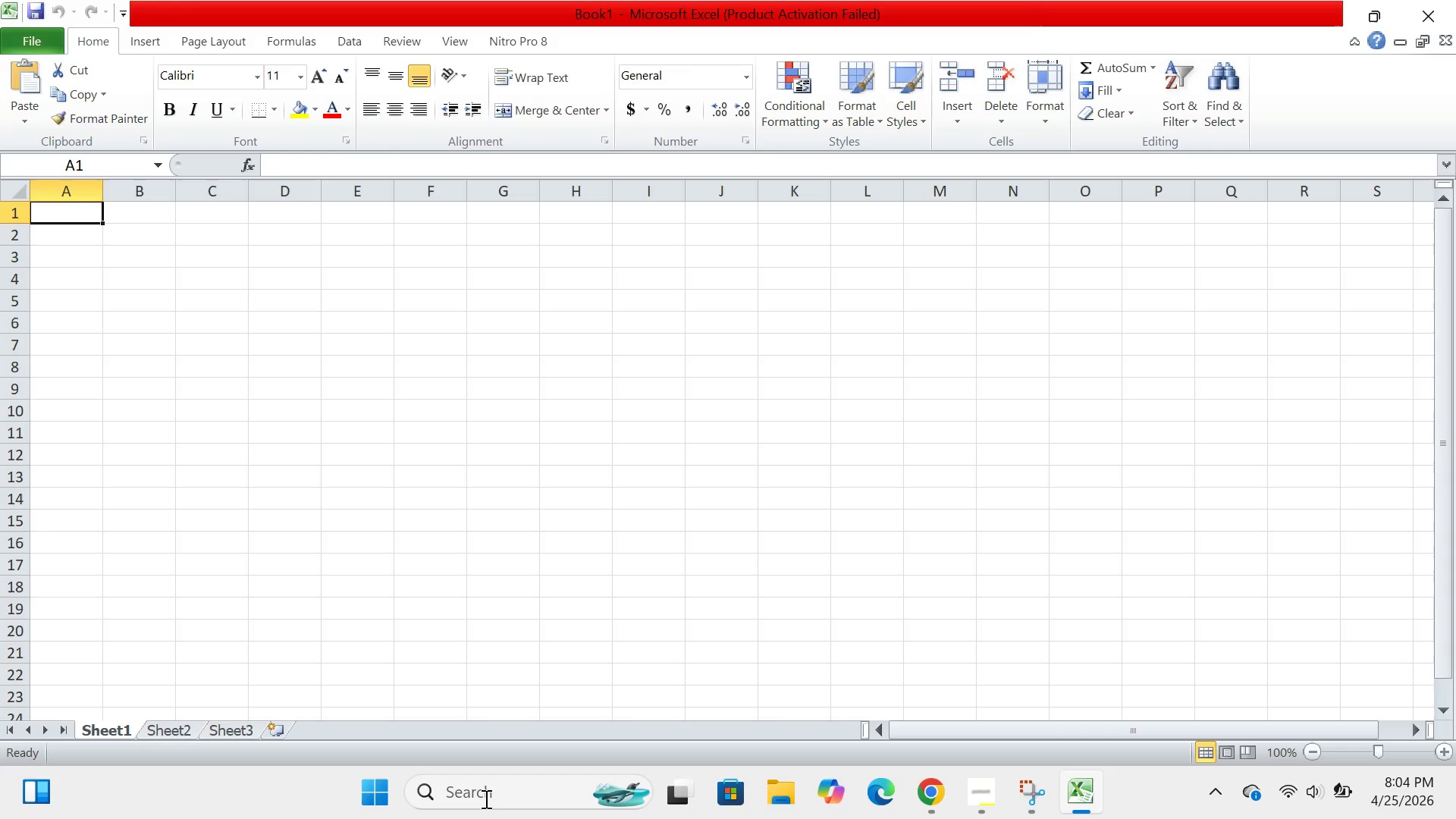 
wait(28.92)
 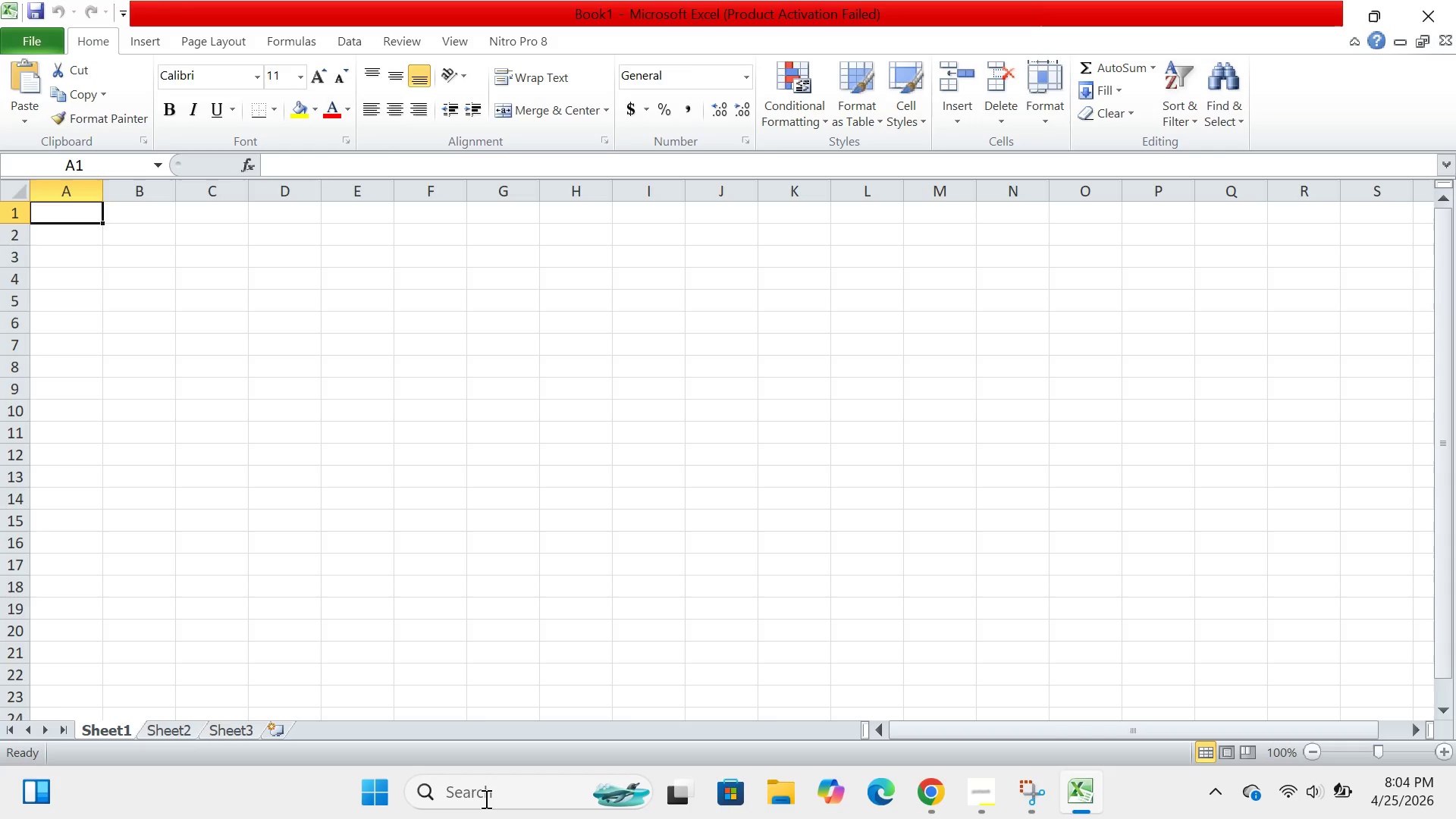 
left_click([485, 799])
 